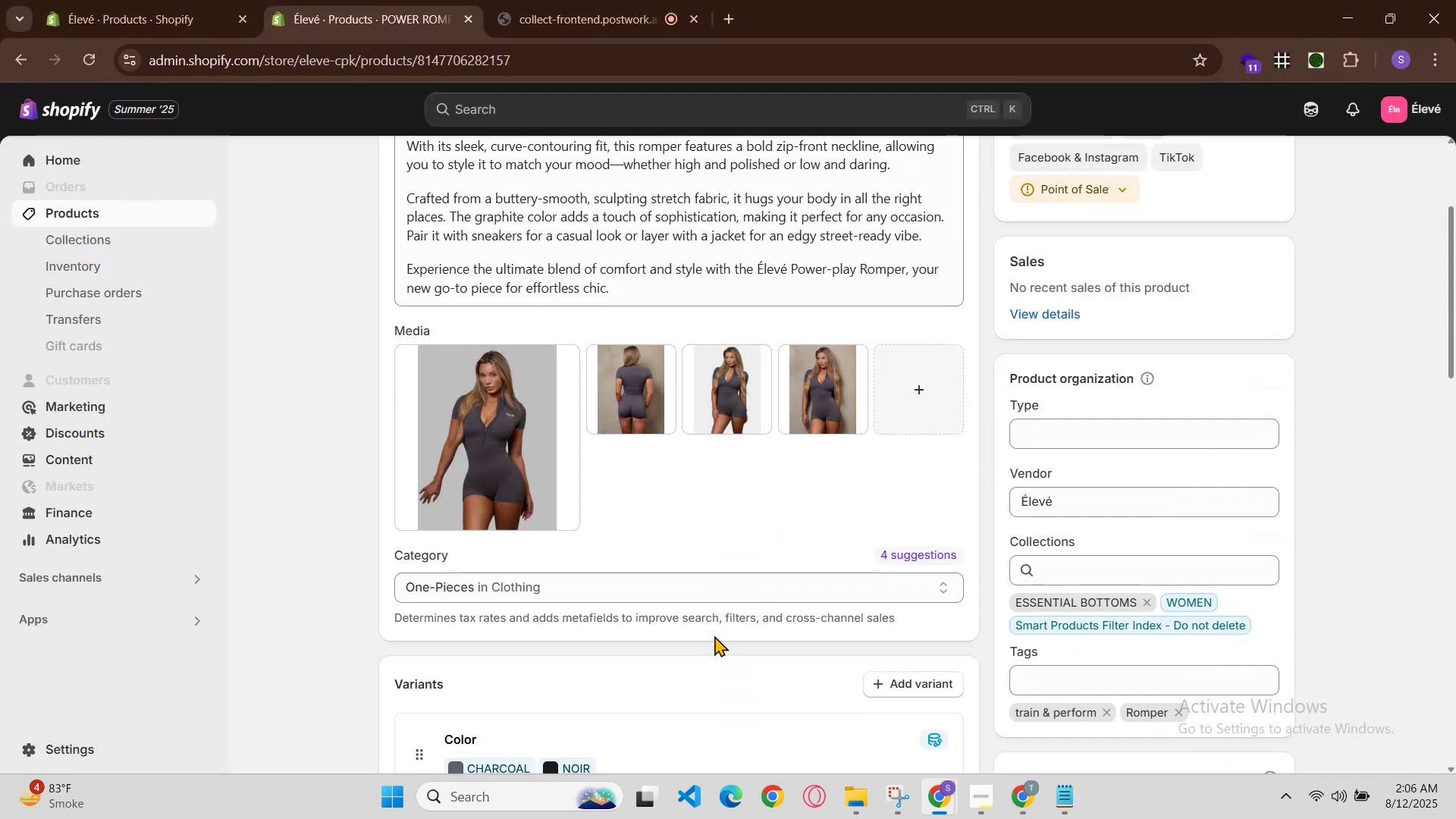 
scroll: coordinate [722, 637], scroll_direction: up, amount: 1.0
 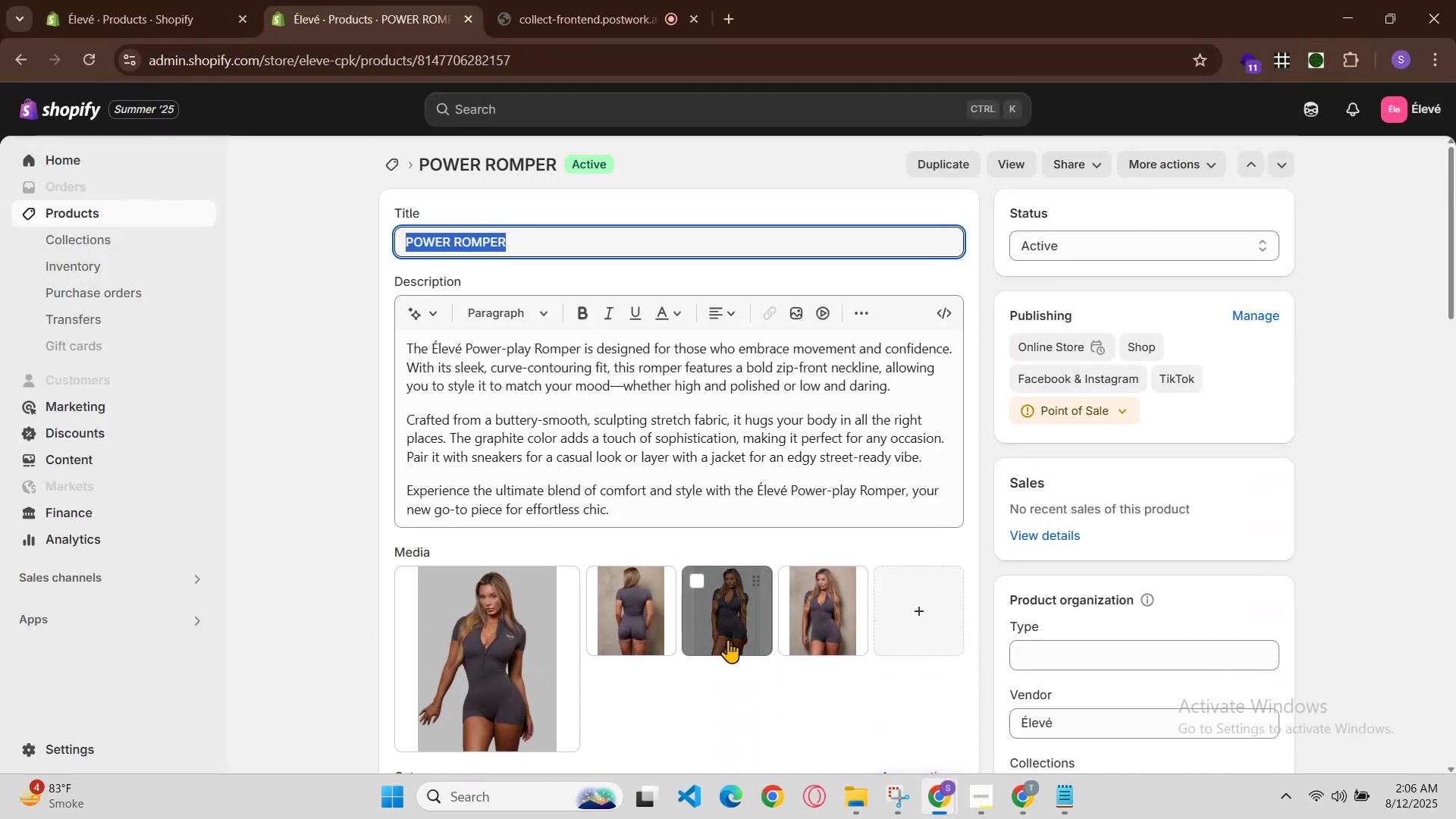 
scroll: coordinate [728, 640], scroll_direction: down, amount: 1.0
 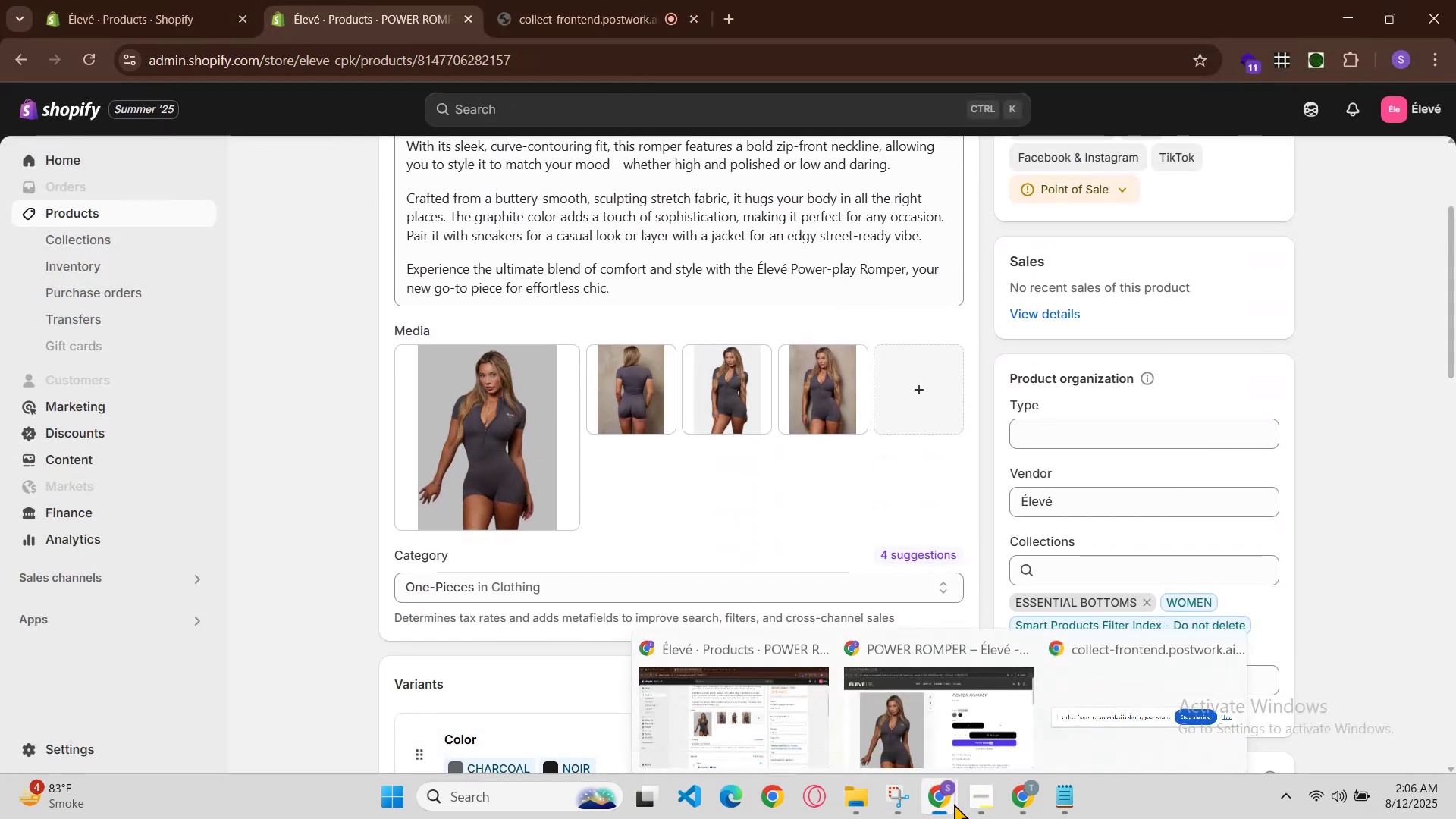 
left_click([947, 730])
 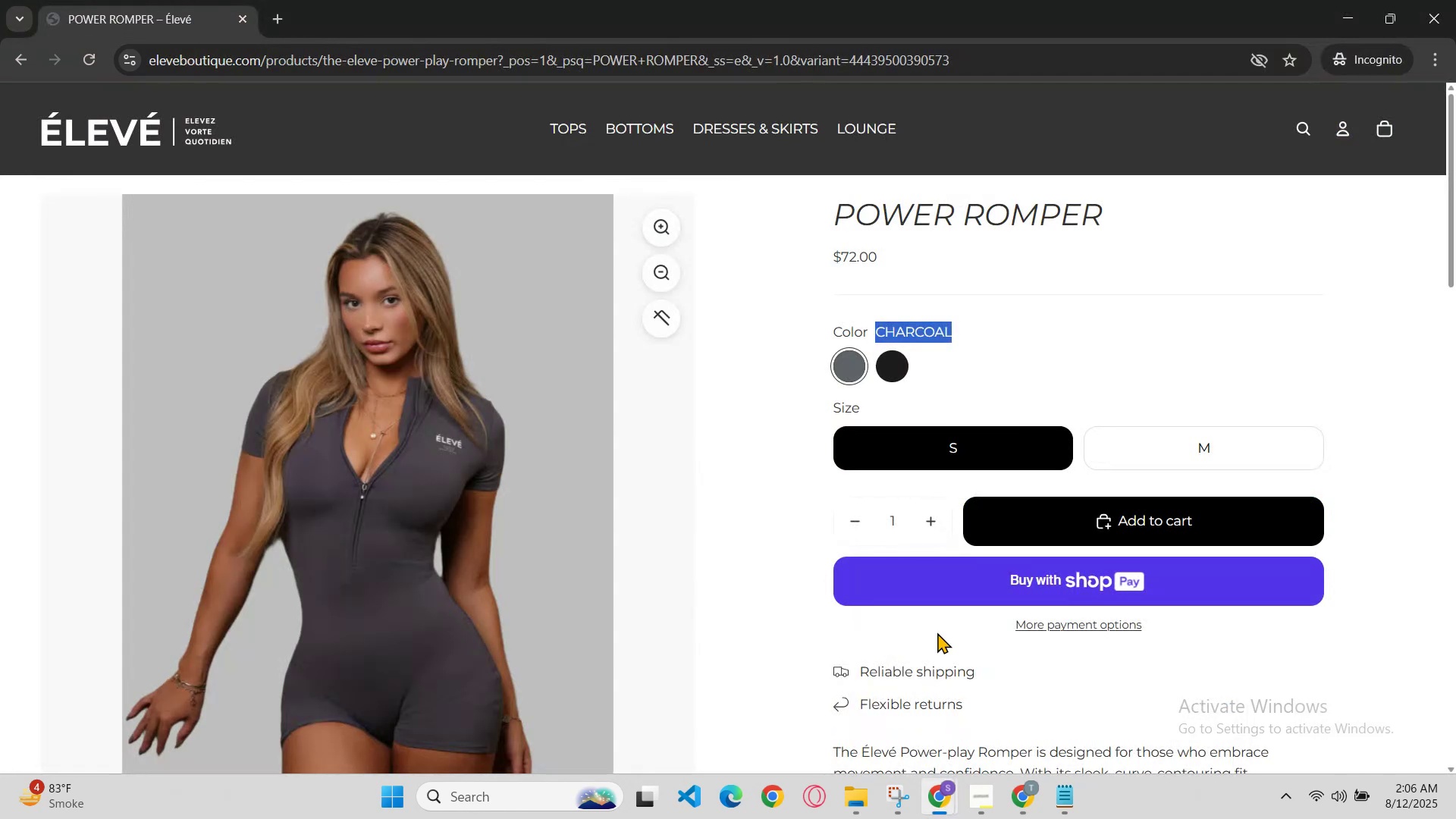 
scroll: coordinate [935, 584], scroll_direction: down, amount: 1.0
 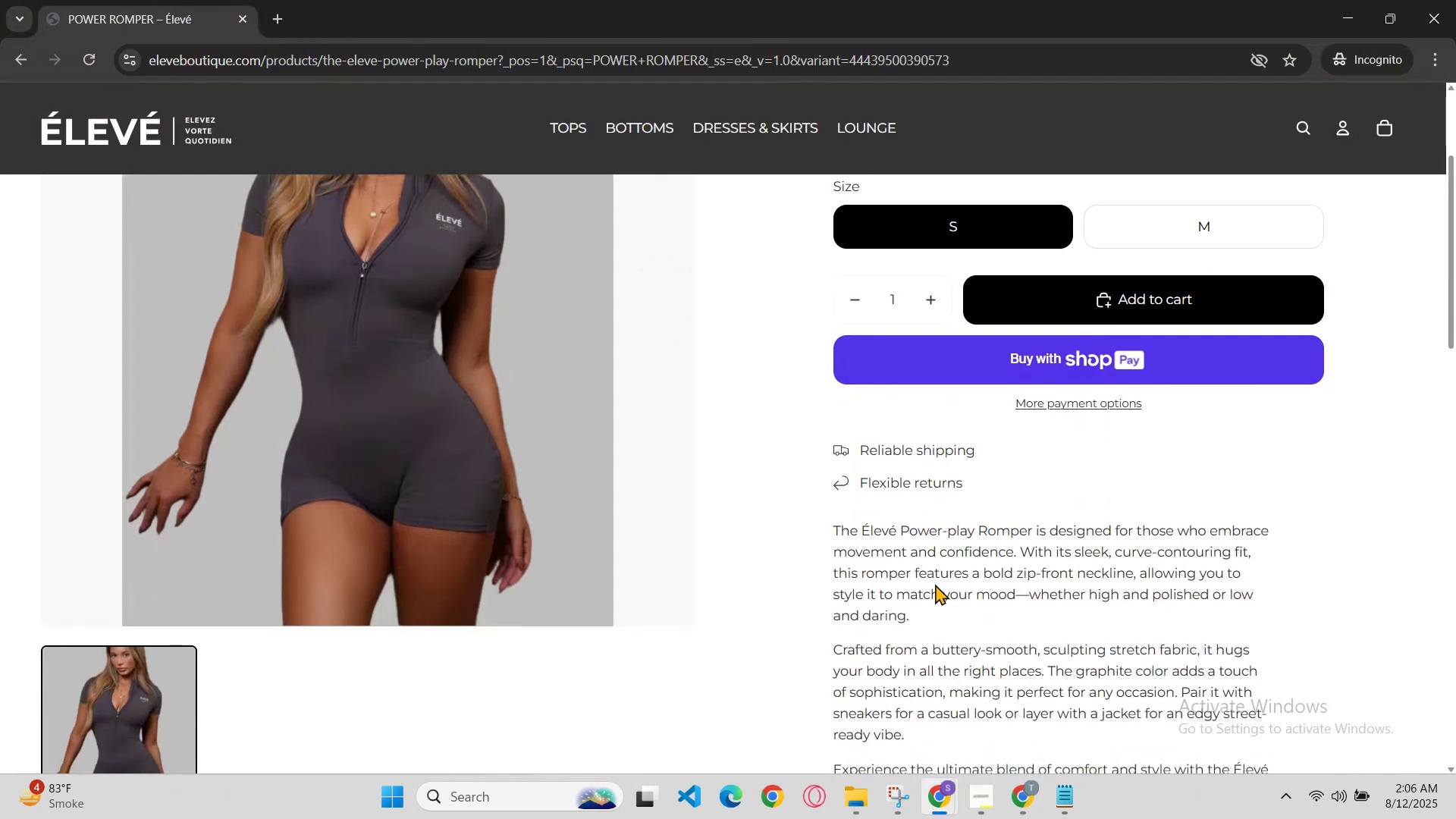 
scroll: coordinate [935, 584], scroll_direction: up, amount: 2.0
 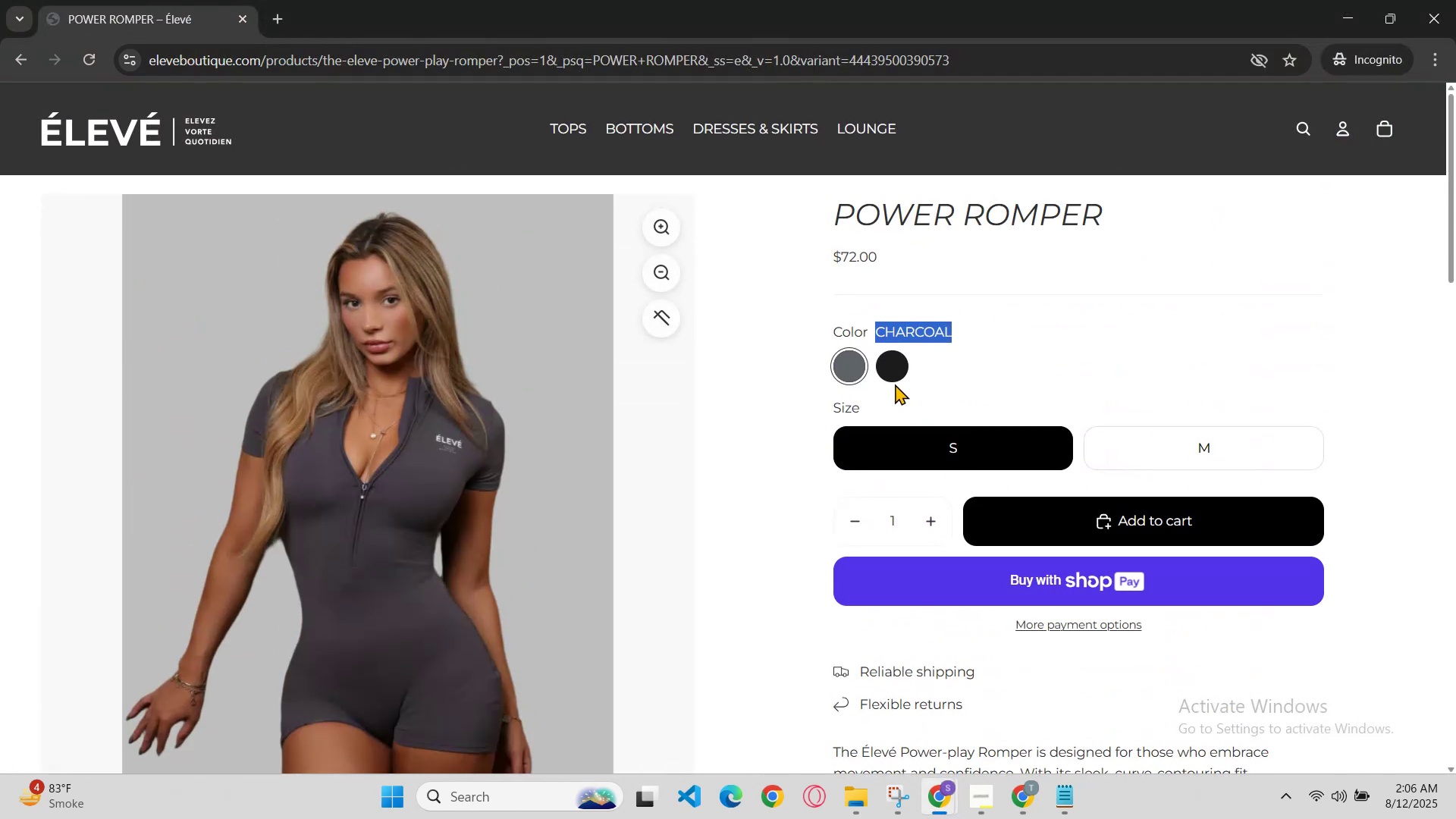 
left_click([893, 382])
 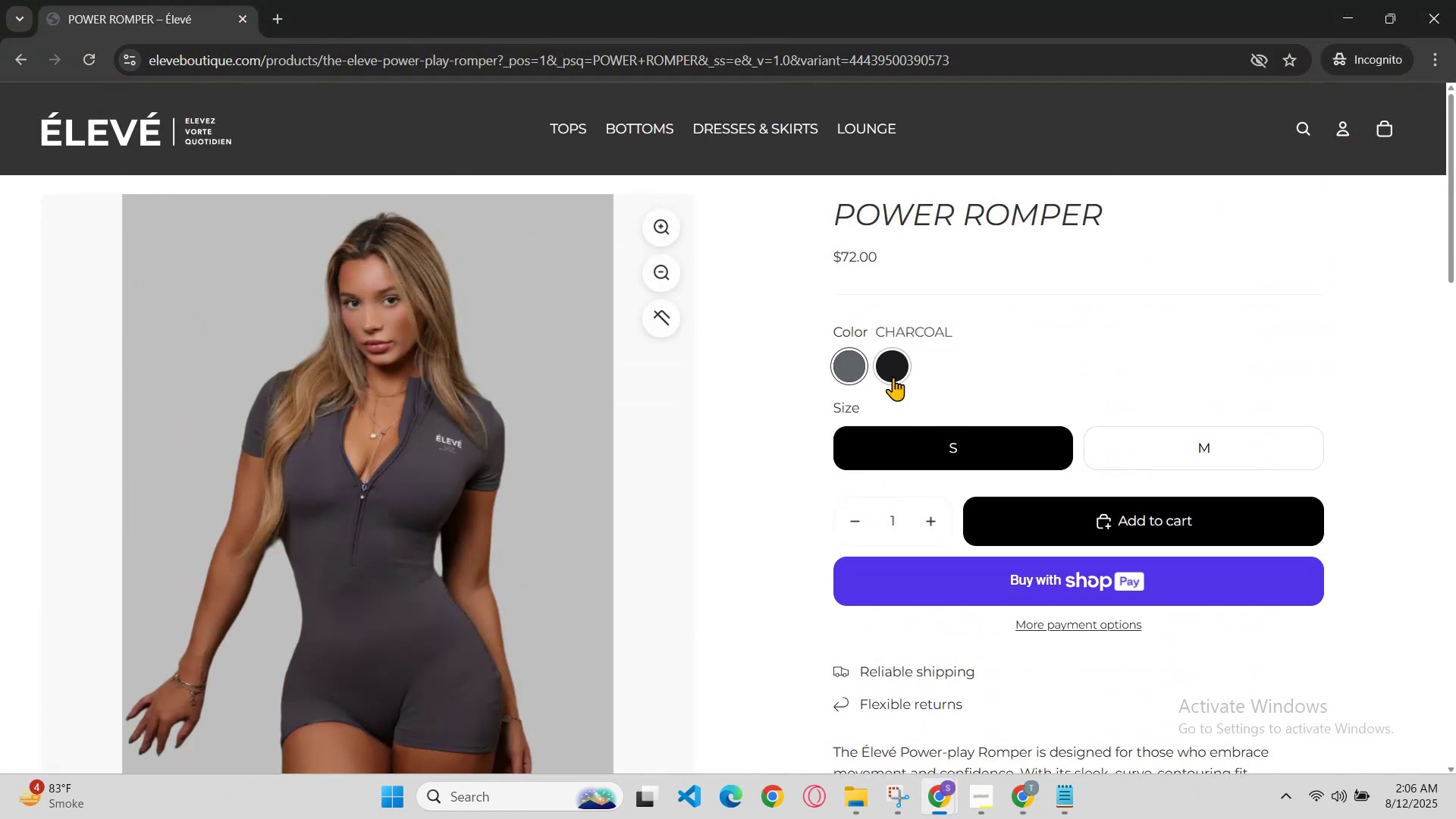 
left_click([892, 374])
 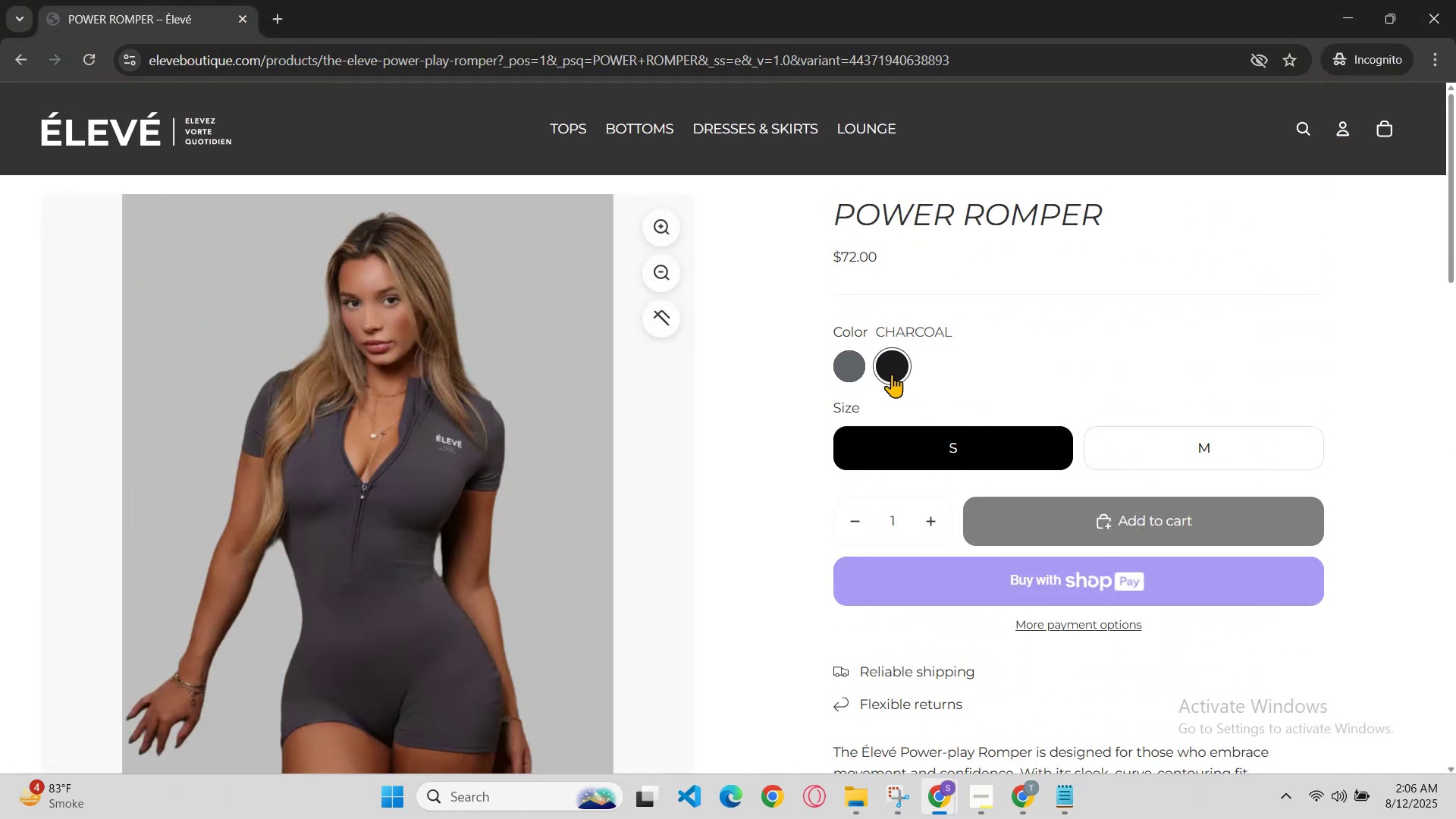 
scroll: coordinate [892, 374], scroll_direction: down, amount: 2.0
 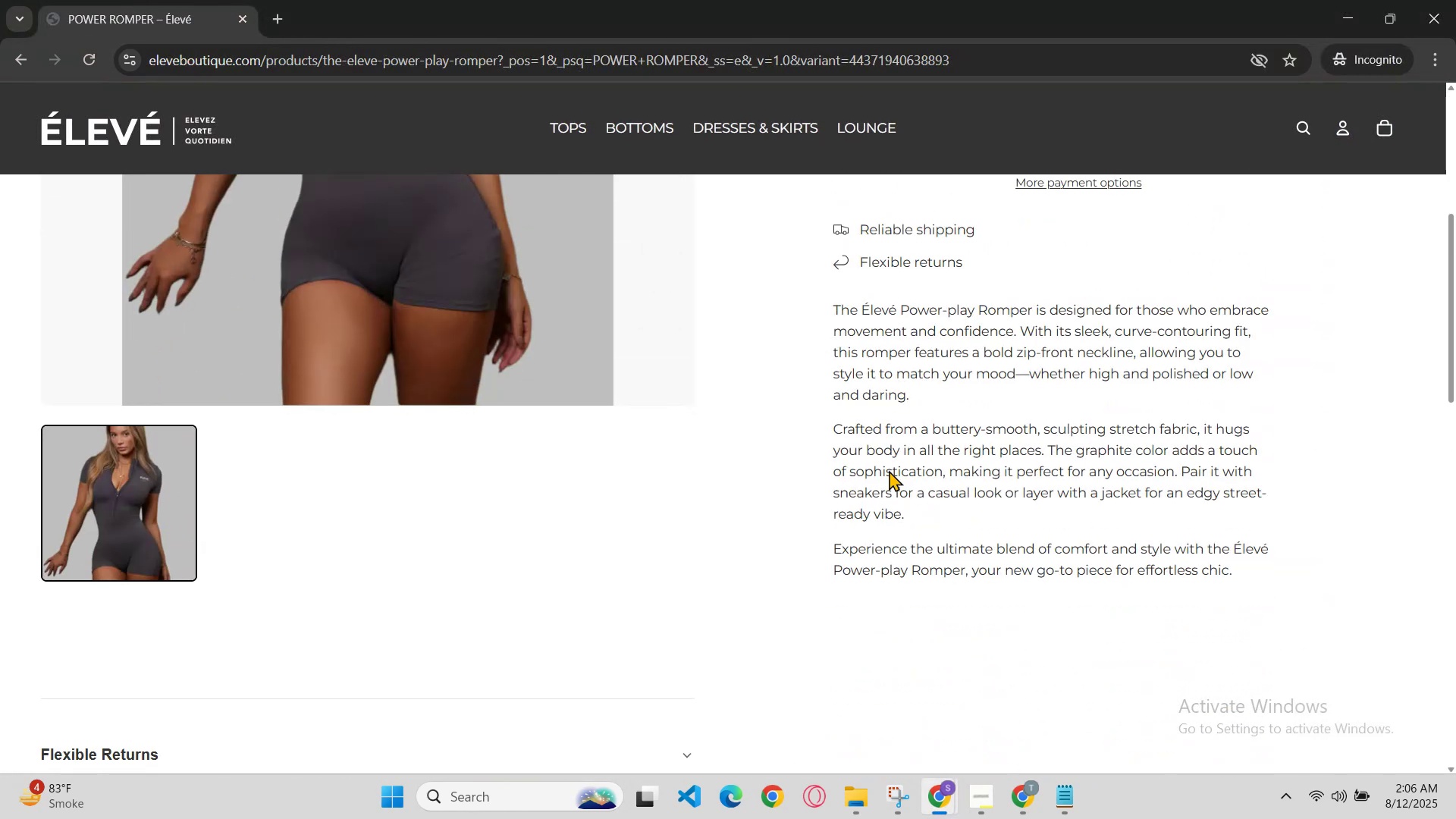 
scroll: coordinate [889, 589], scroll_direction: up, amount: 2.0
 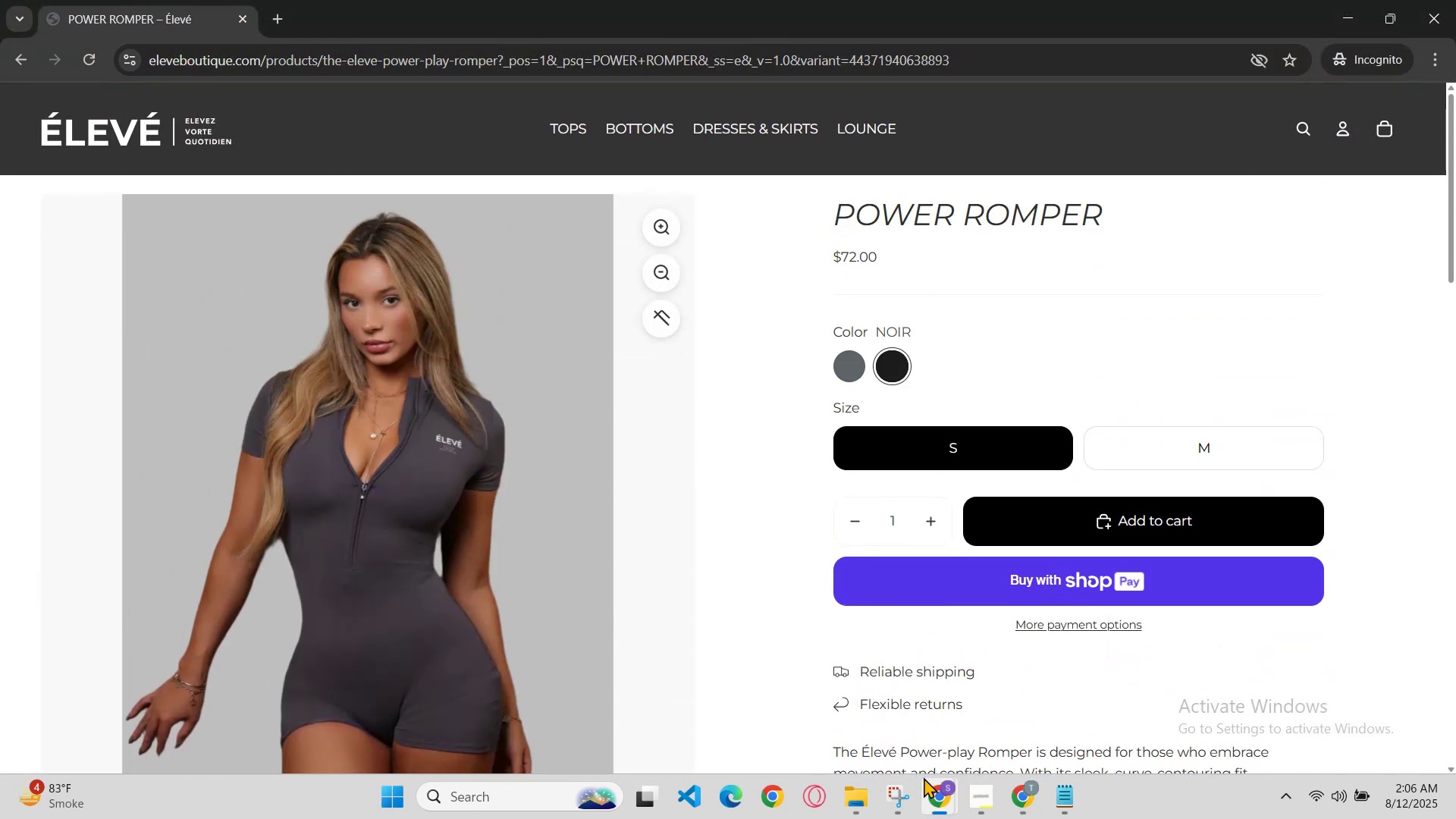 
left_click([931, 790])
 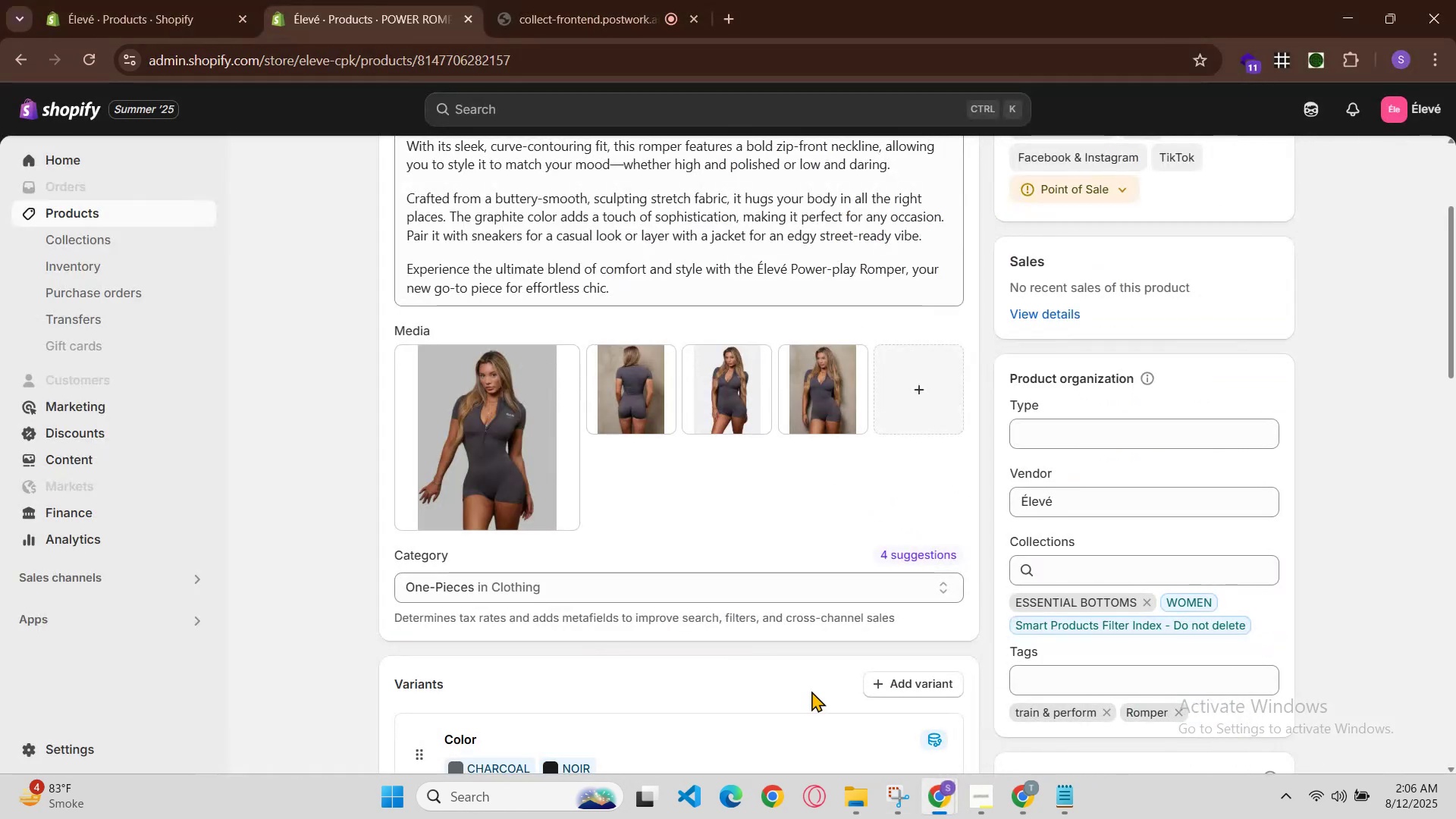 
left_click([823, 394])
 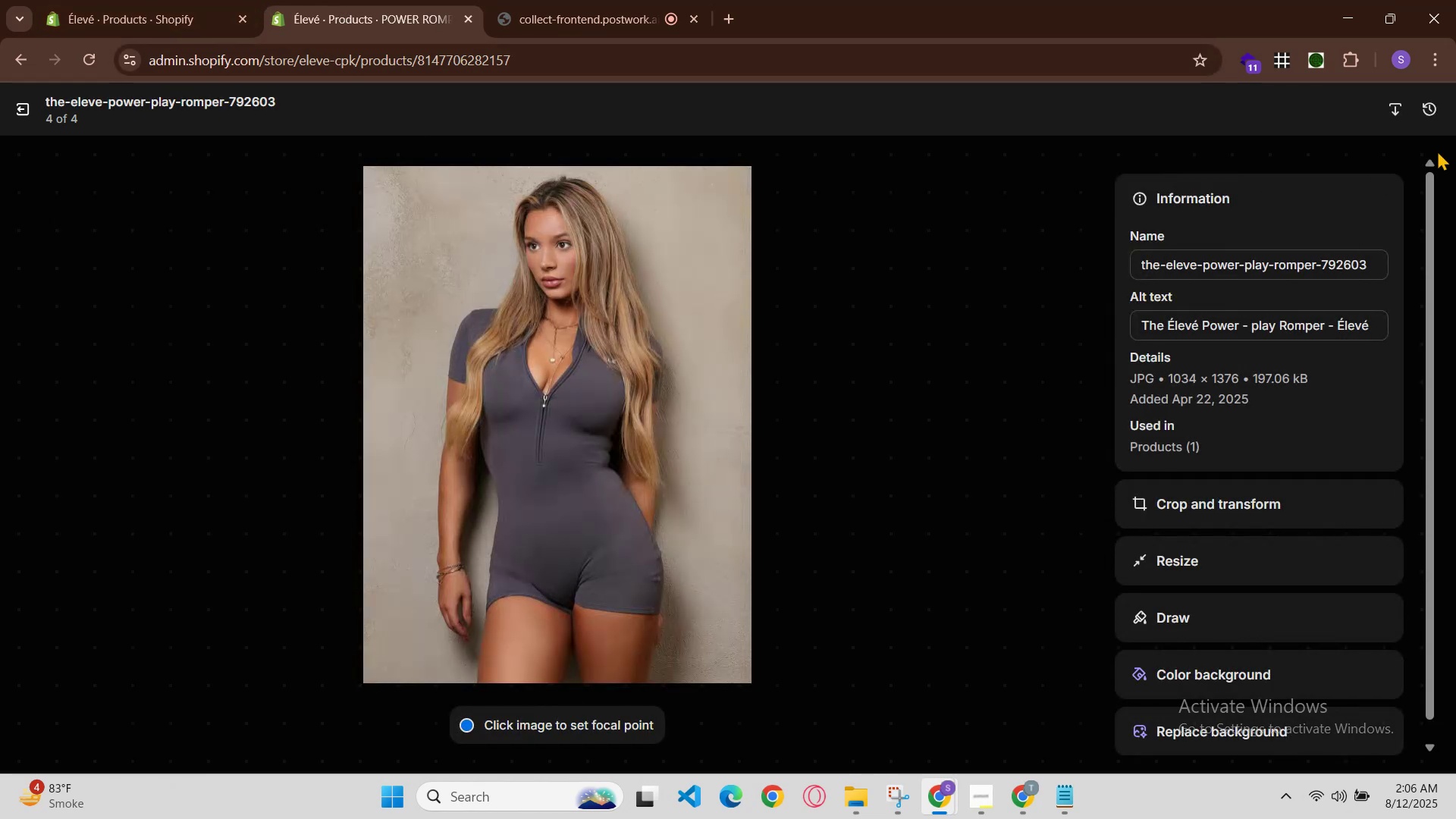 
left_click([196, 0])
 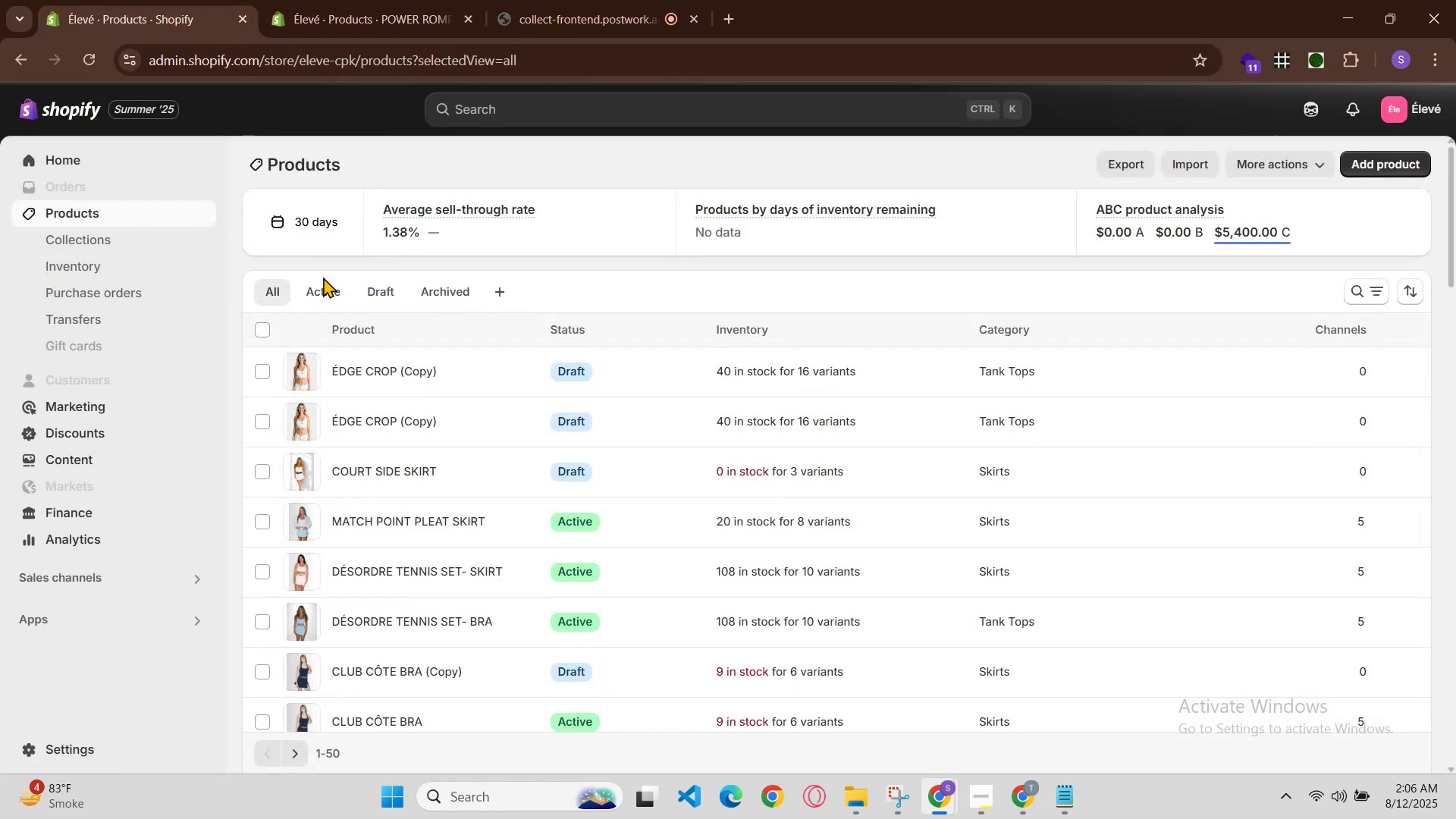 
left_click([403, 0])
 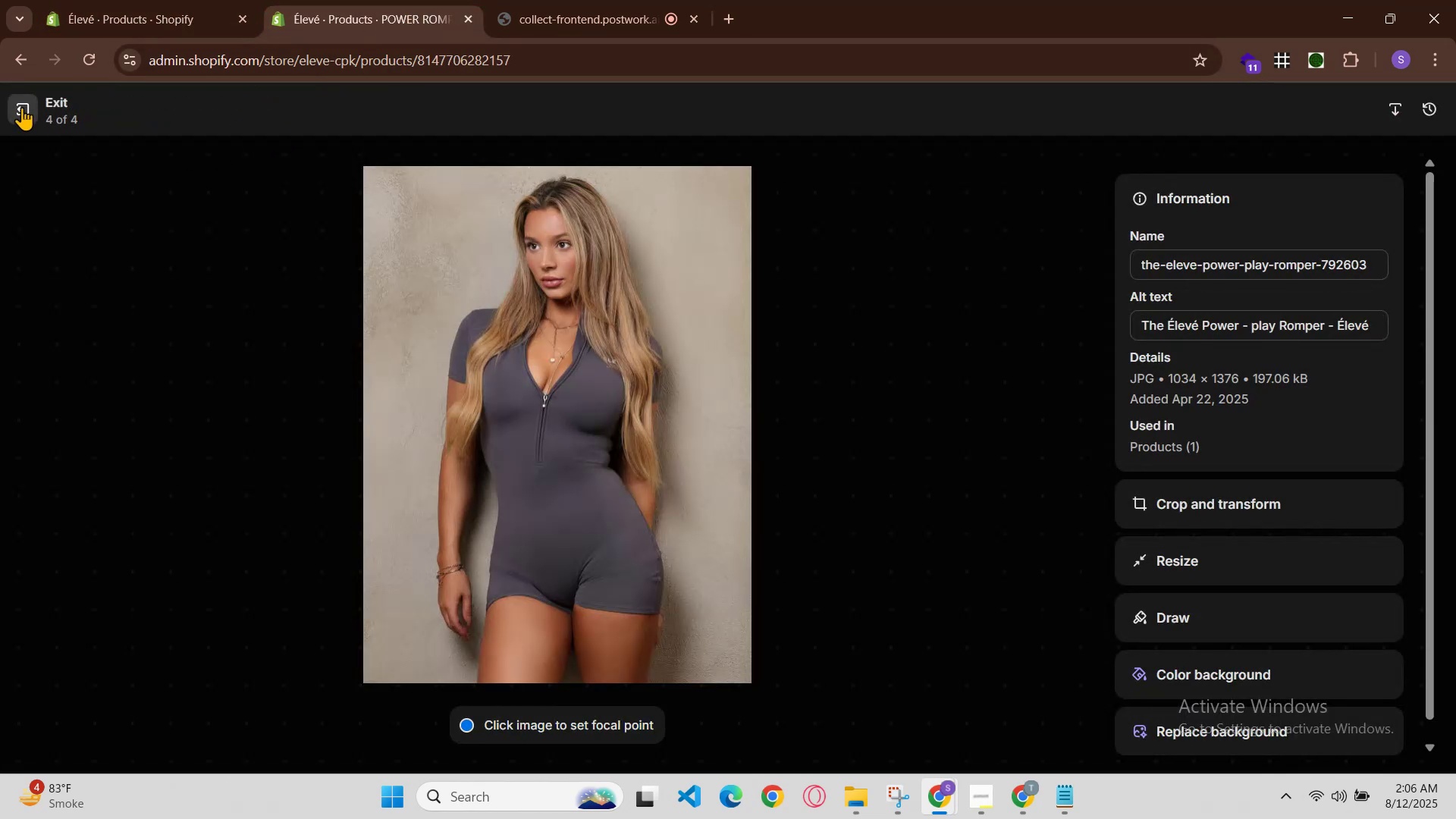 
left_click([22, 107])
 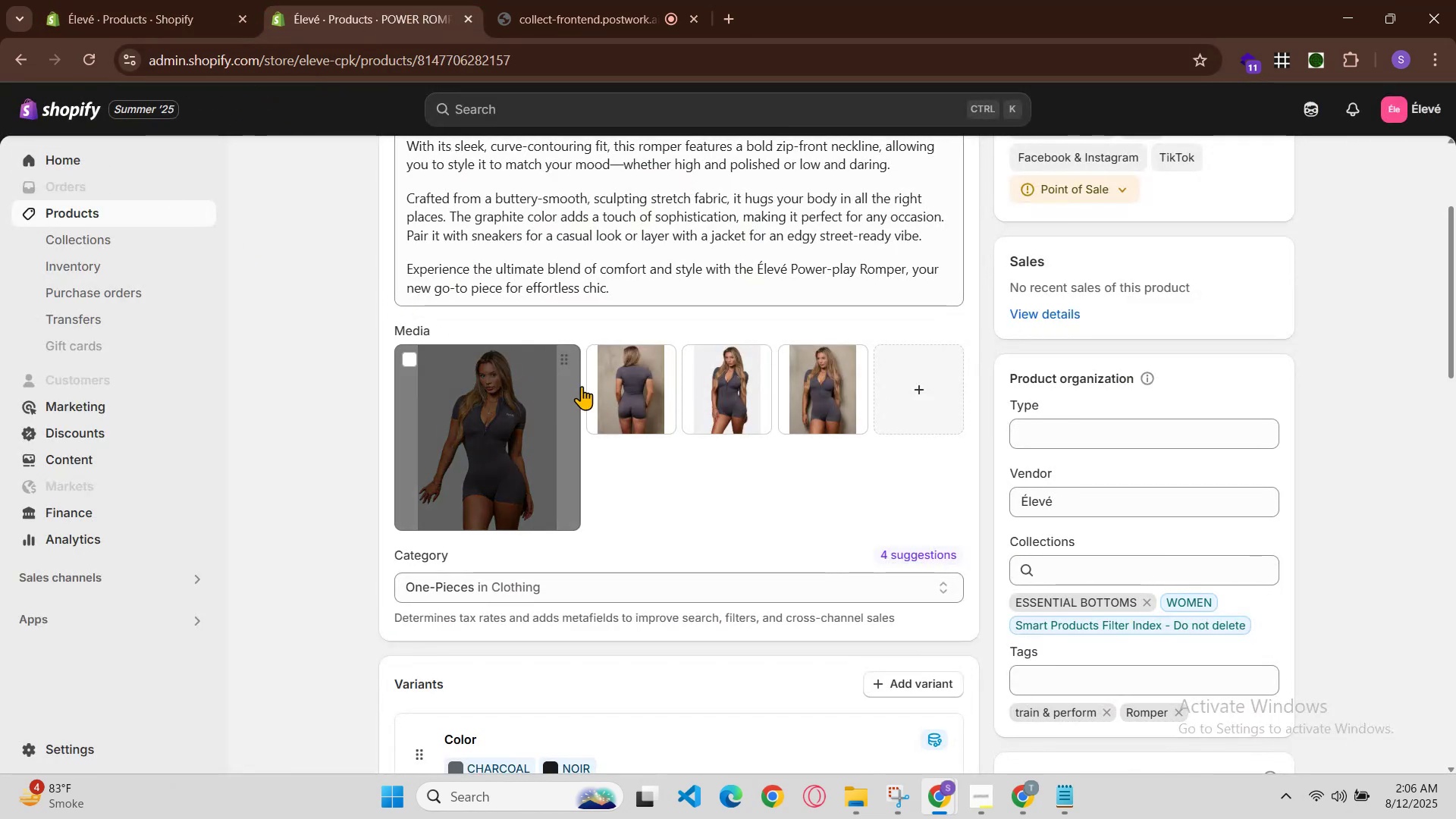 
left_click([610, 391])
 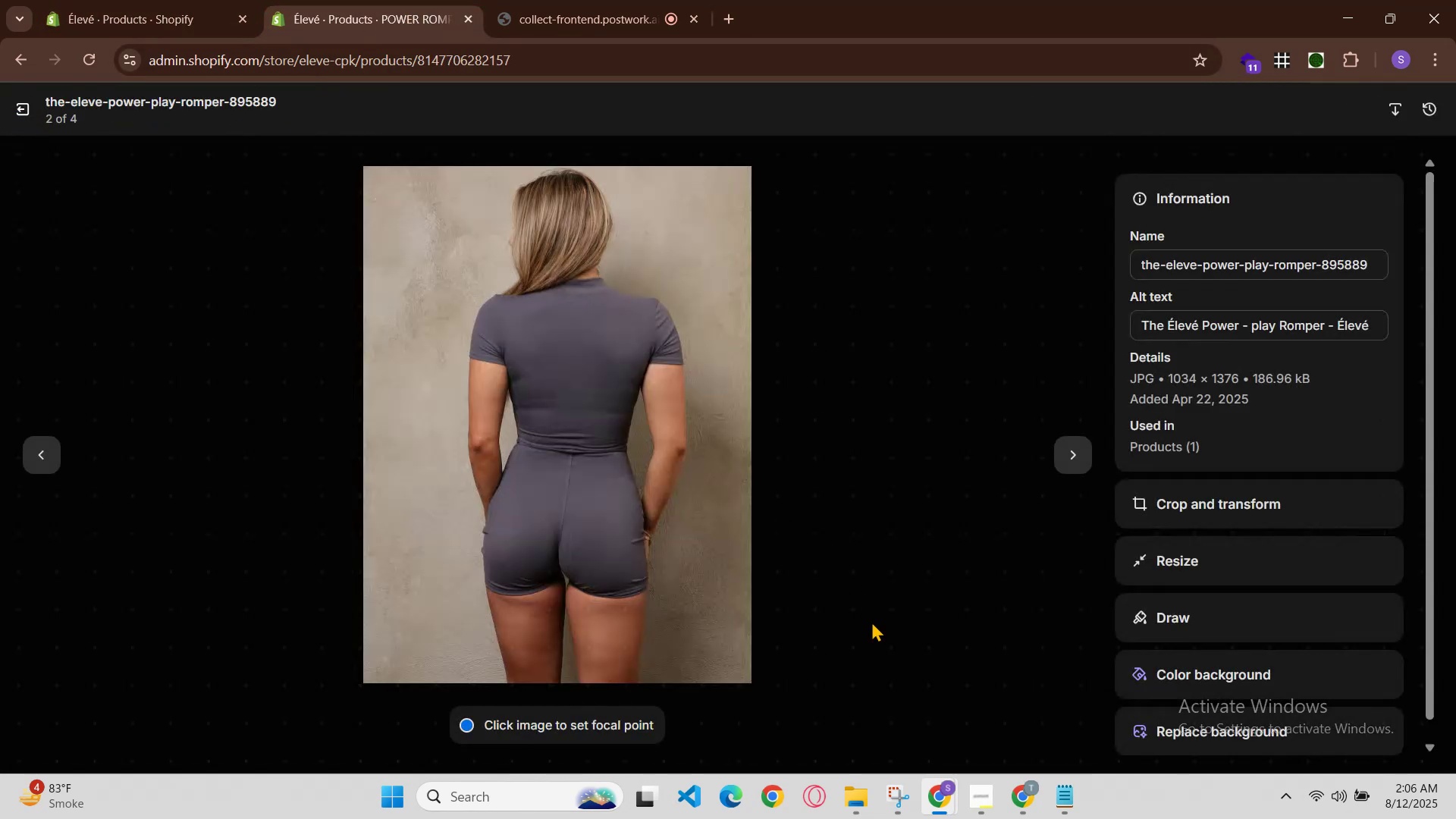 
left_click([936, 786])
 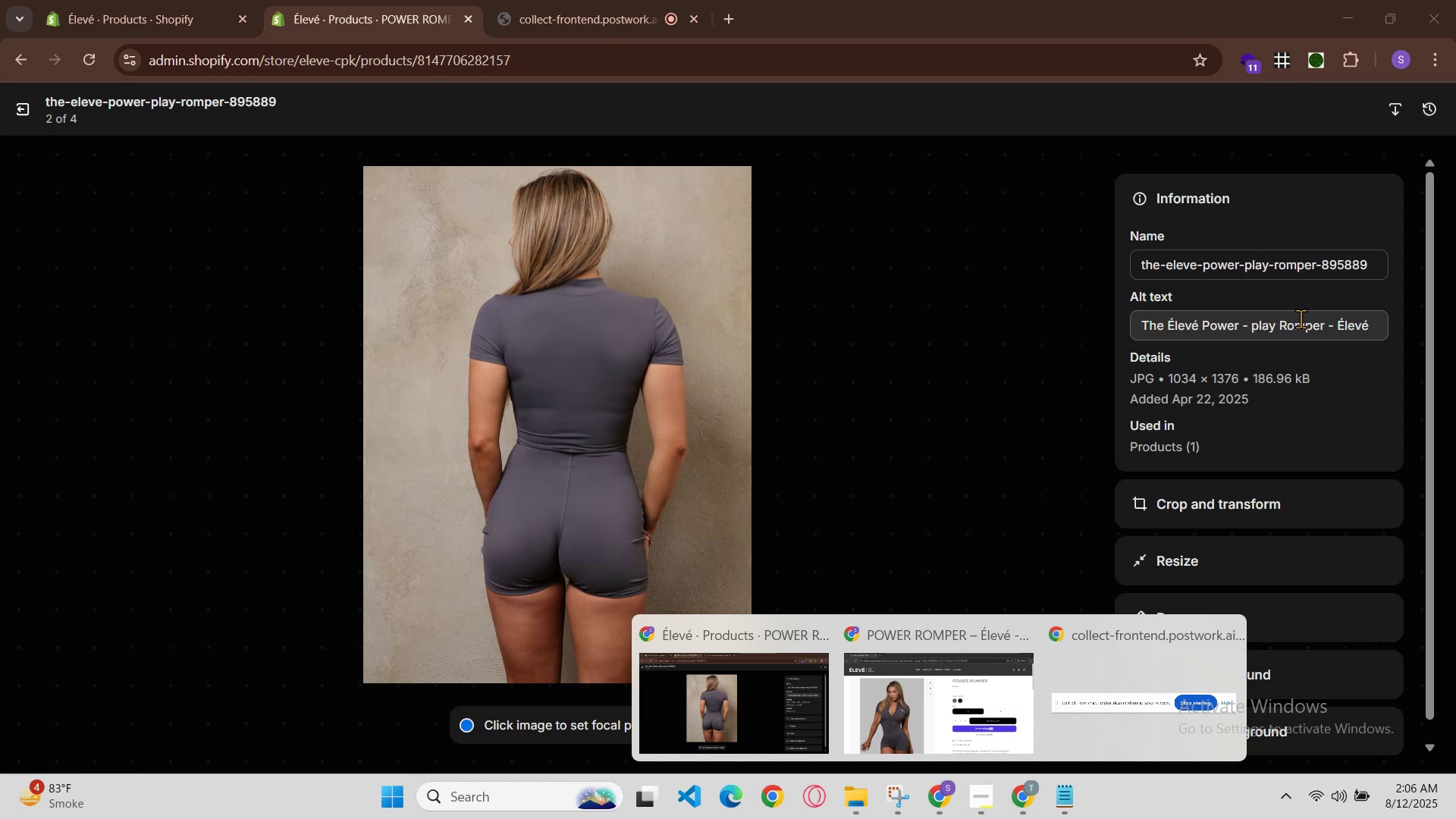 
left_click([1332, 330])
 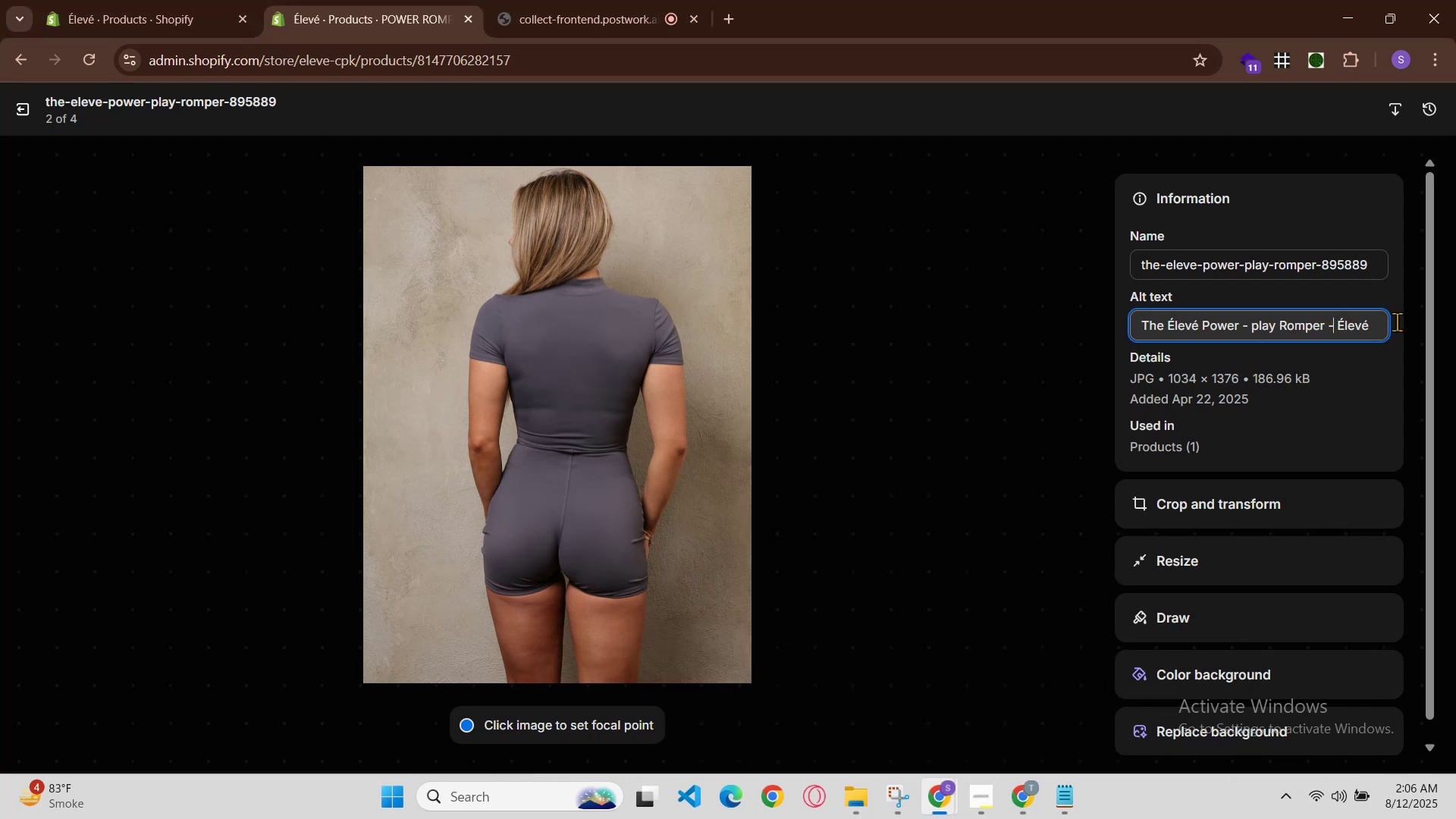 
key(Space)
 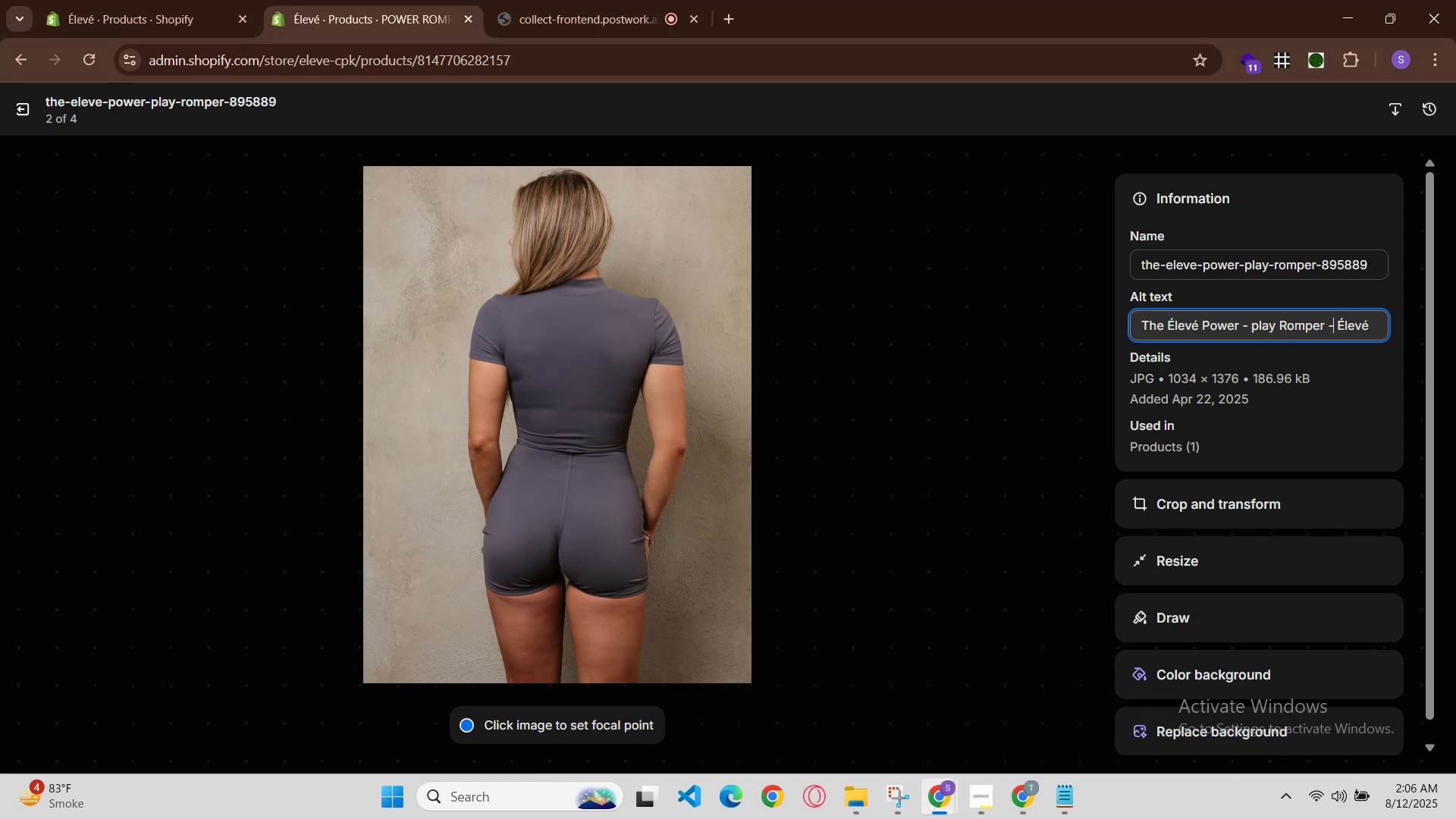 
key(Control+V)
 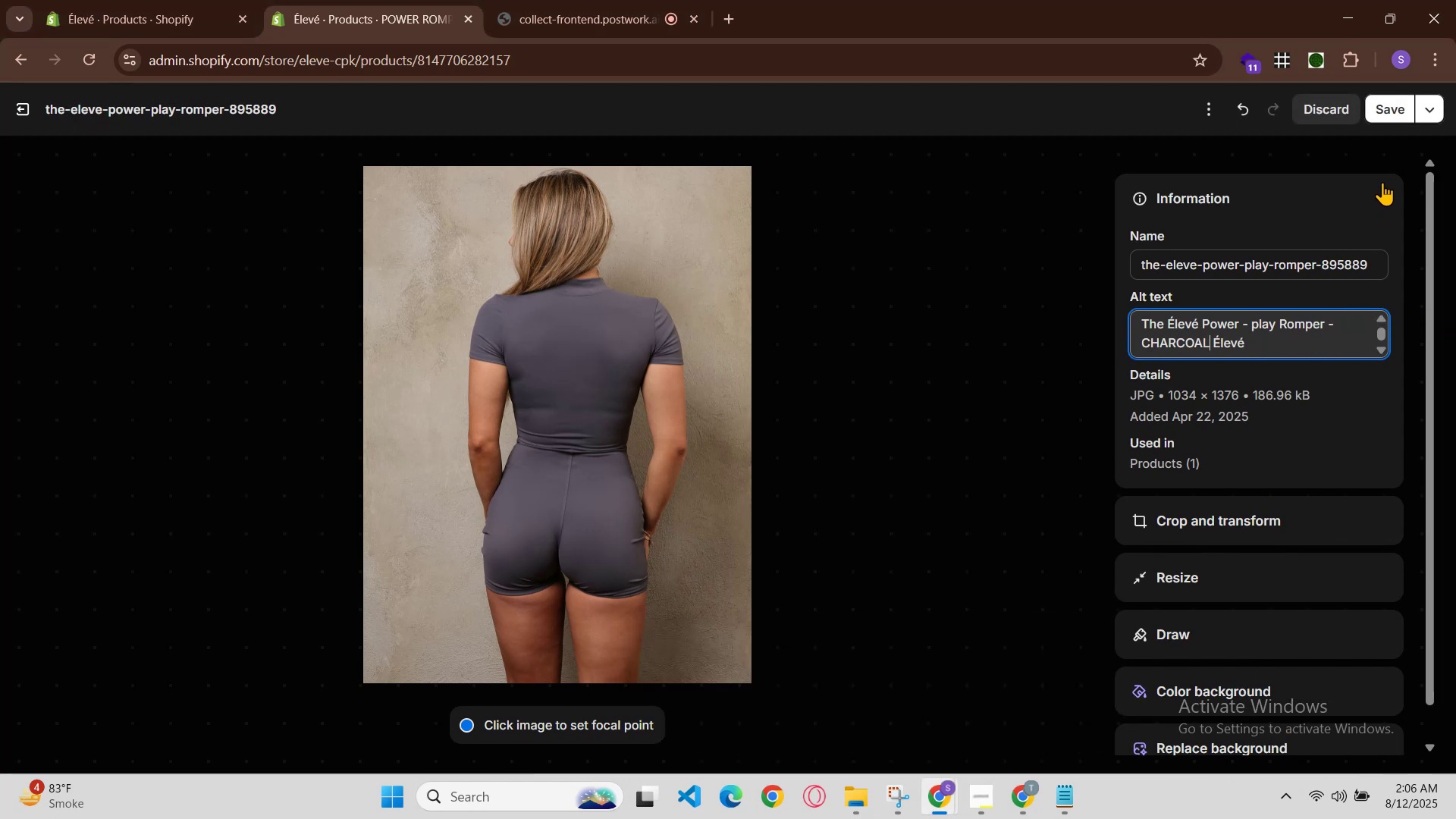 
left_click([1387, 106])
 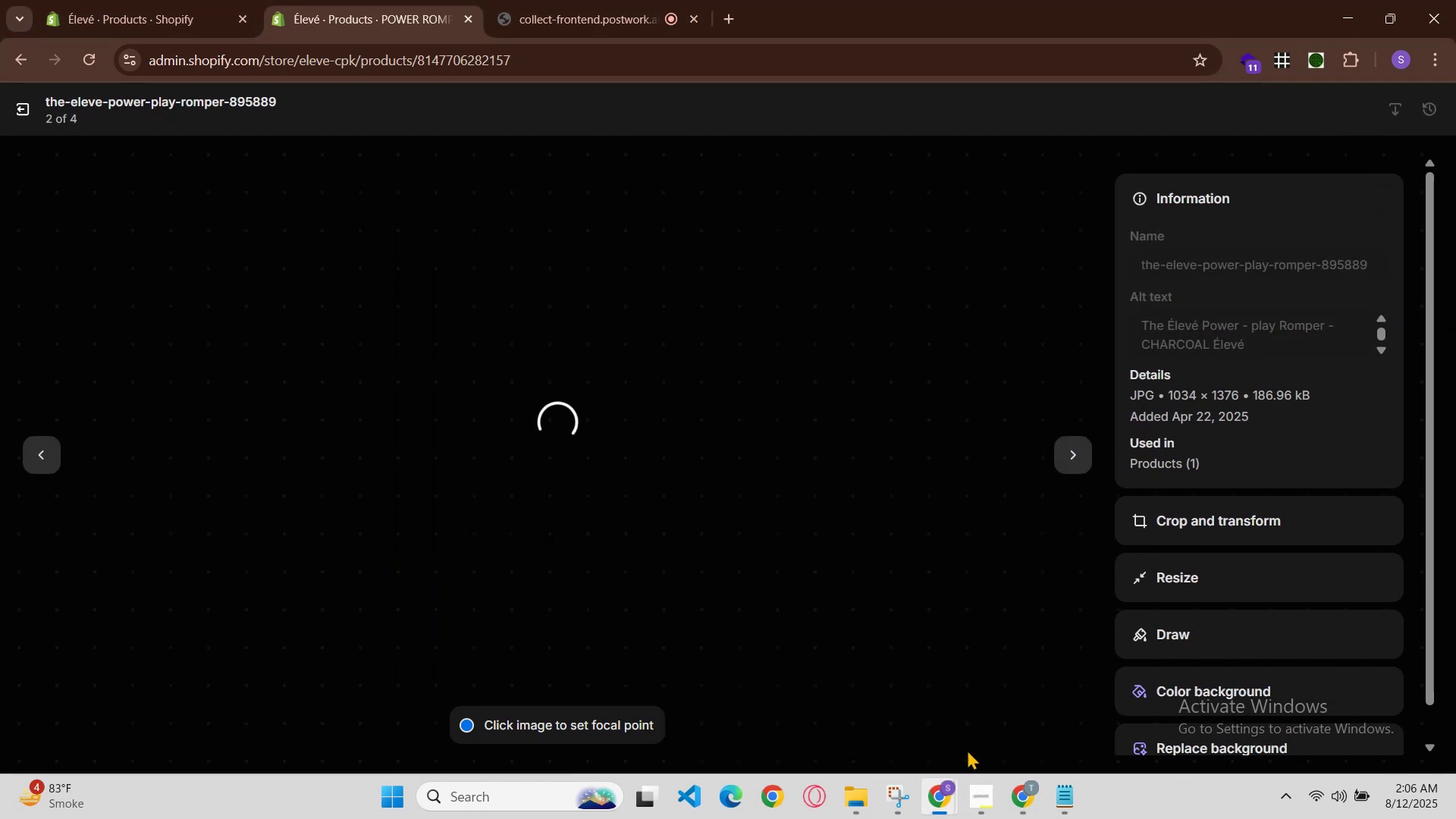 
left_click([934, 817])
 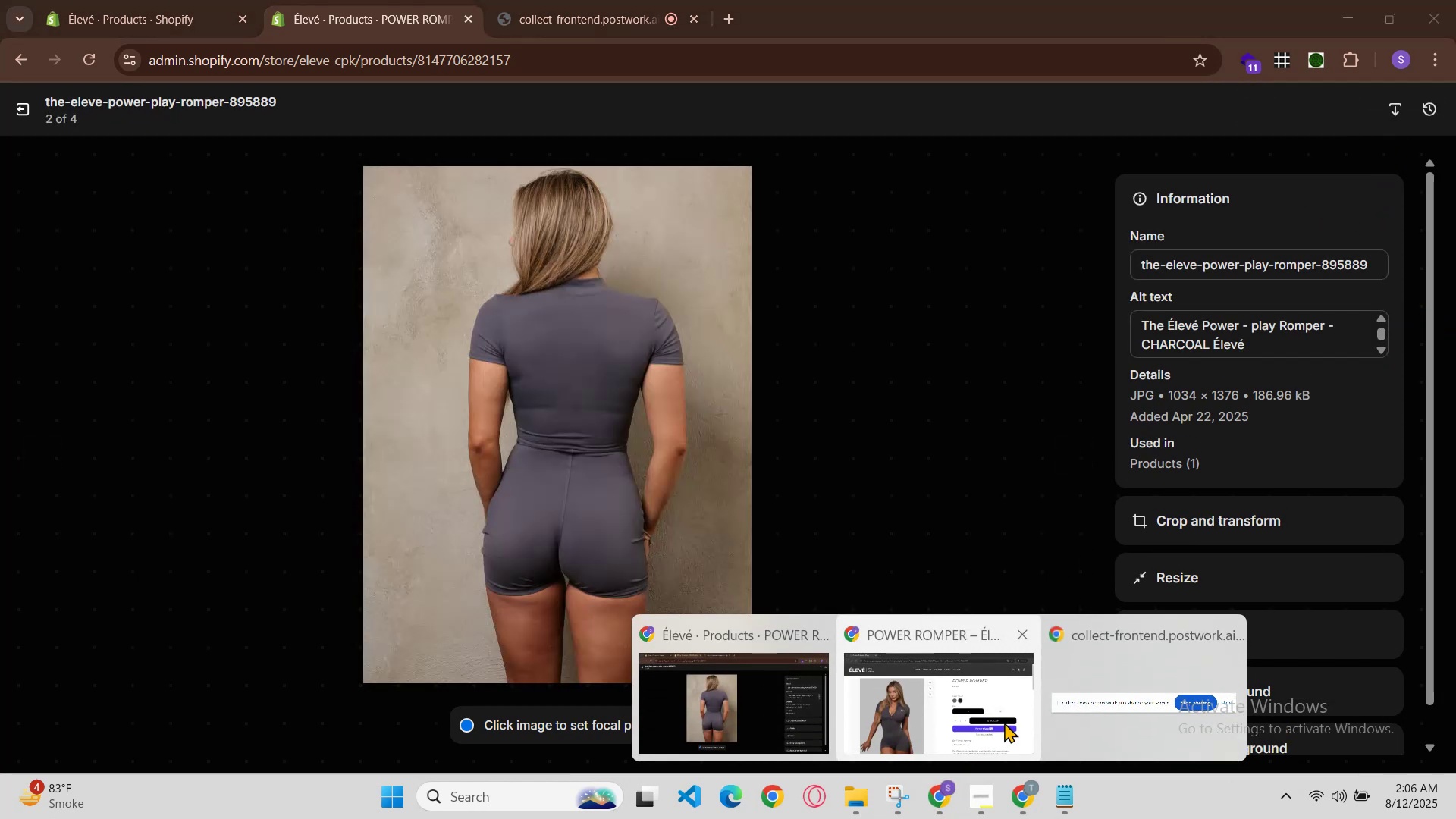 
left_click([1004, 722])
 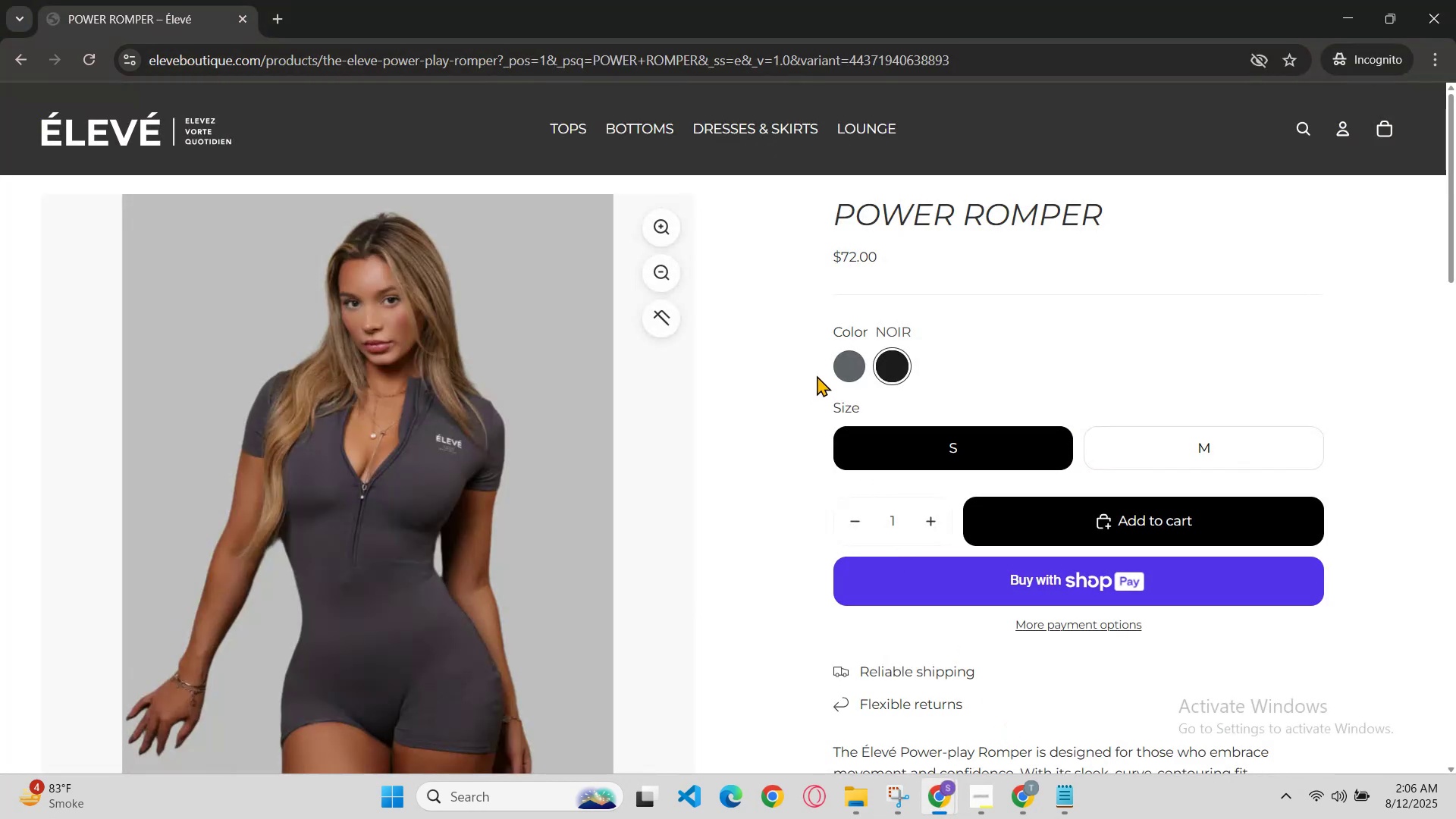 
left_click([839, 366])
 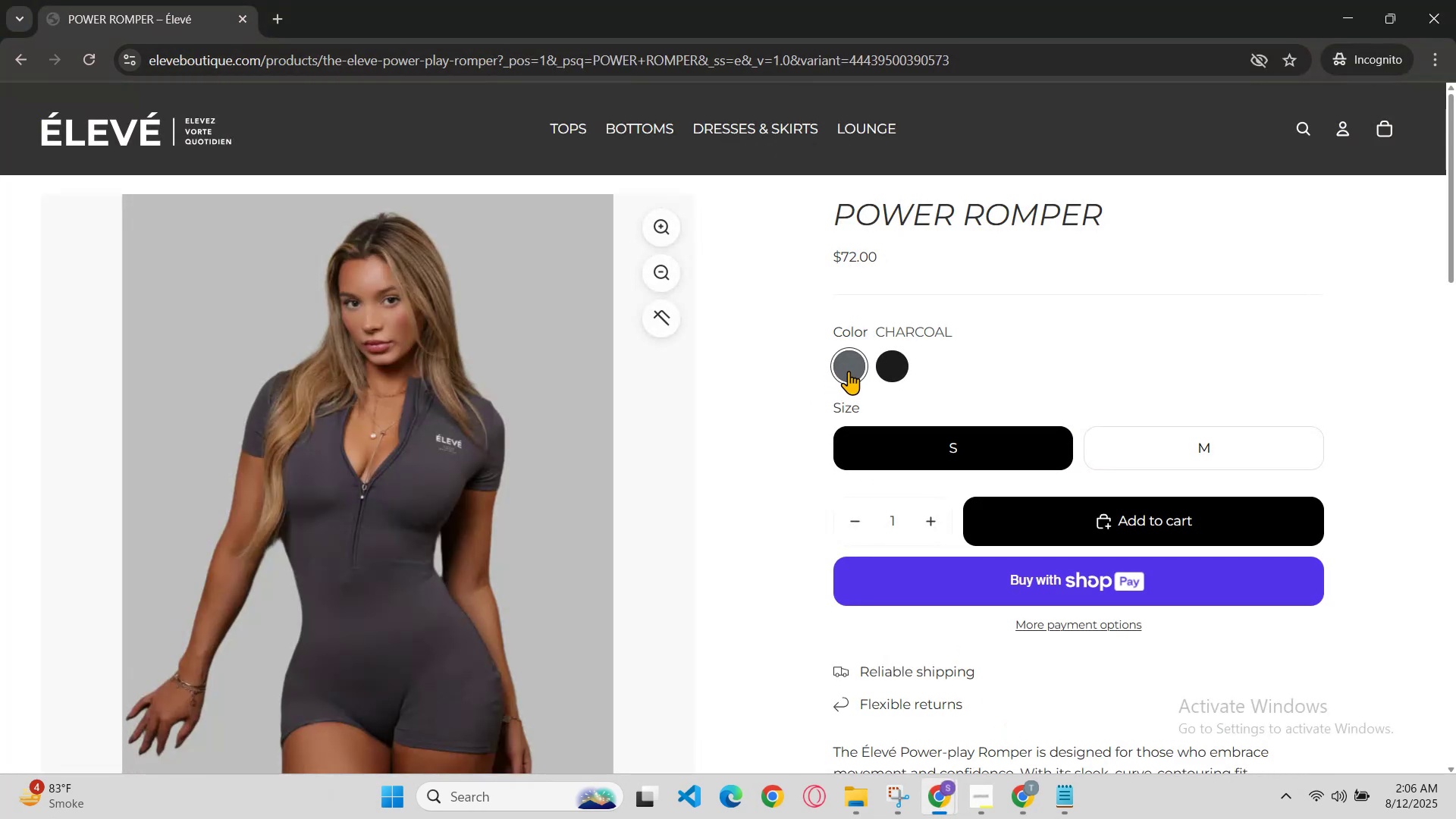 
scroll: coordinate [849, 372], scroll_direction: none, amount: 0.0
 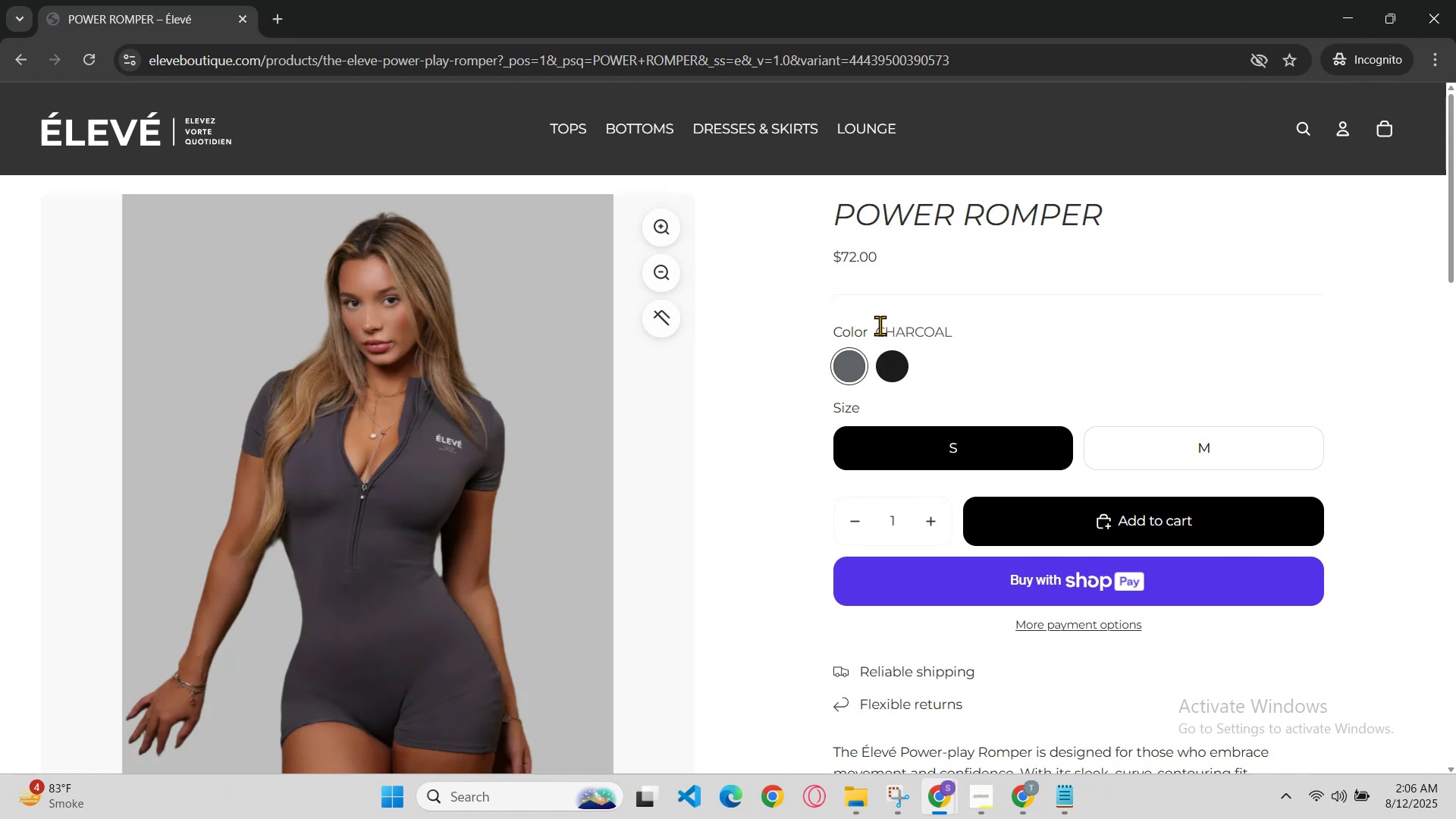 
left_click_drag(start_coordinate=[877, 328], to_coordinate=[994, 322])
 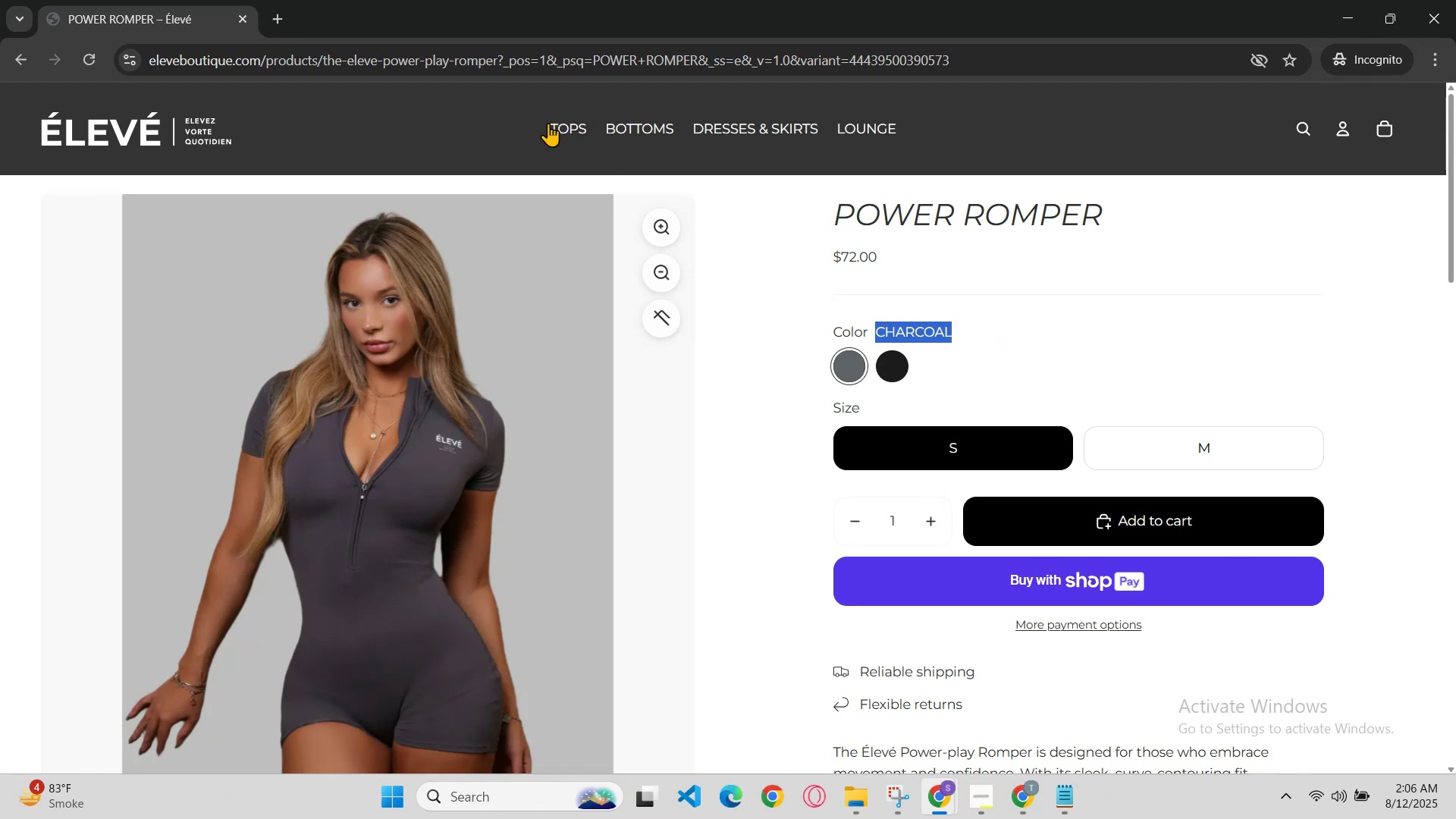 
hold_key(key=ControlLeft, duration=0.55)
 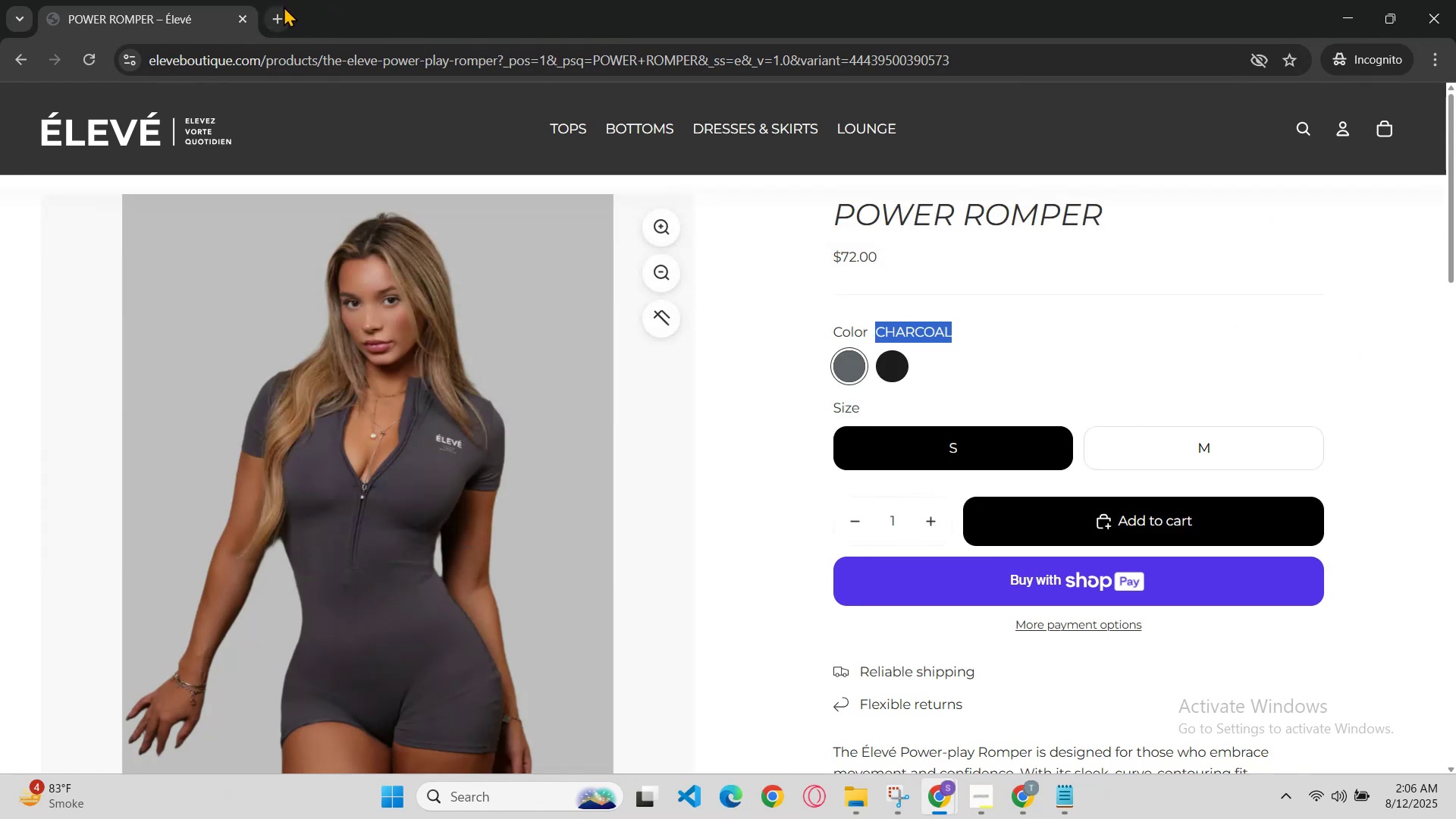 
hold_key(key=C, duration=0.33)
 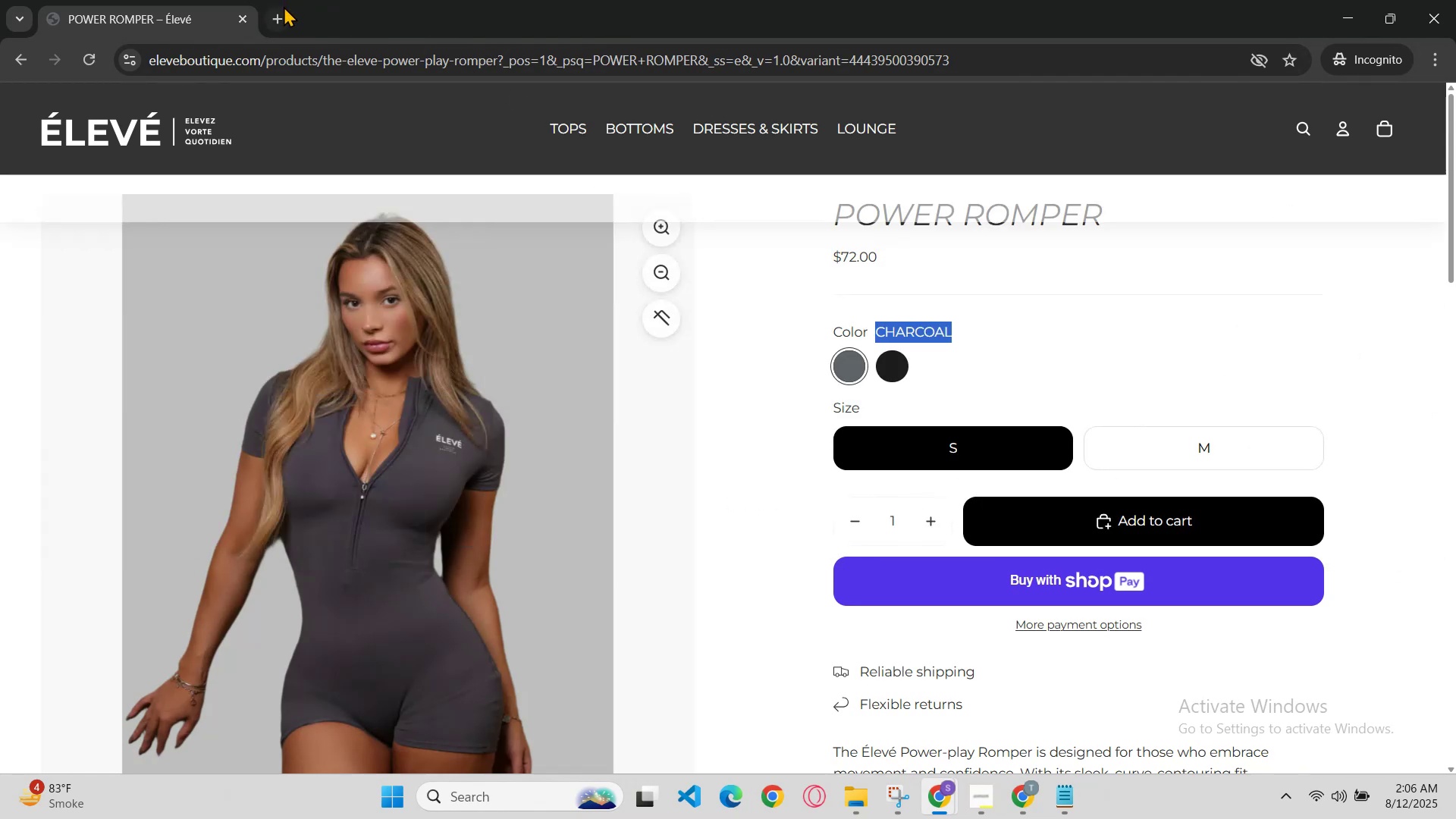 
left_click([284, 6])
 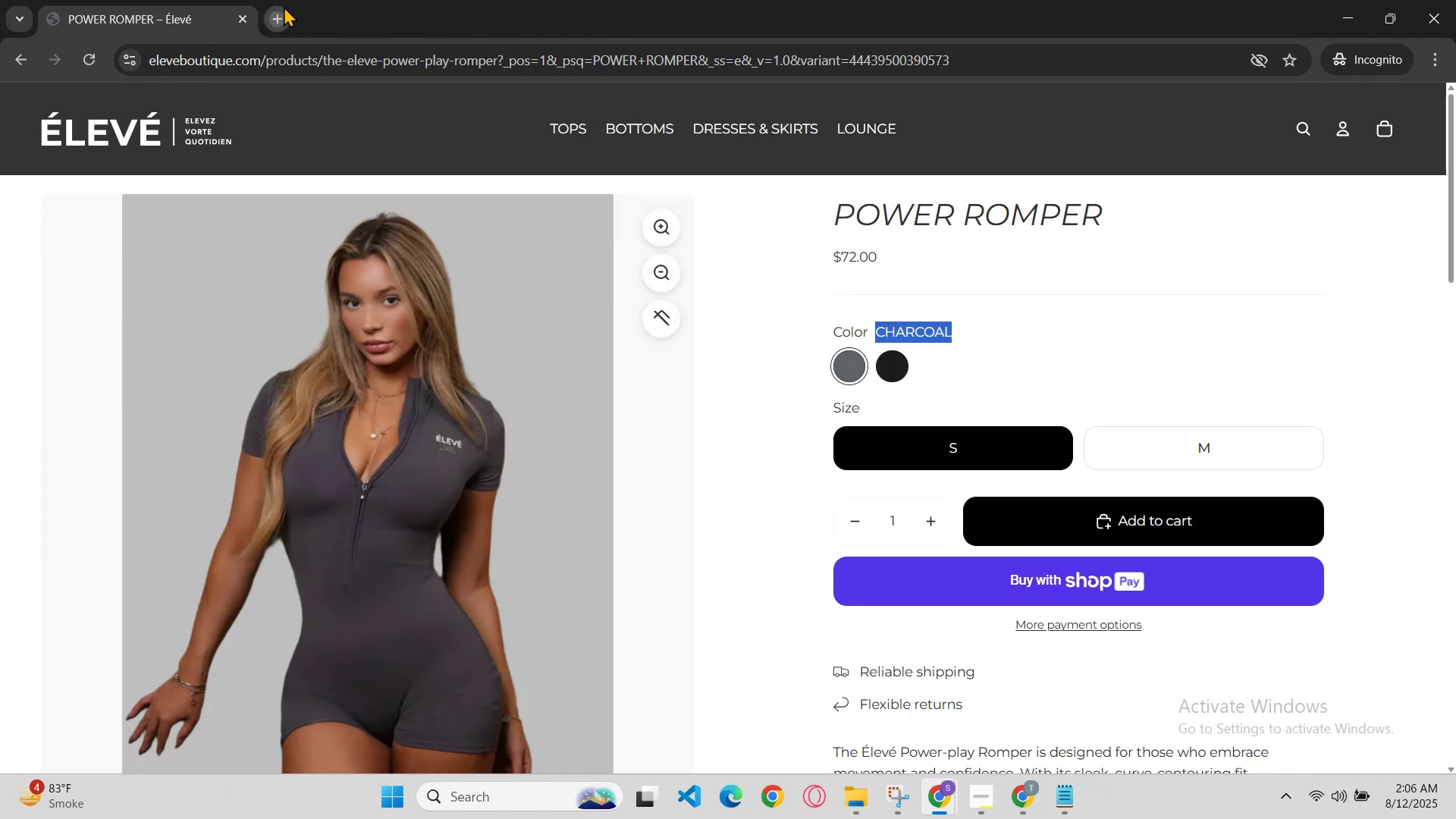 
key(Control+V)
 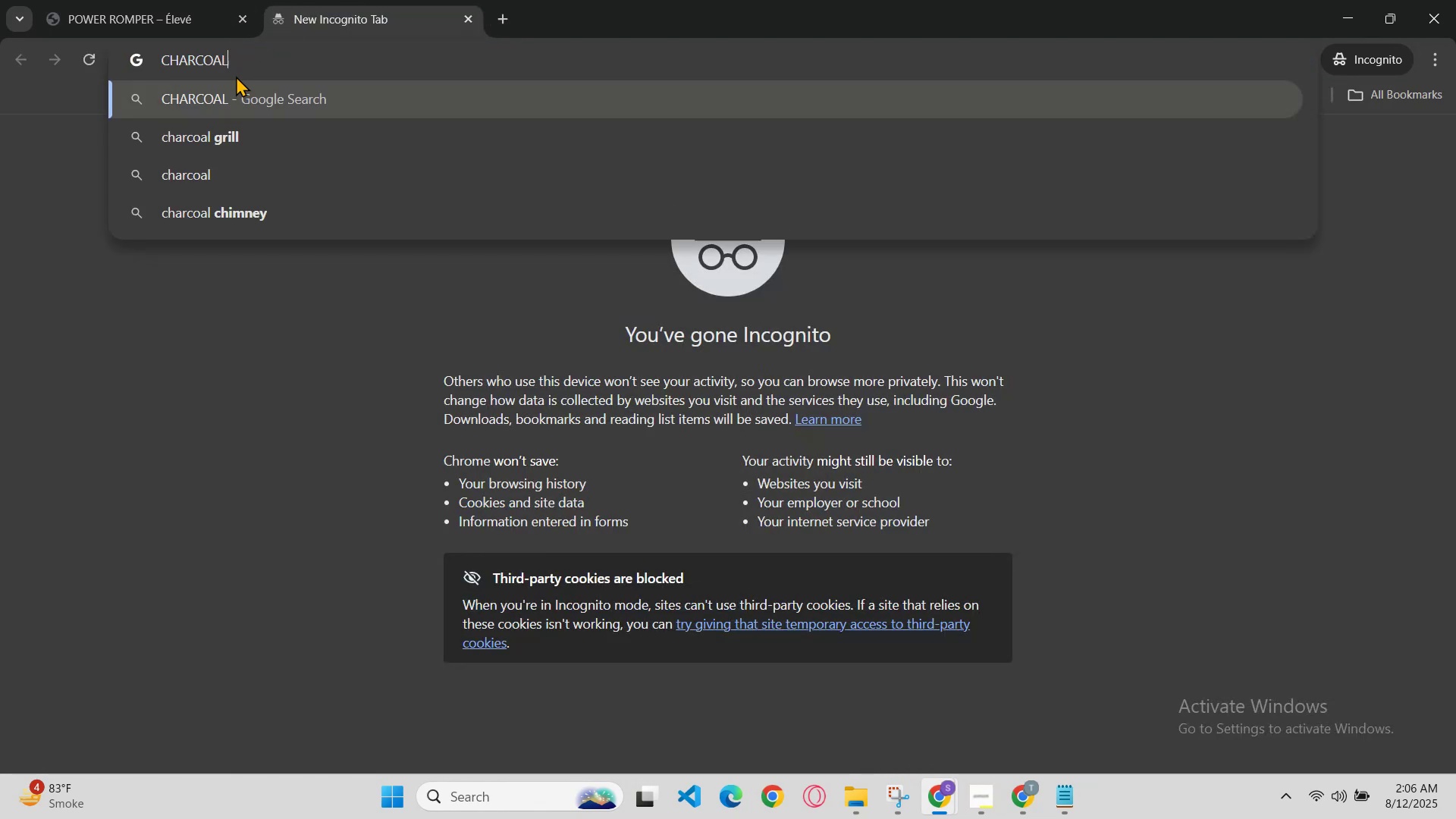 
left_click([238, 83])
 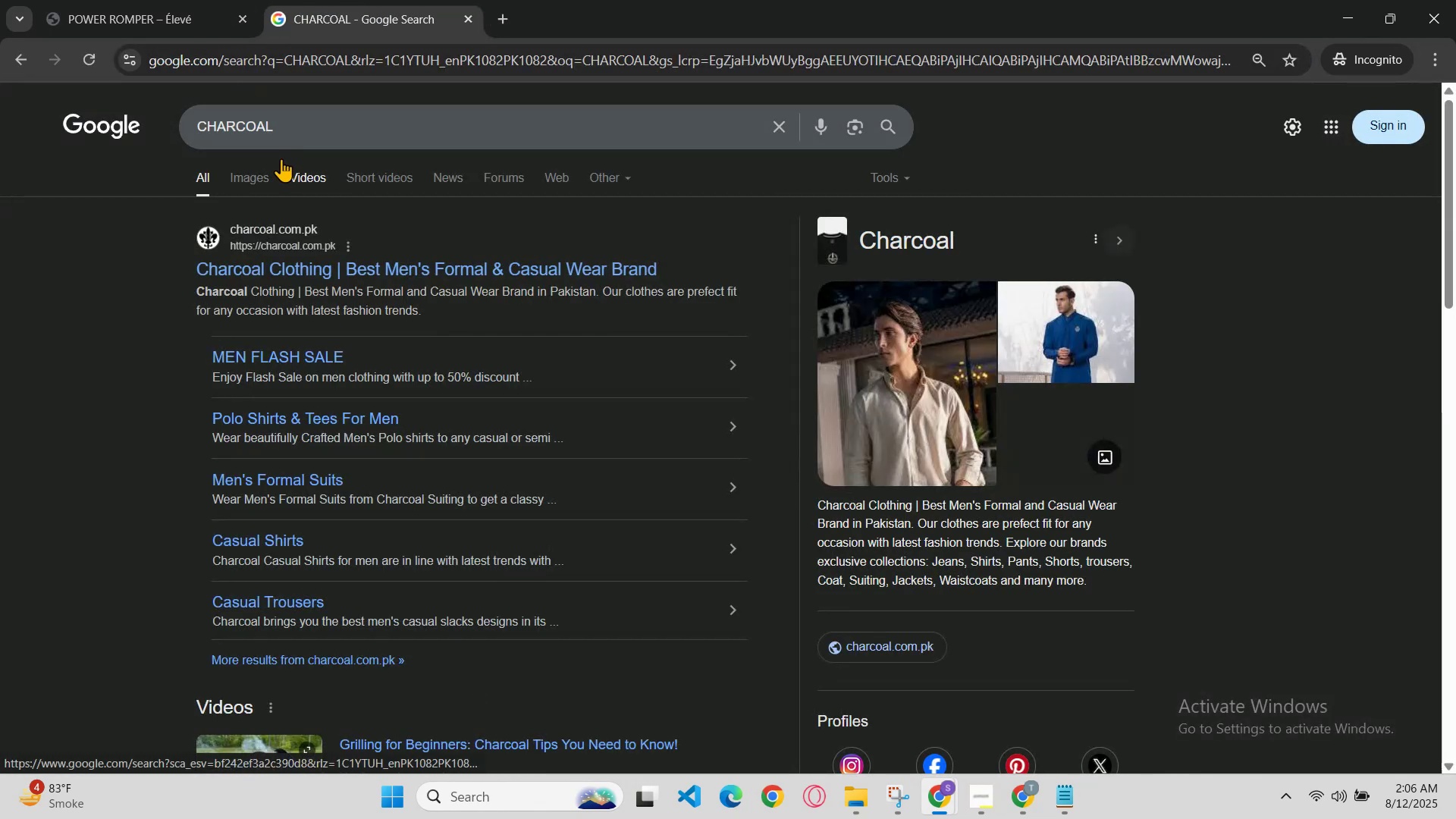 
left_click([253, 182])
 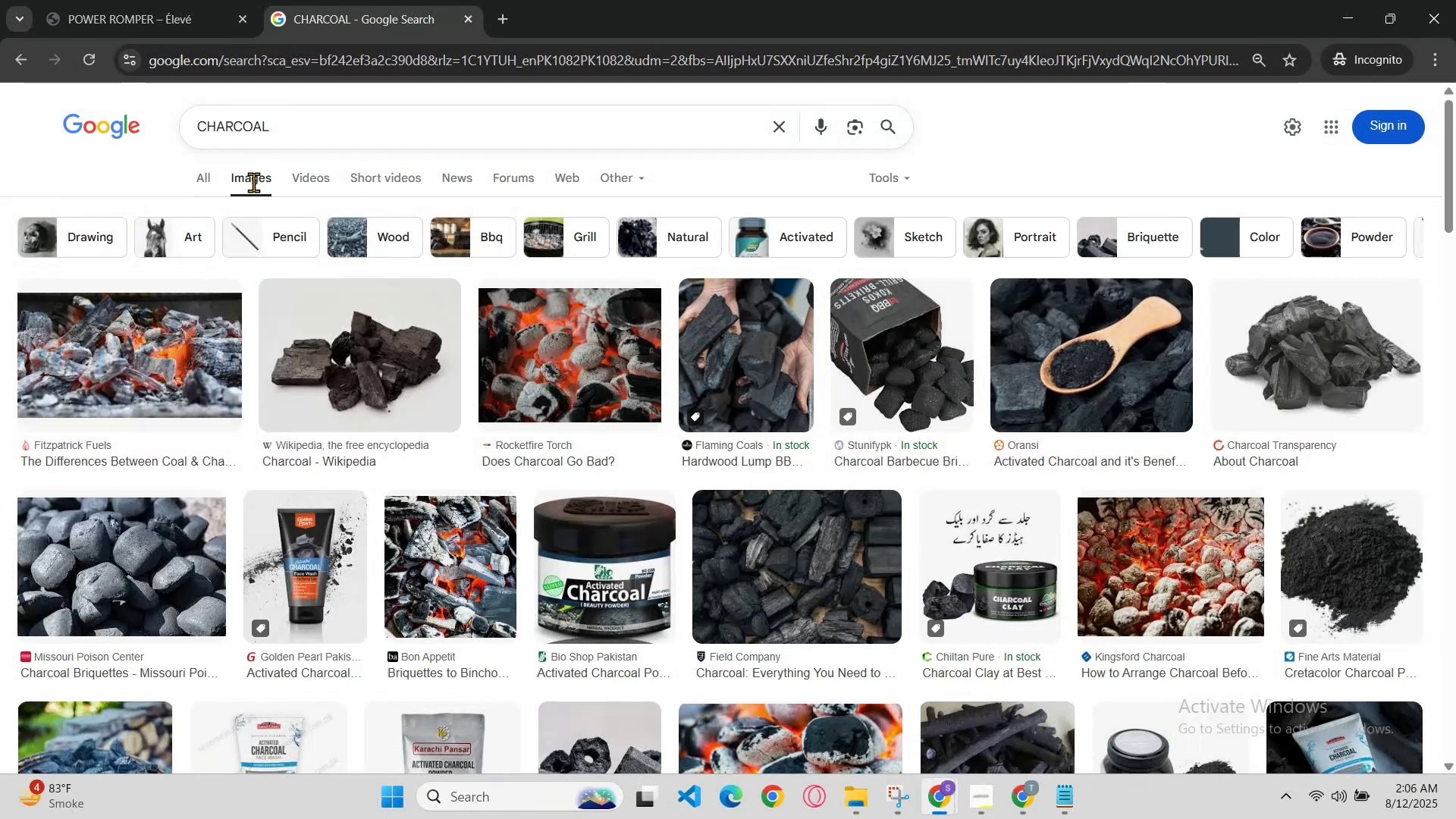 
left_click([23, 0])
 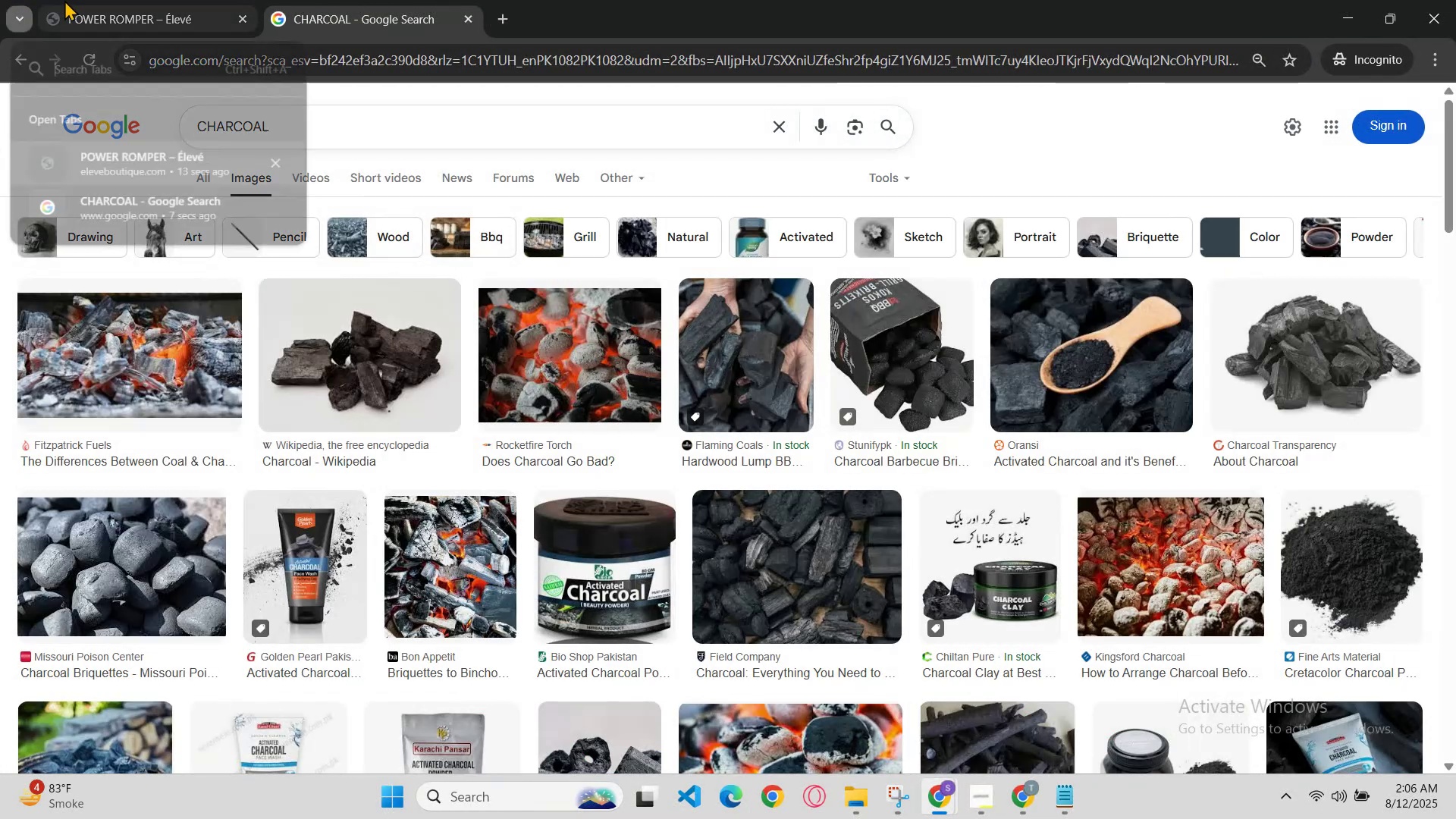 
left_click([77, 0])
 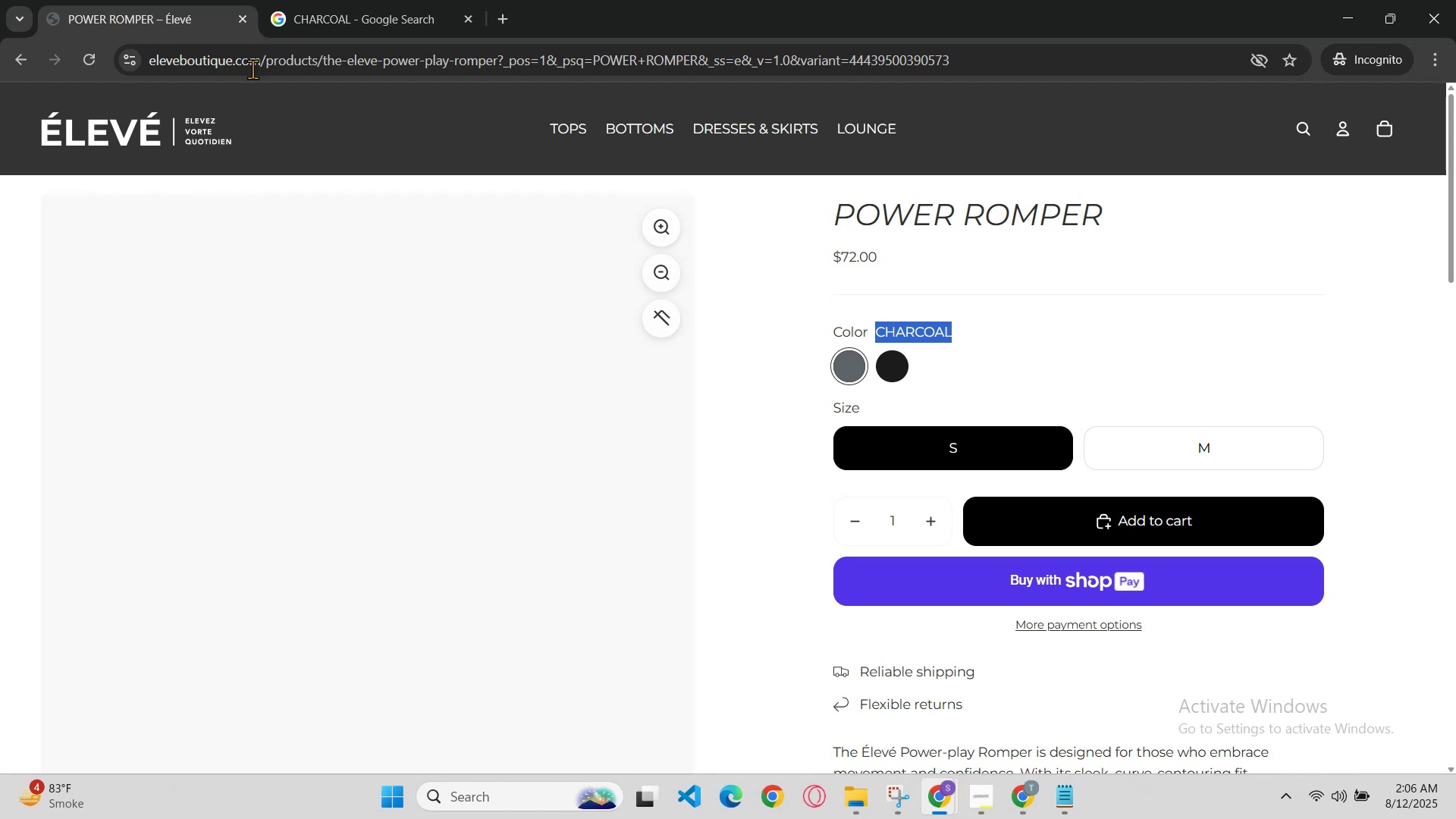 
scroll: coordinate [640, 434], scroll_direction: down, amount: 1.0
 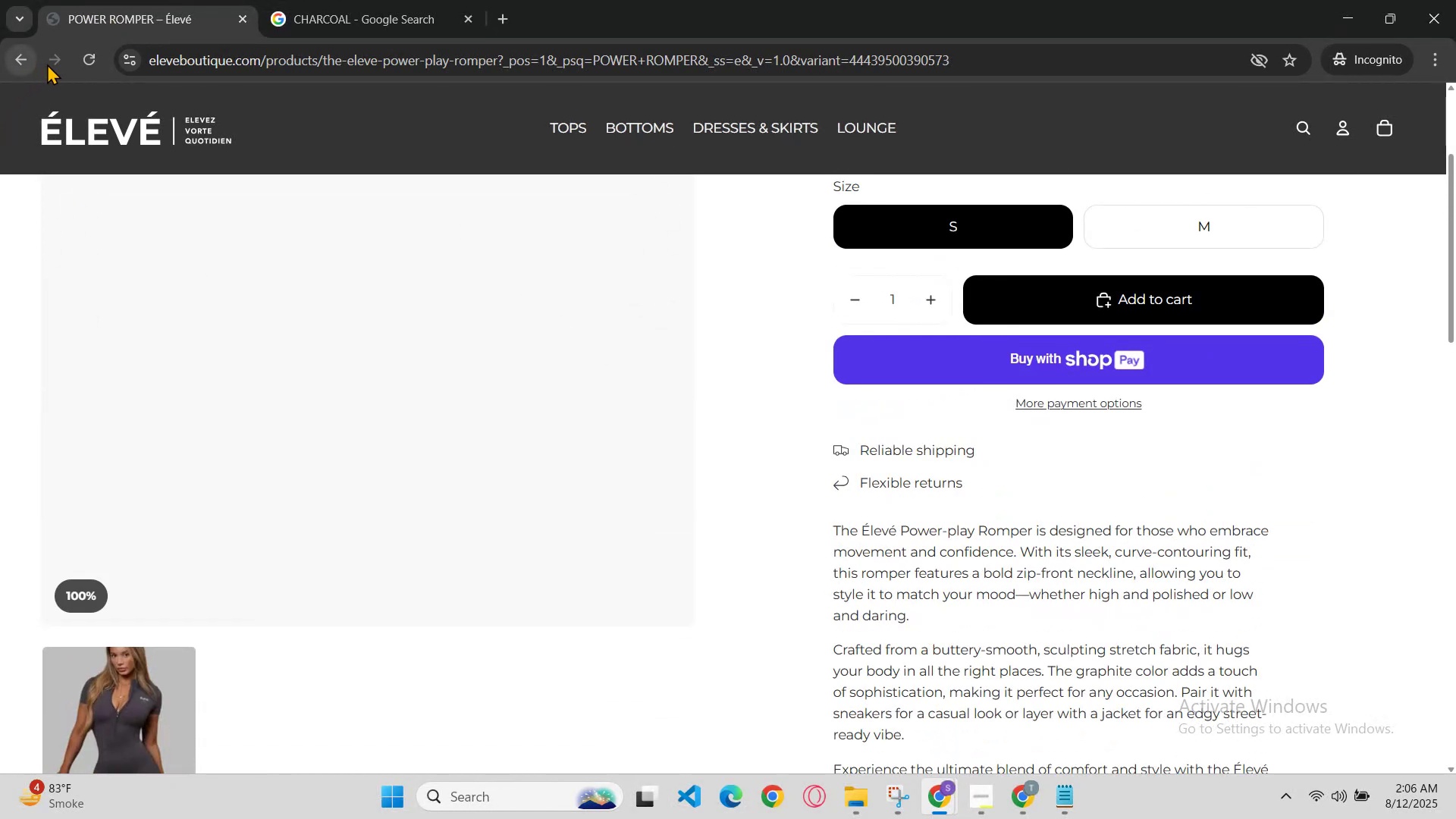 
left_click([77, 58])
 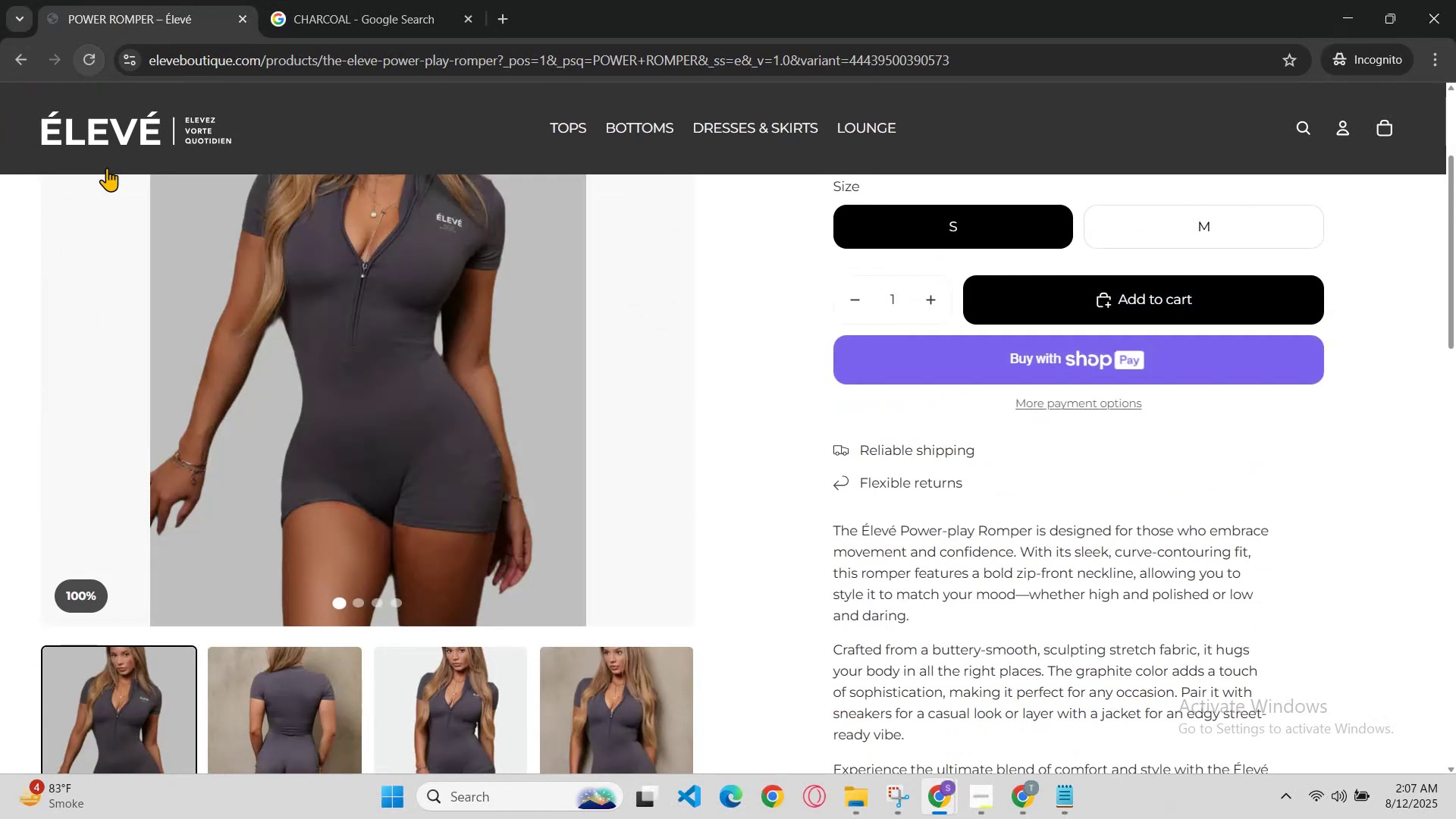 
scroll: coordinate [908, 482], scroll_direction: up, amount: 3.0
 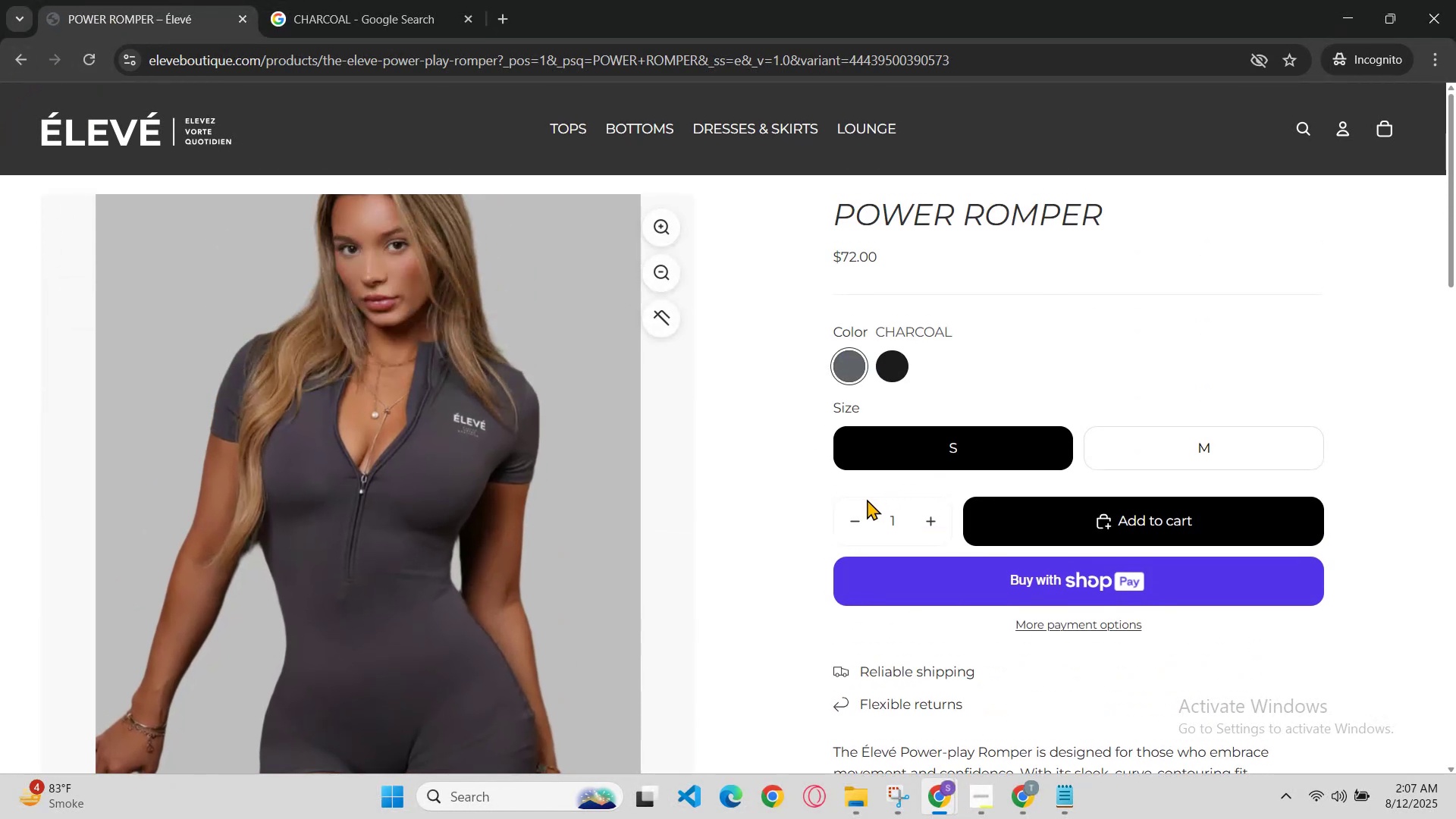 
left_click([292, 0])
 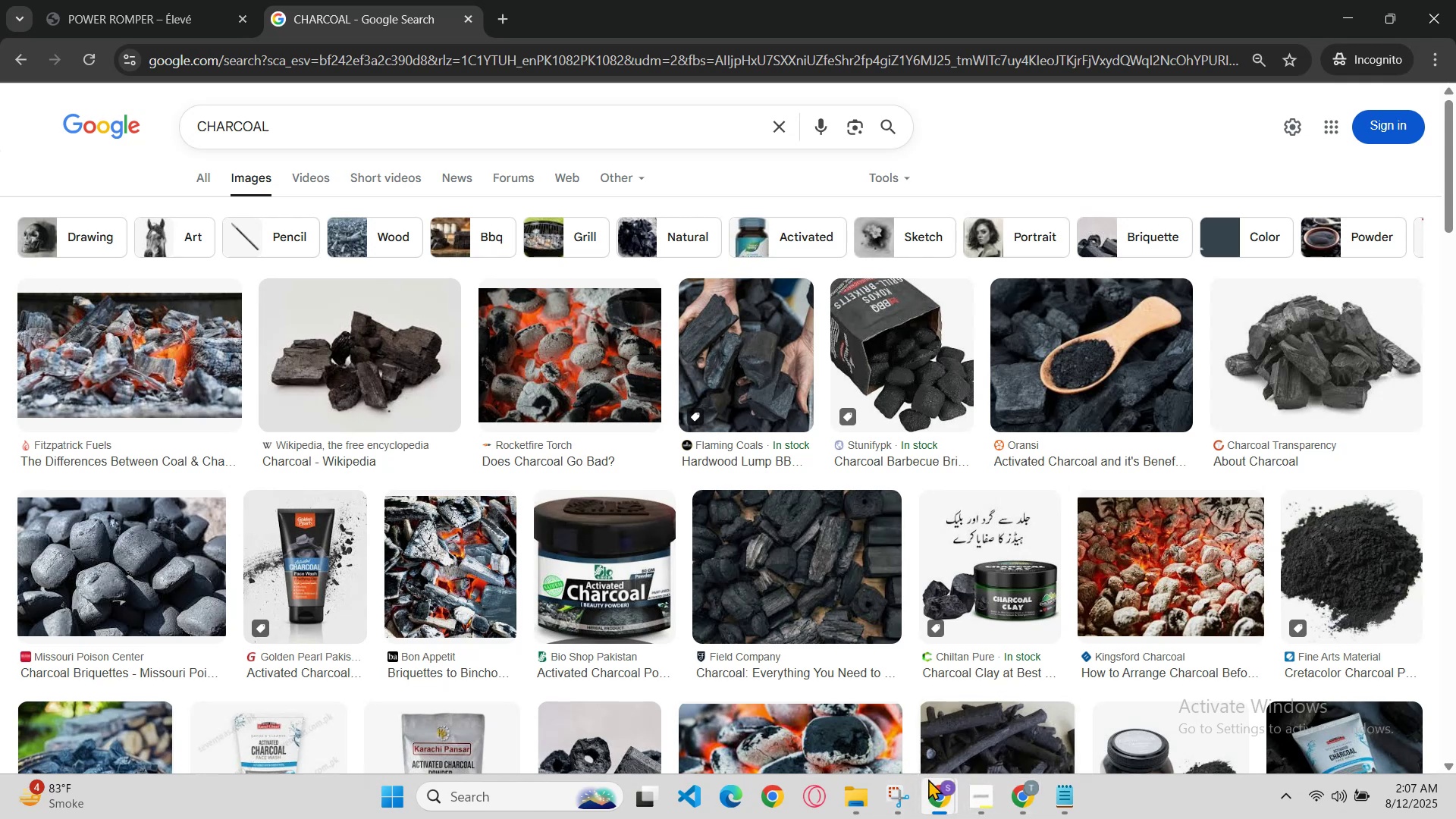 
left_click([193, 0])
 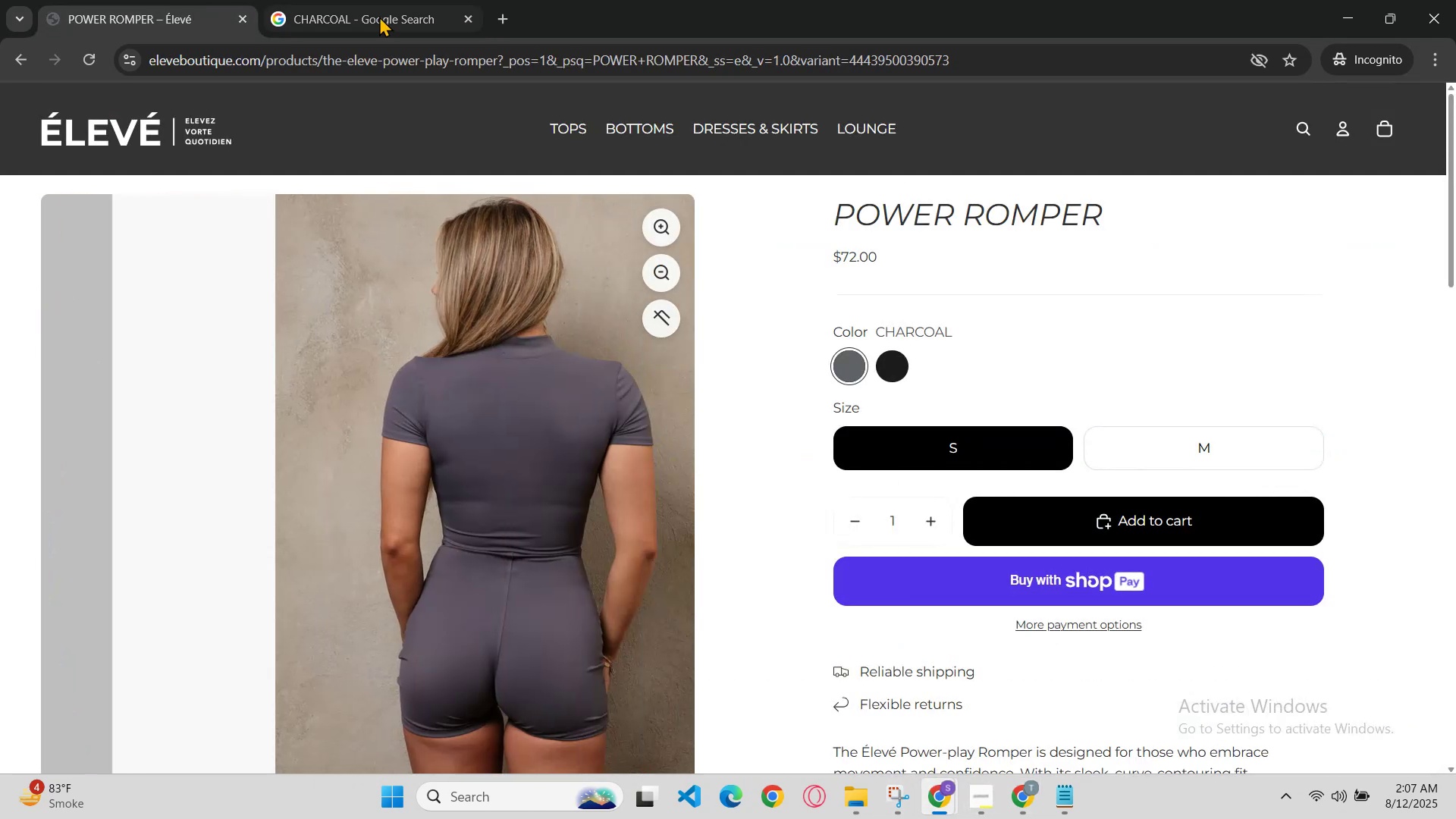 
left_click([398, 12])
 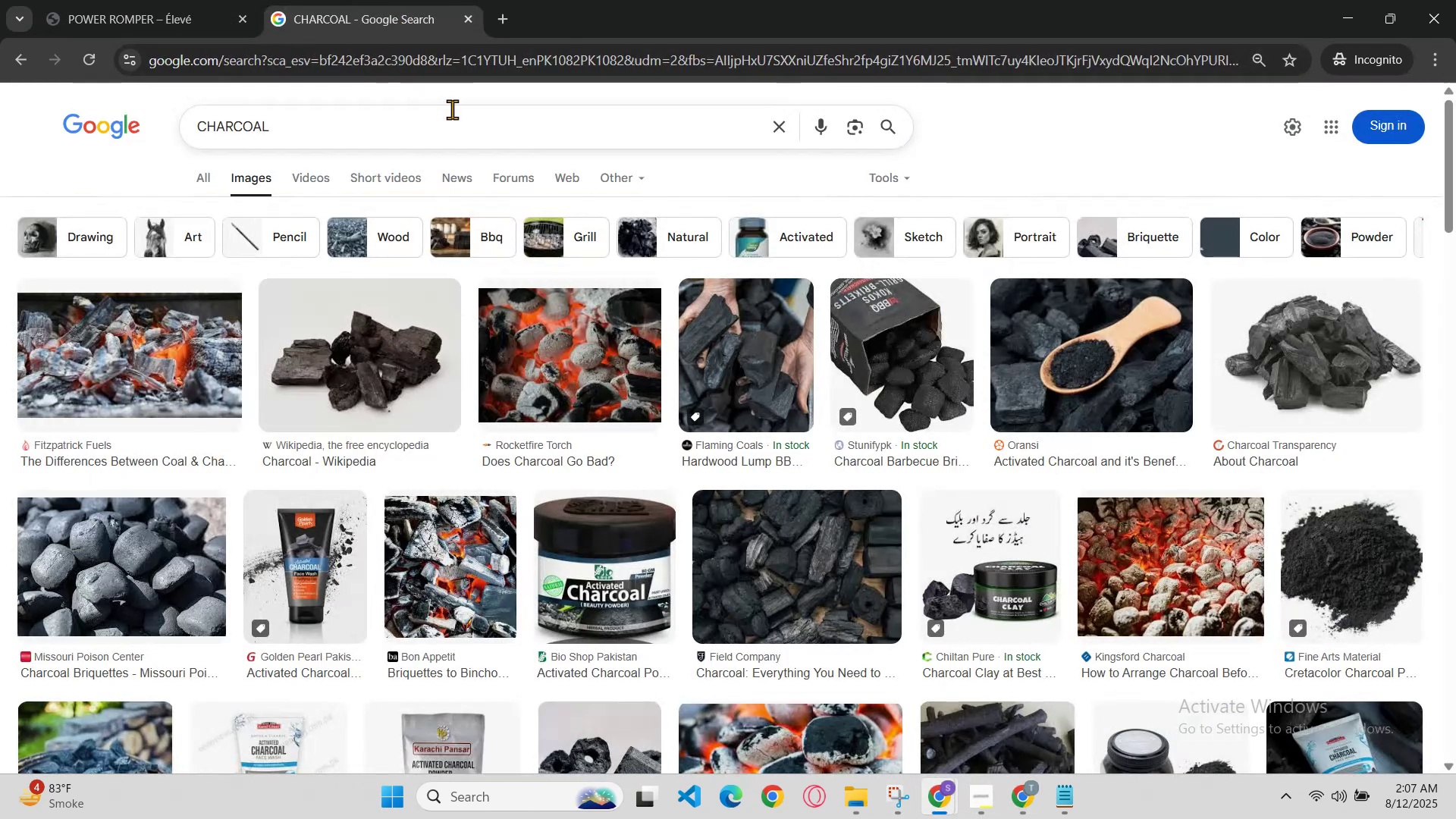 
key(Space)
 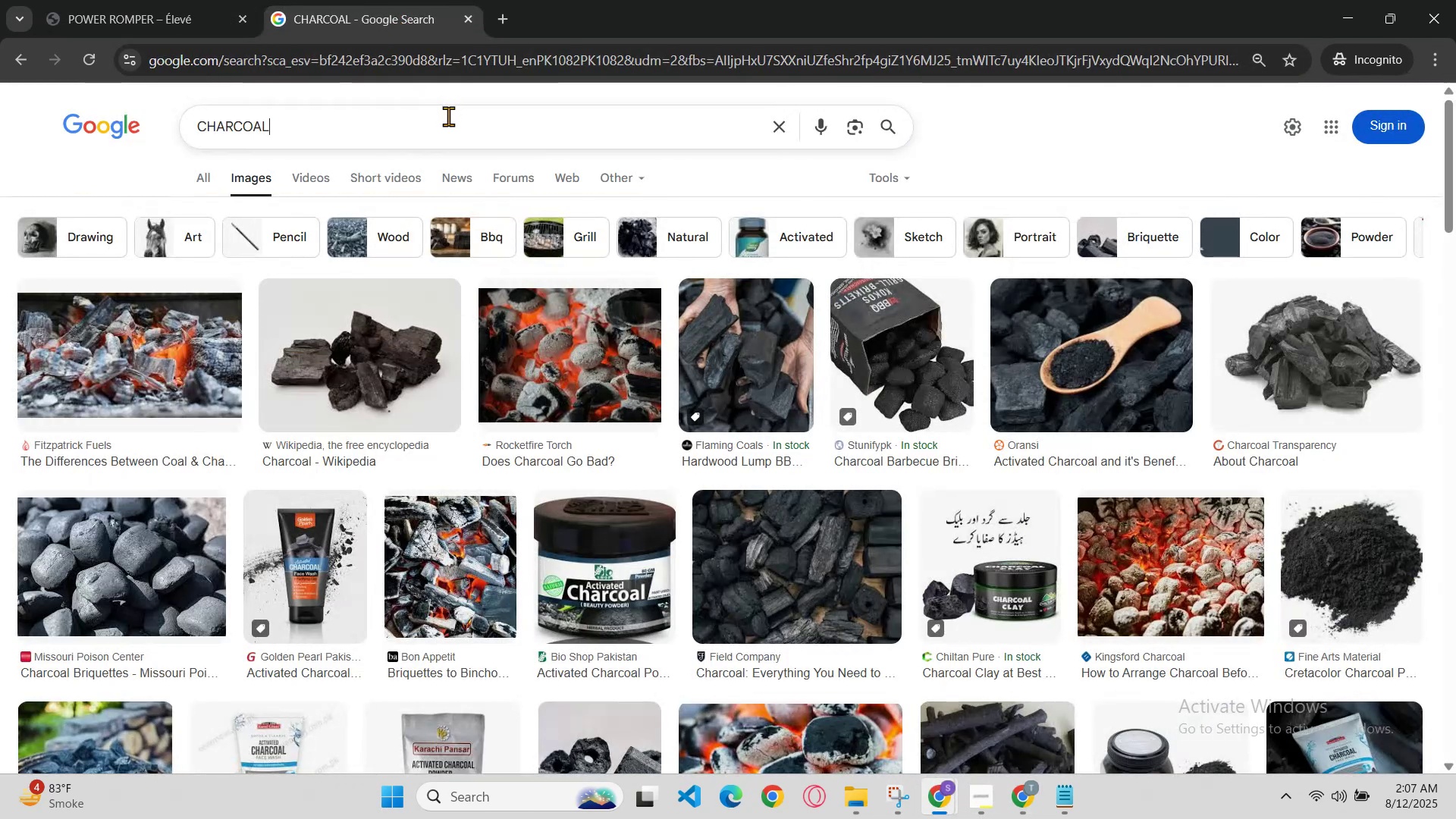 
left_click([448, 116])
 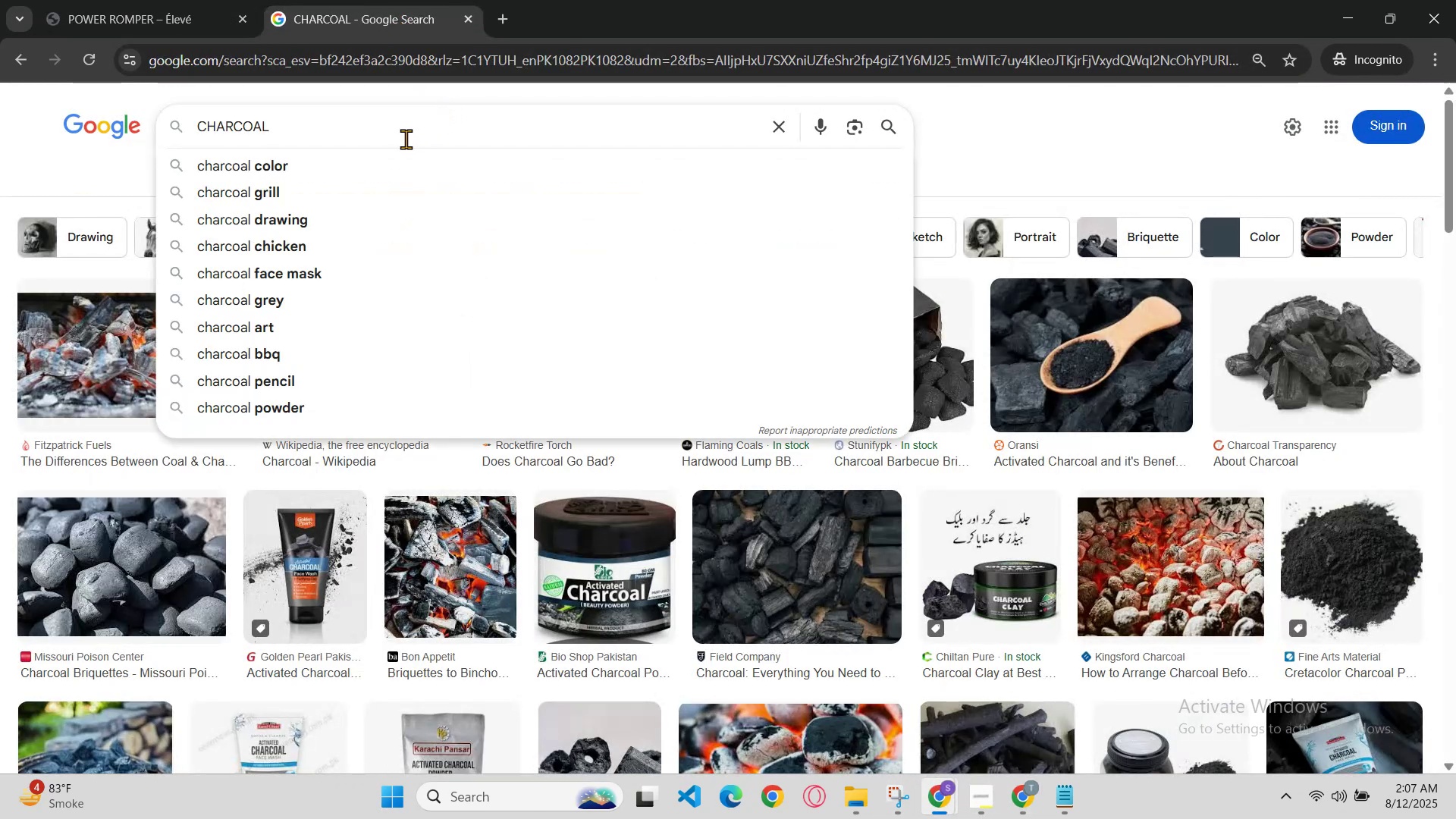 
left_click_drag(start_coordinate=[398, 146], to_coordinate=[398, 151])
 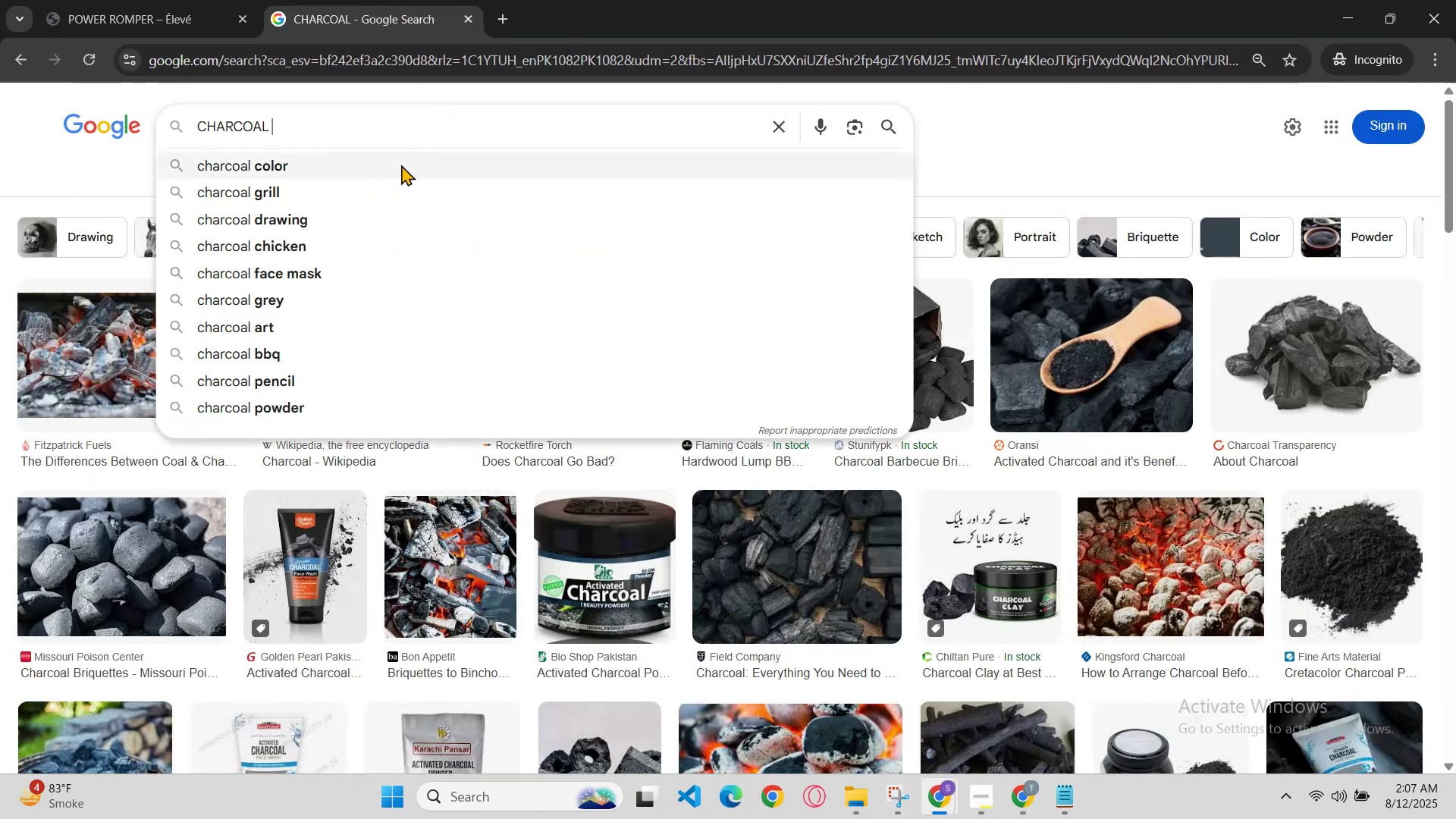 
left_click([401, 165])
 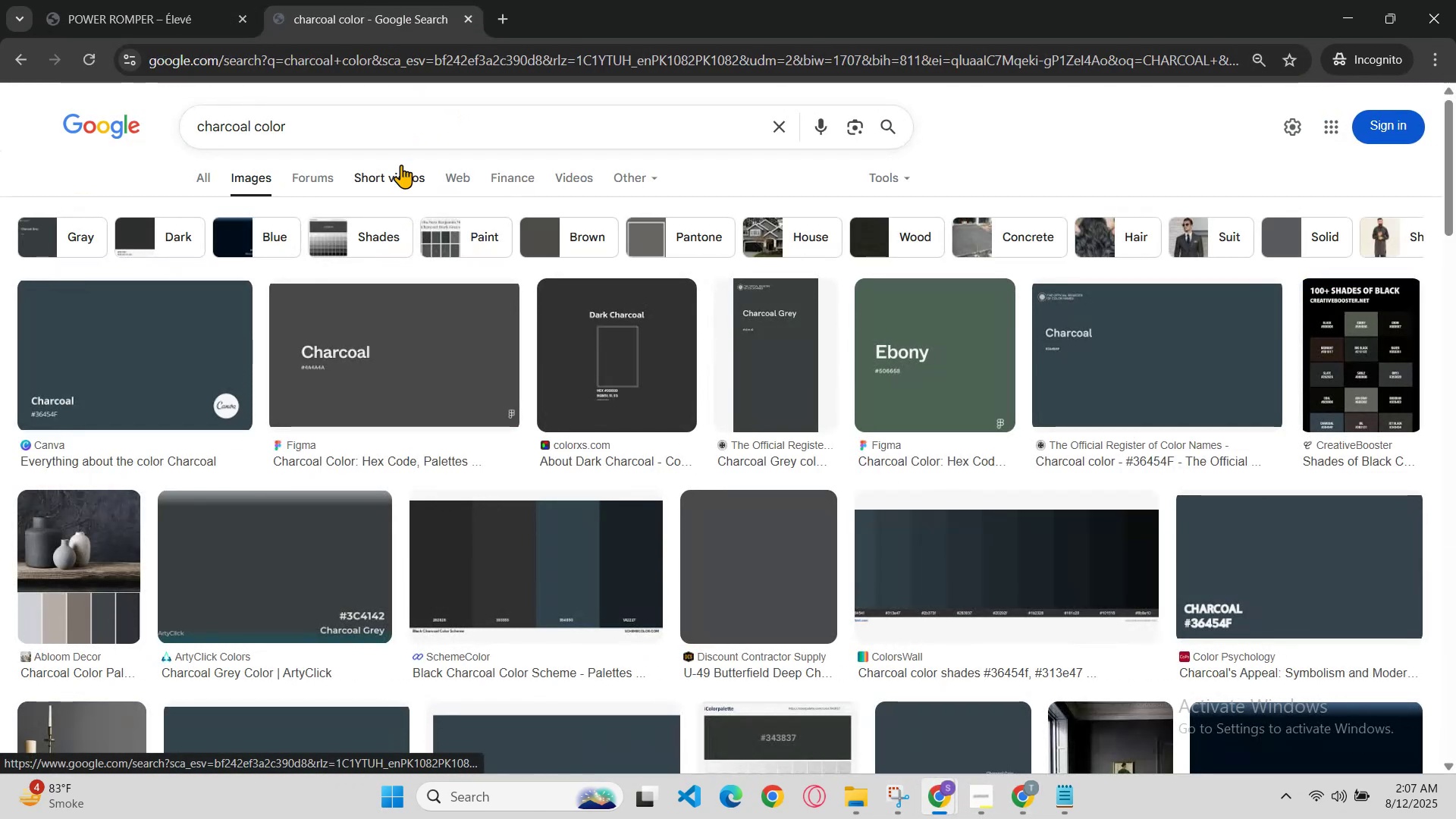 
left_click([130, 0])
 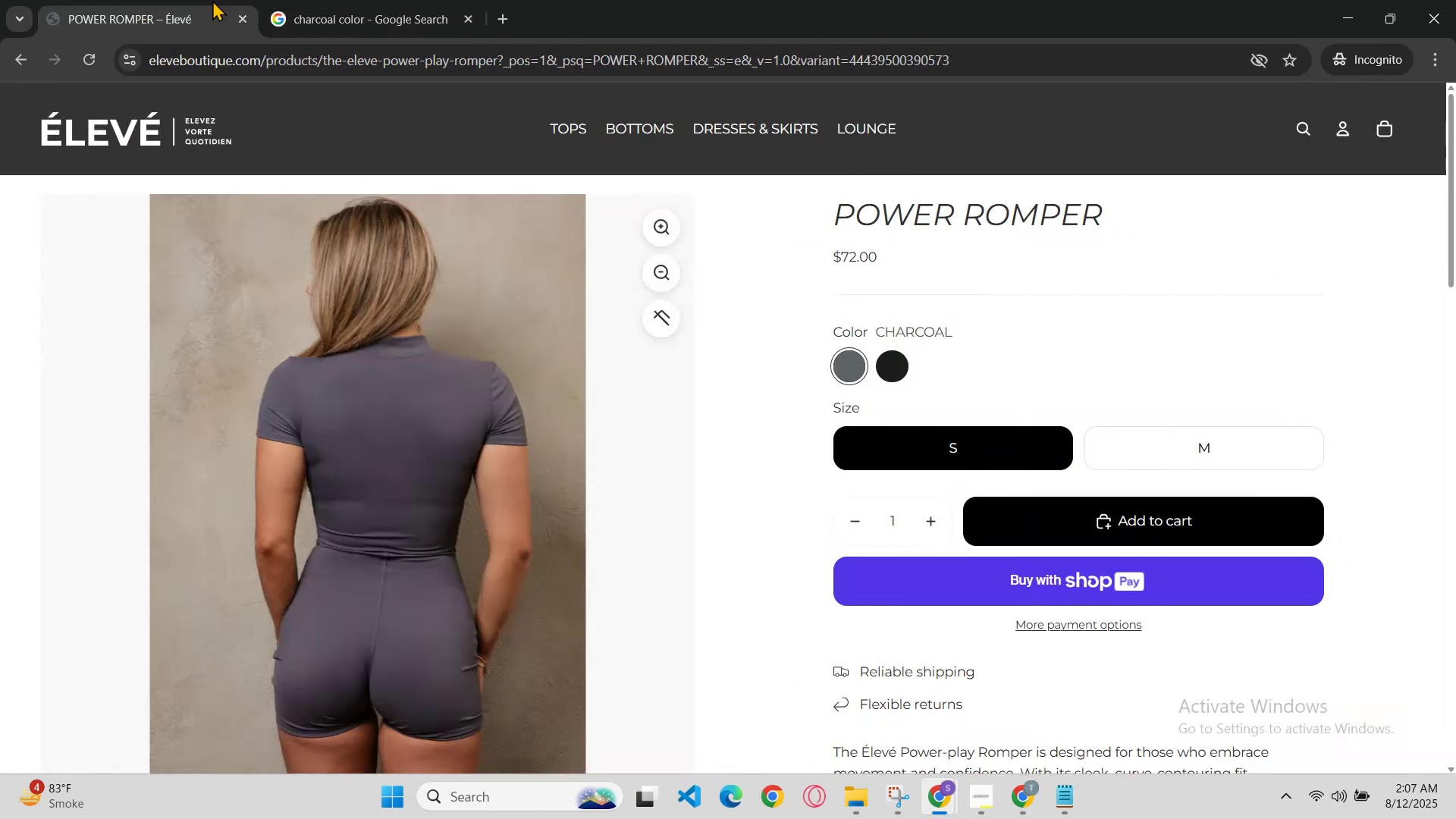 
left_click([318, 0])
 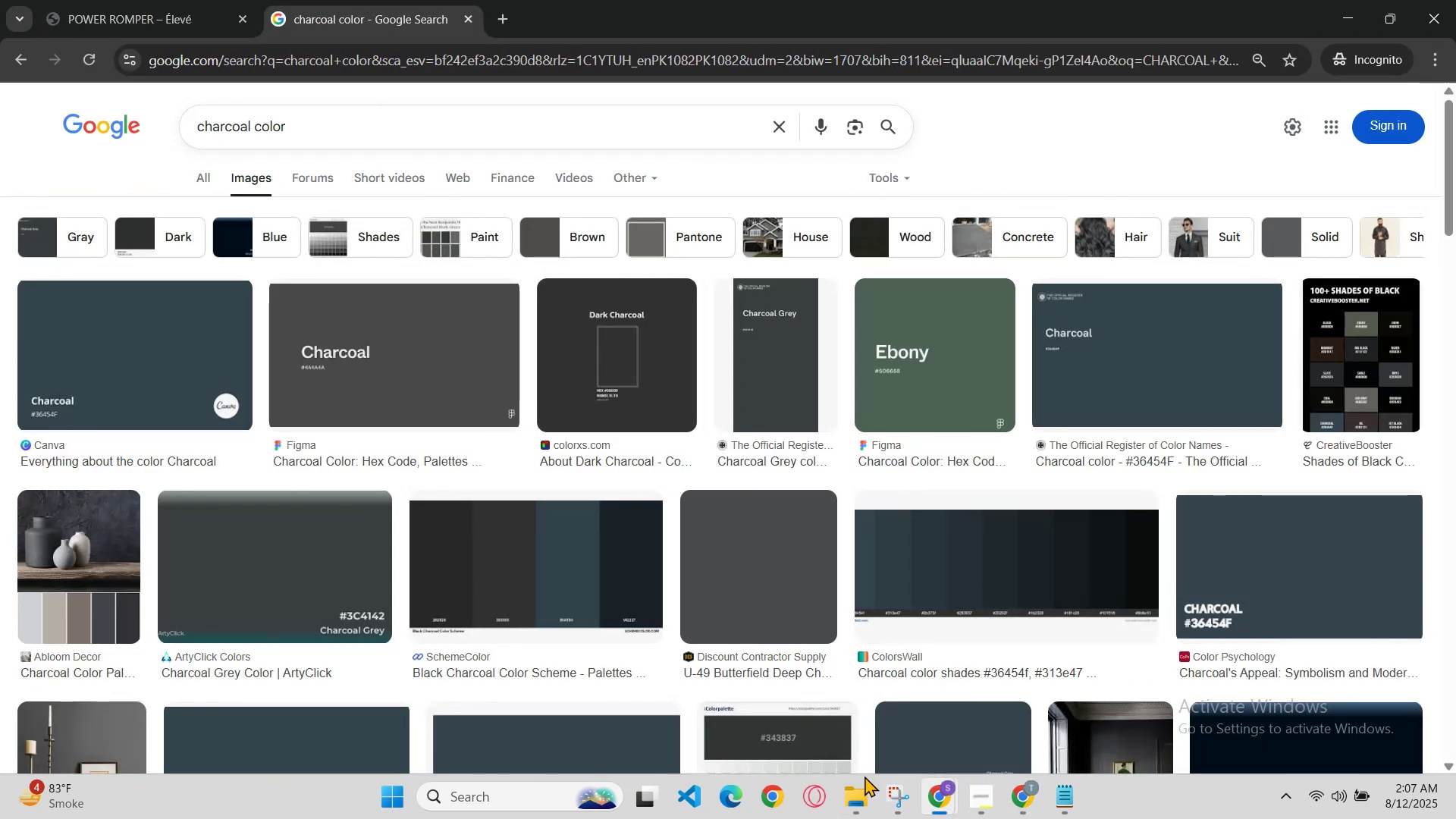 
left_click([922, 802])
 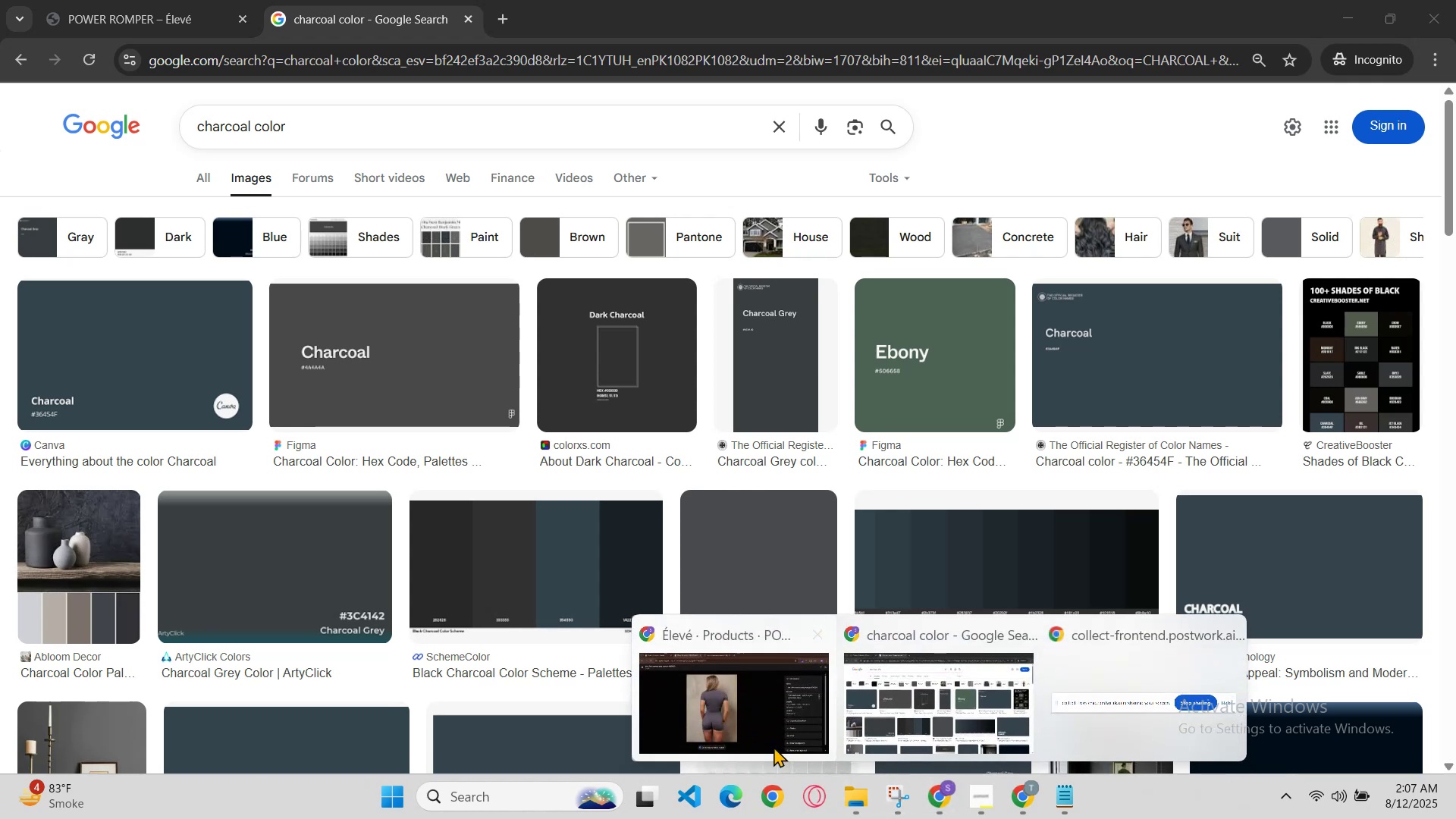 
left_click([733, 718])
 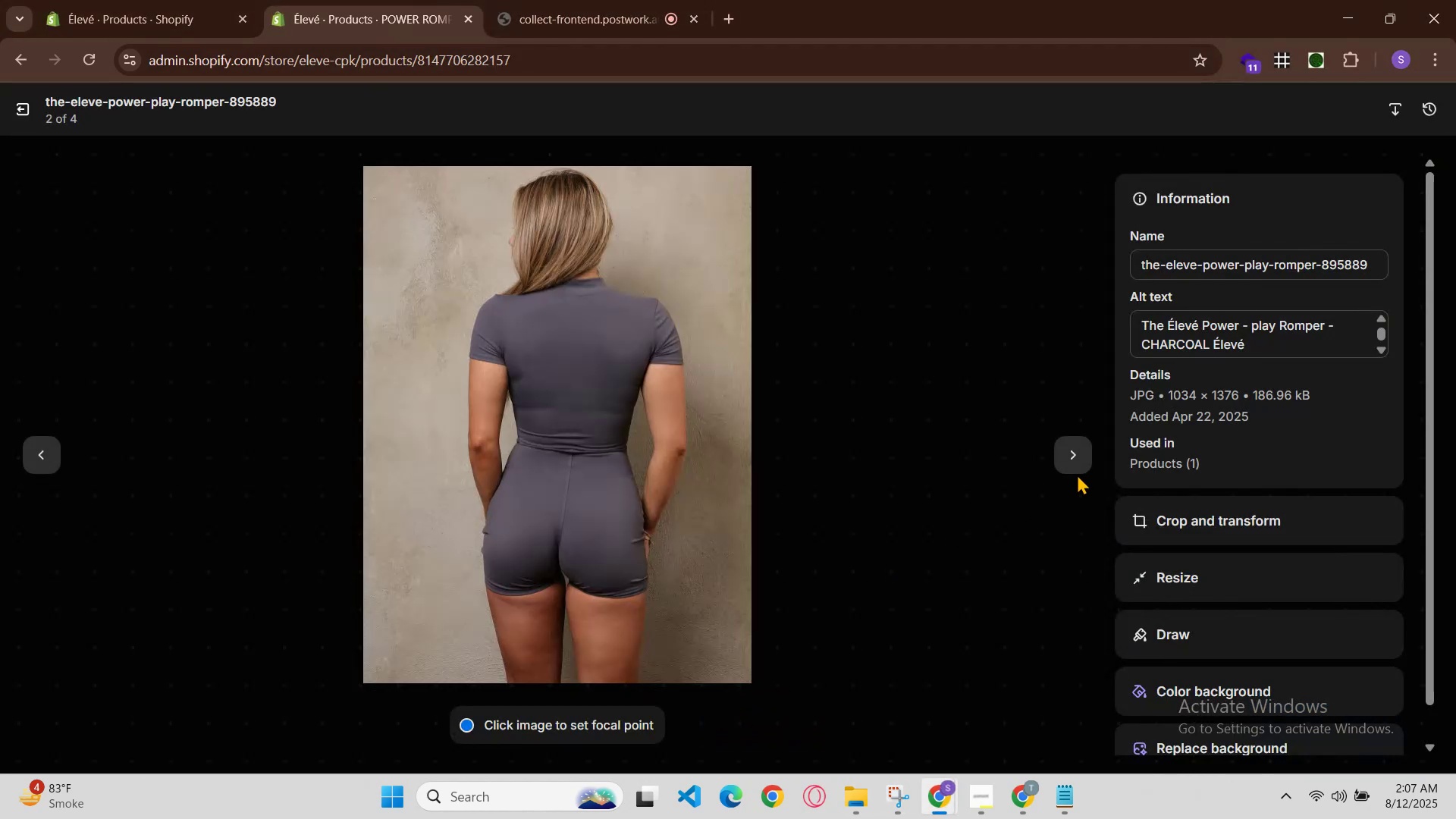 
left_click([1082, 469])
 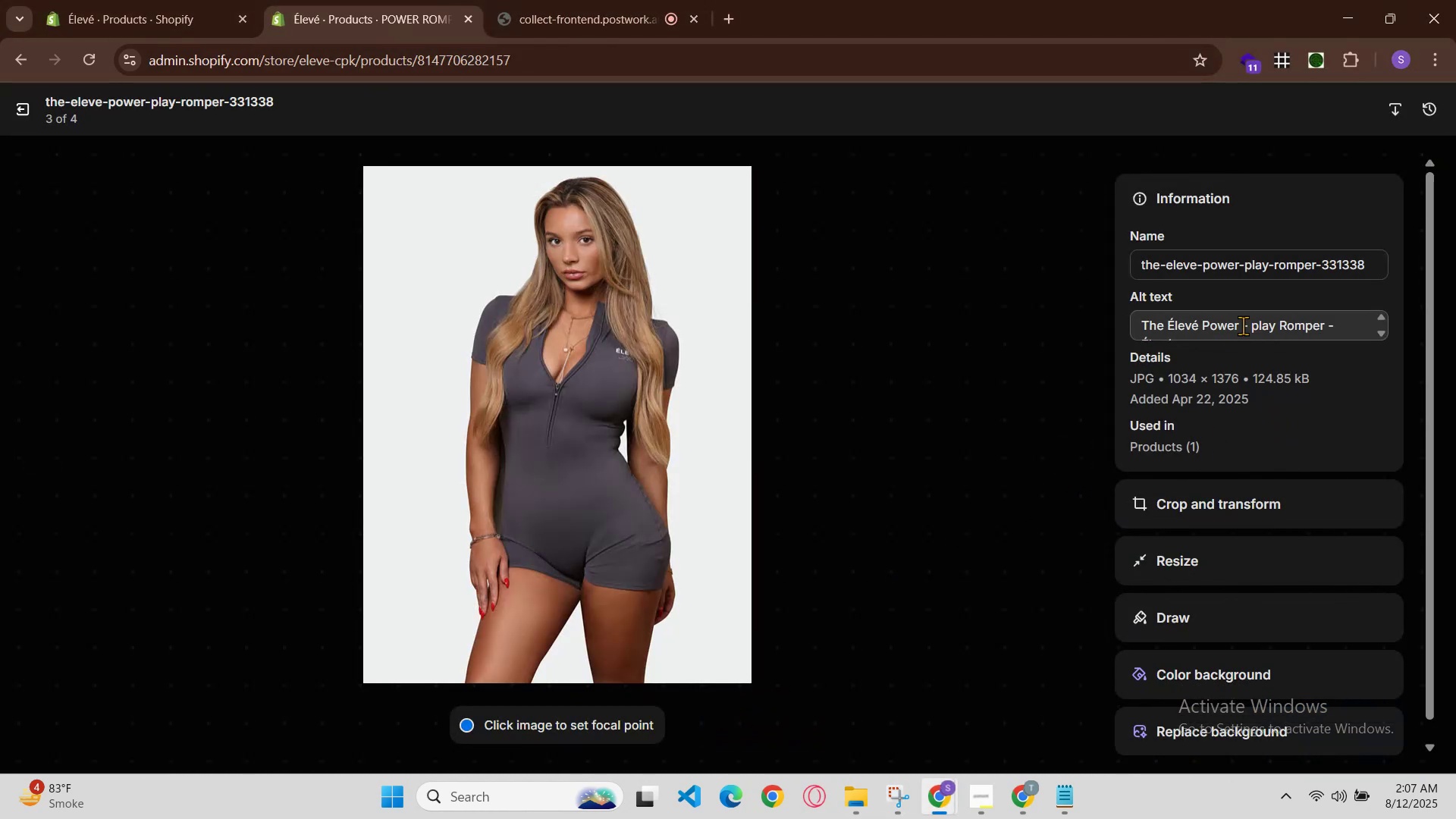 
scroll: coordinate [1326, 328], scroll_direction: down, amount: 3.0
 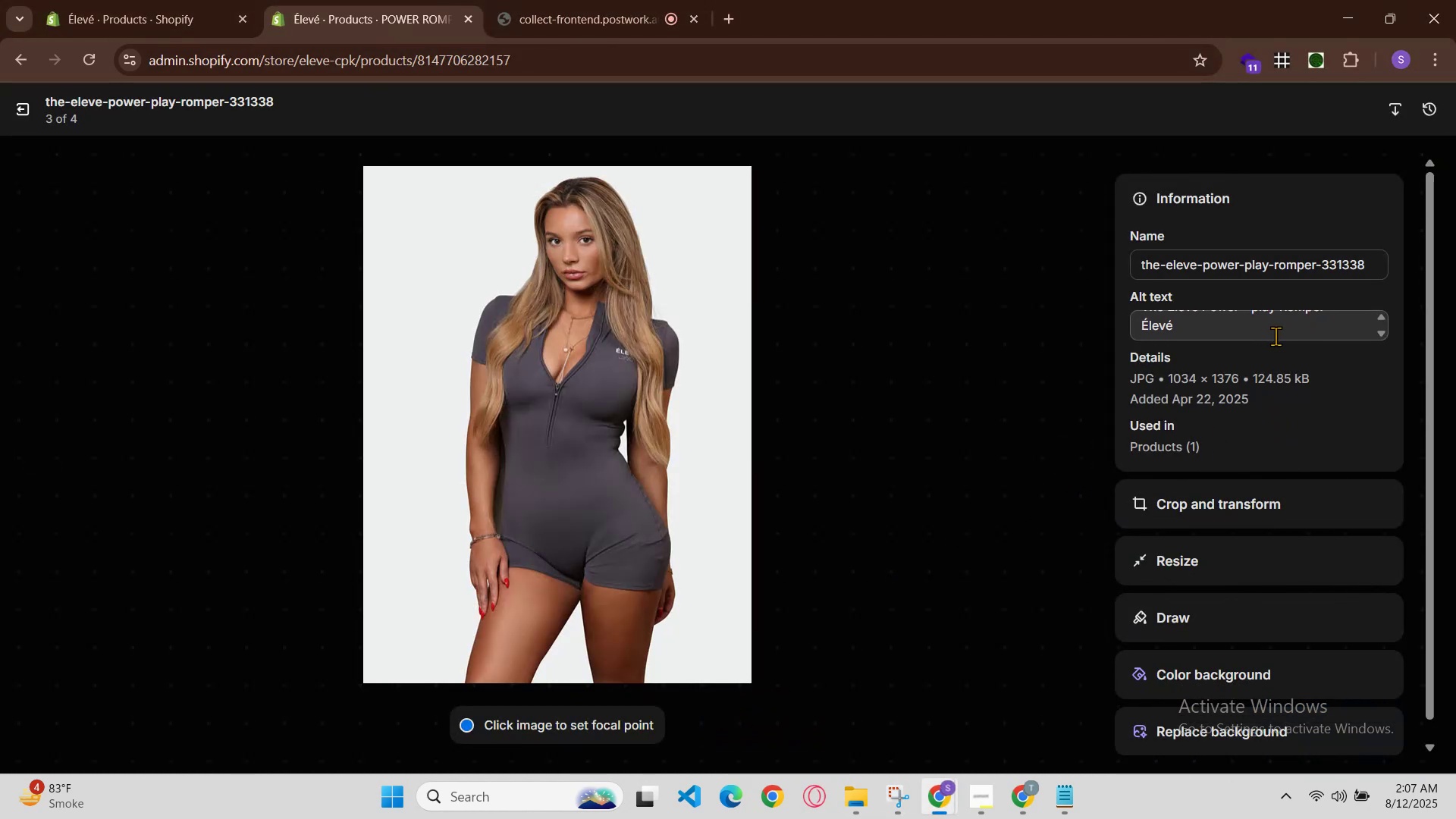 
scroll: coordinate [1312, 331], scroll_direction: up, amount: 1.0
 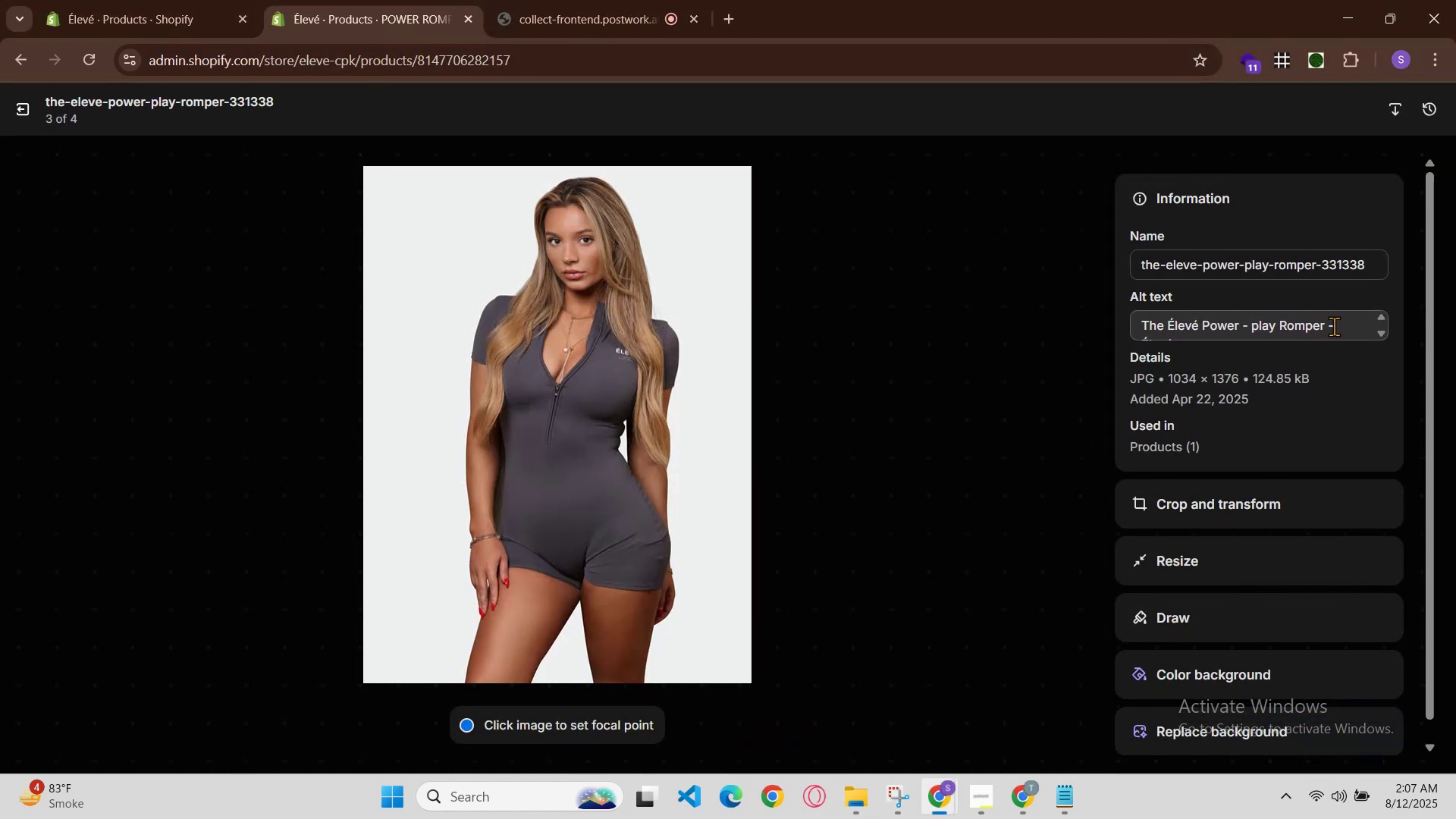 
key(Space)
 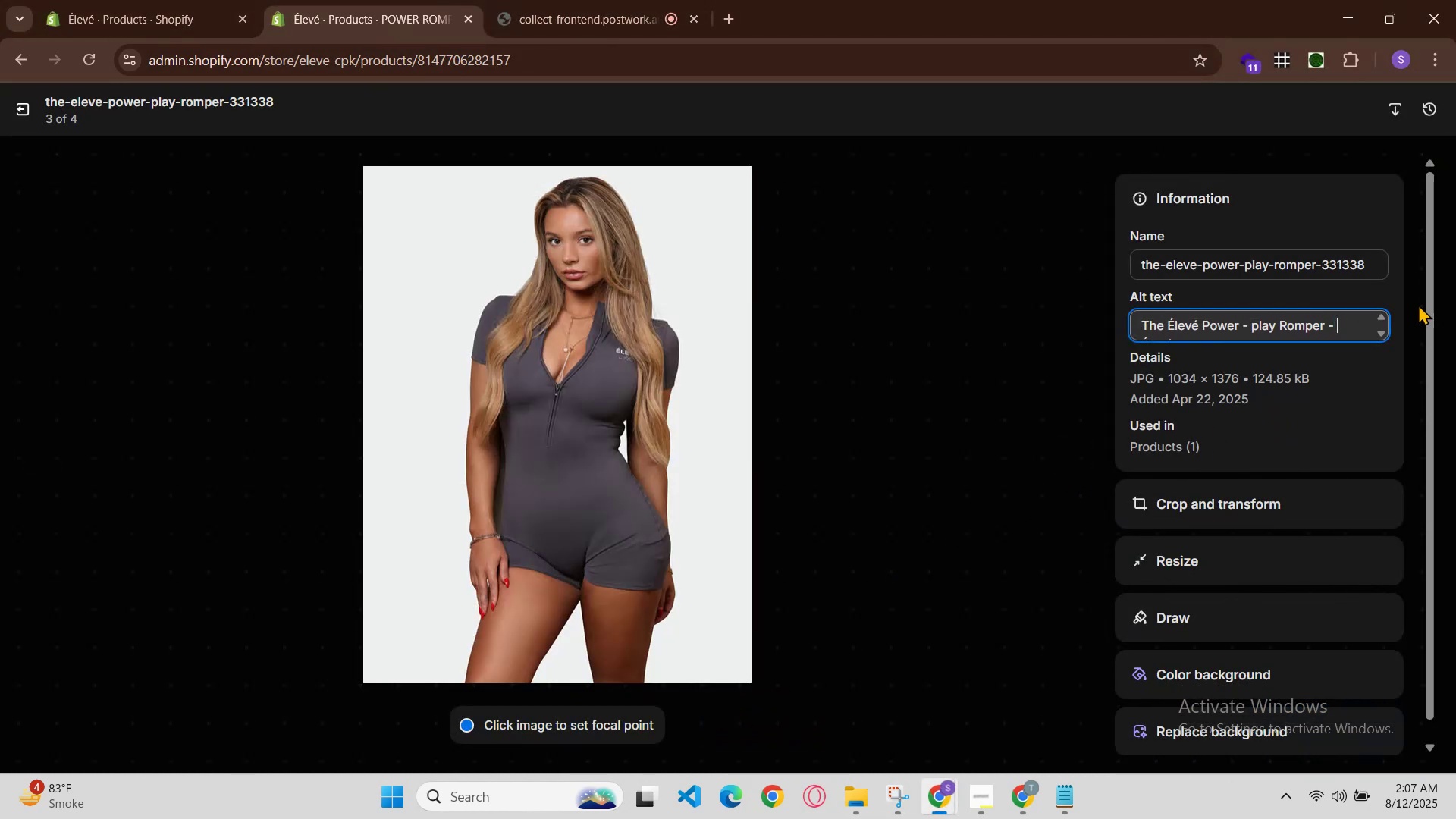 
key(Control+V)
 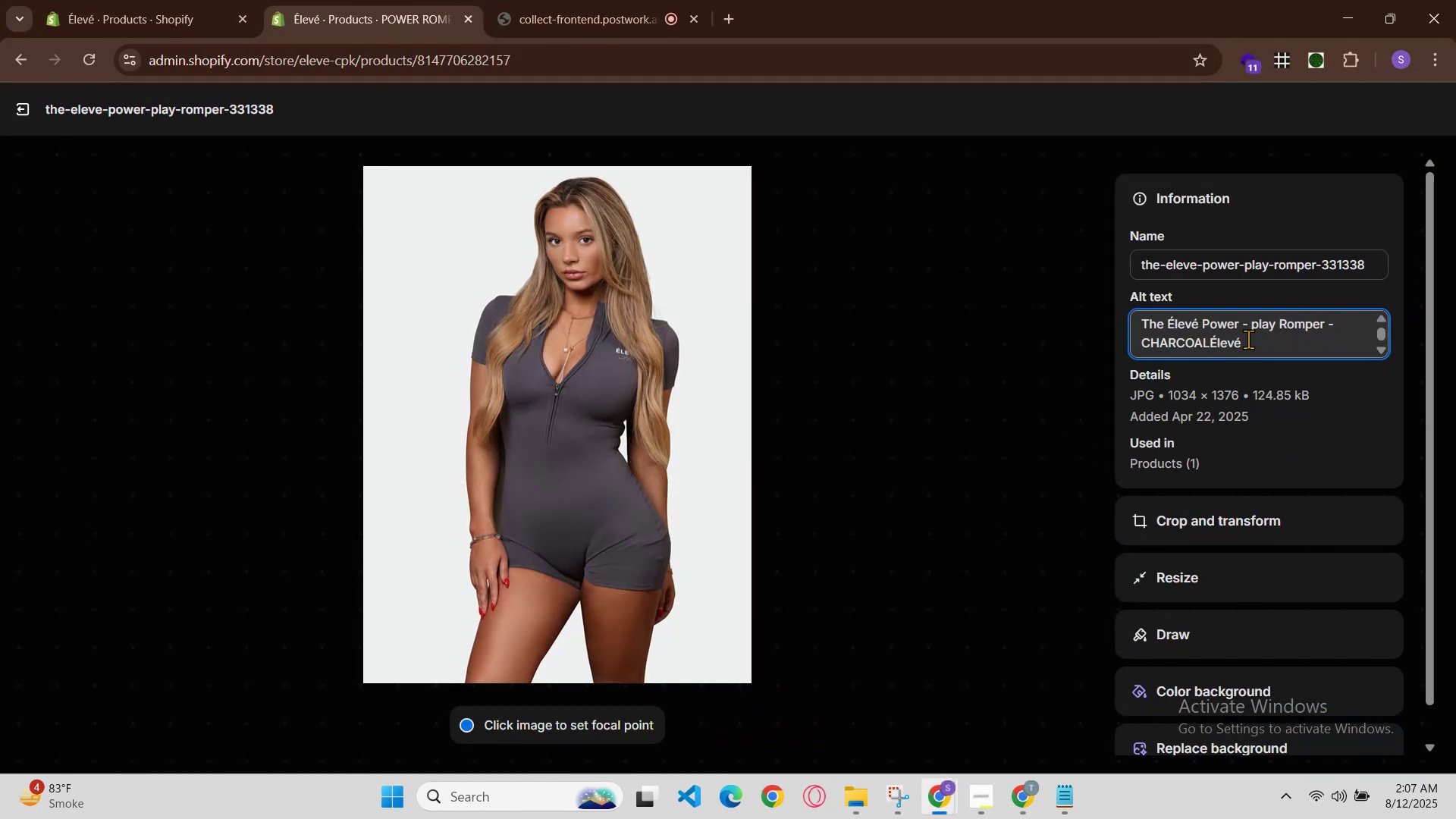 
key(Space)
 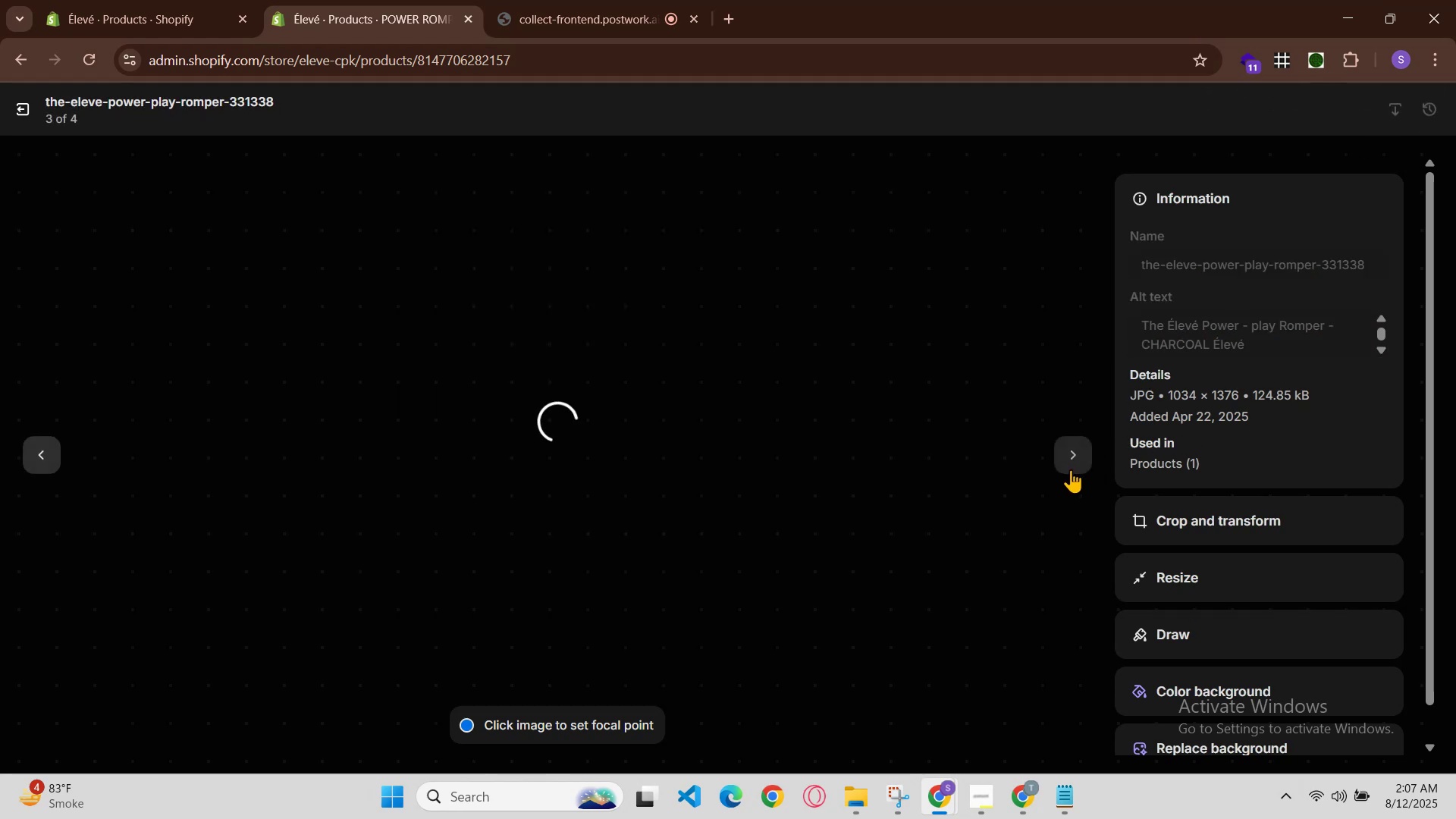 
left_click([1071, 469])
 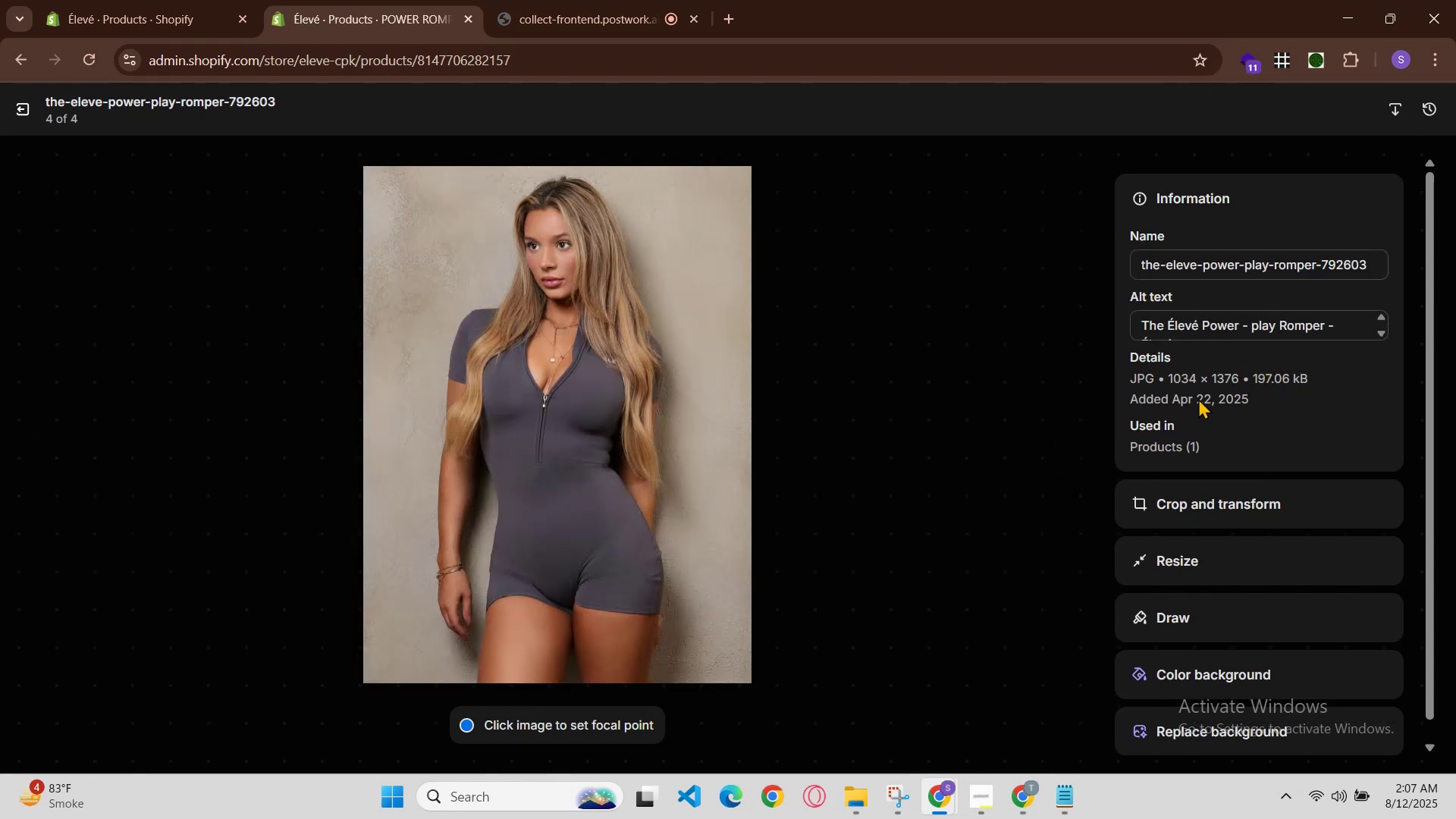 
left_click([933, 797])
 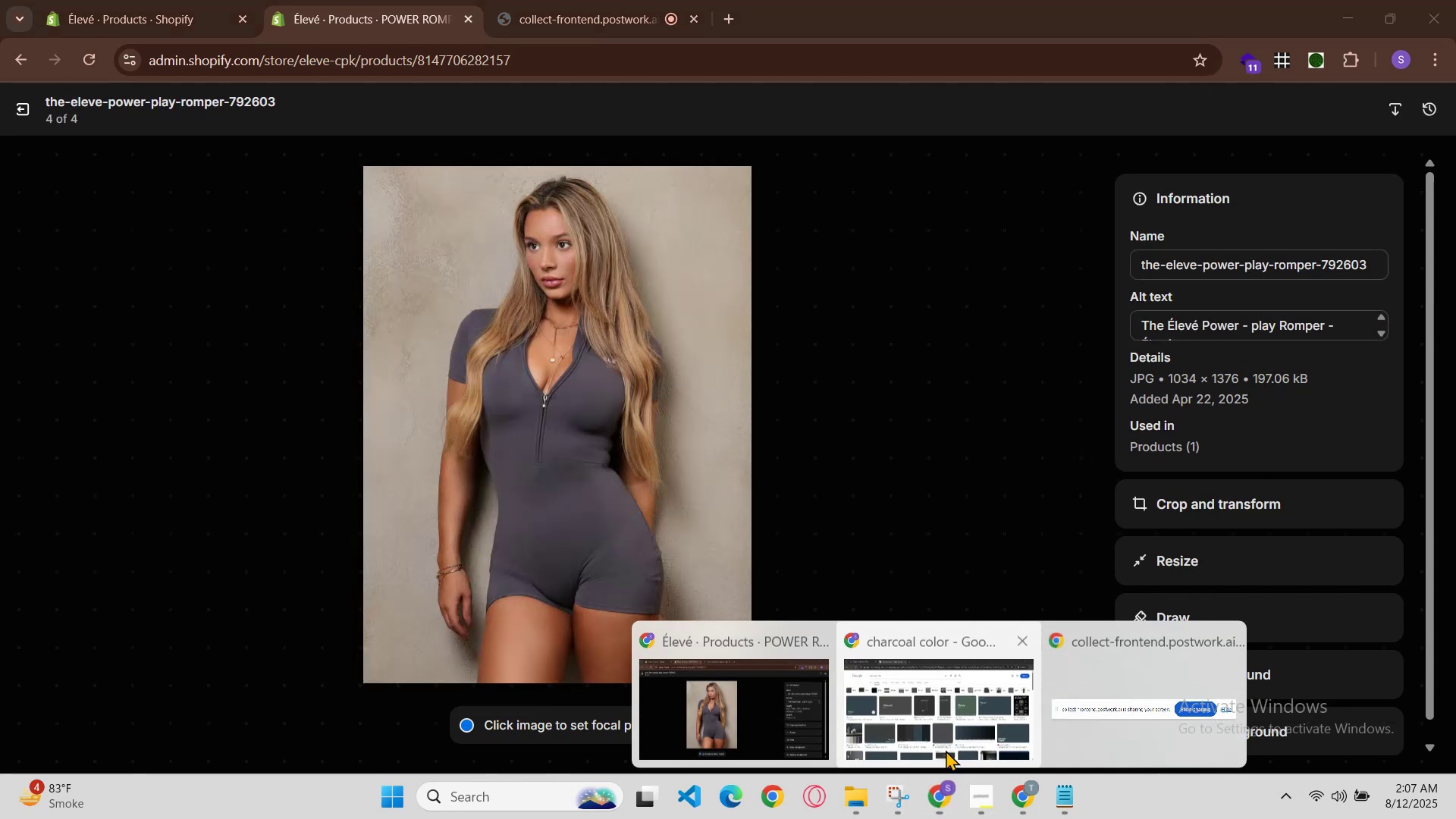 
key(Control+ControlLeft)
 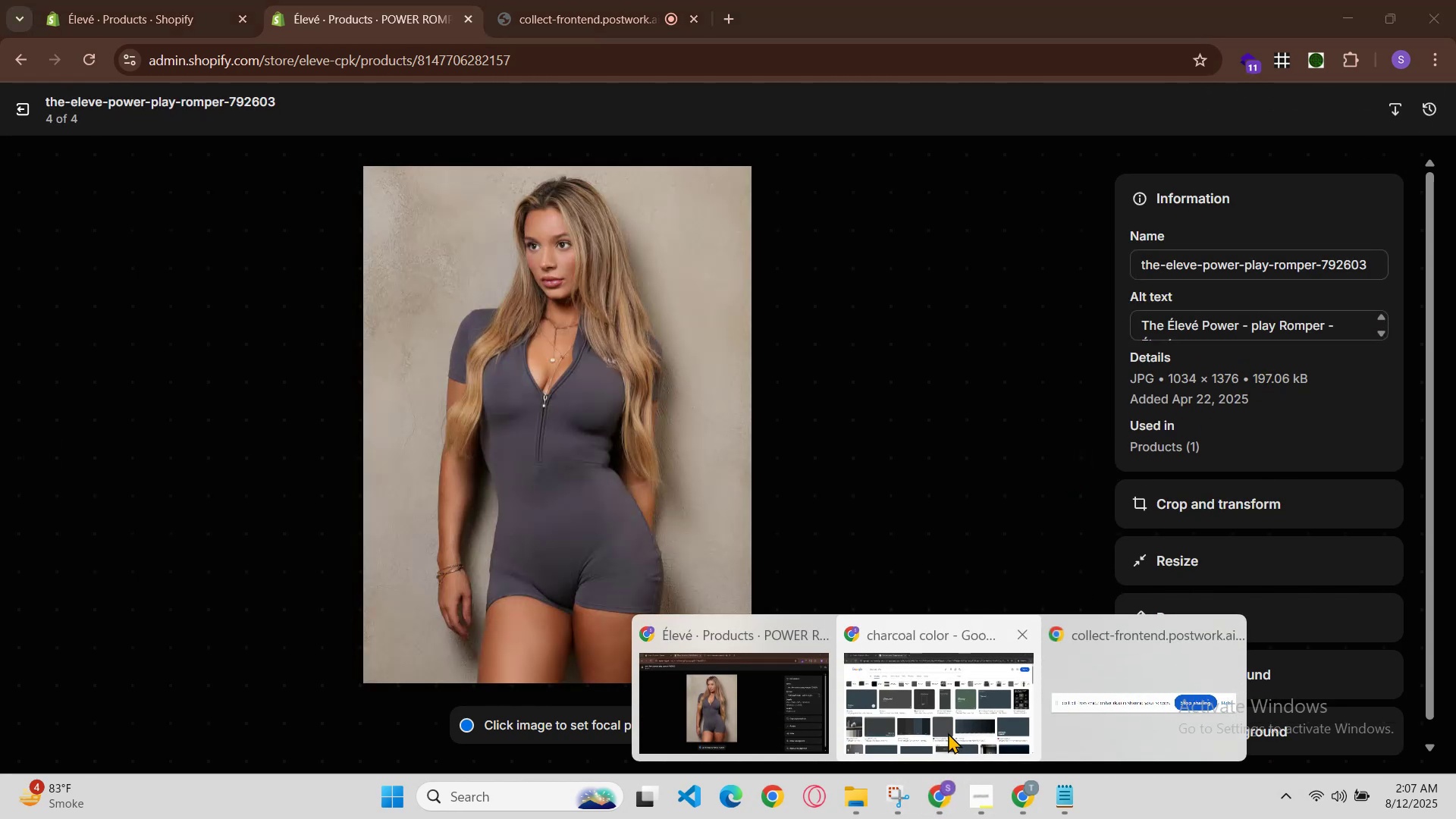 
left_click([948, 733])
 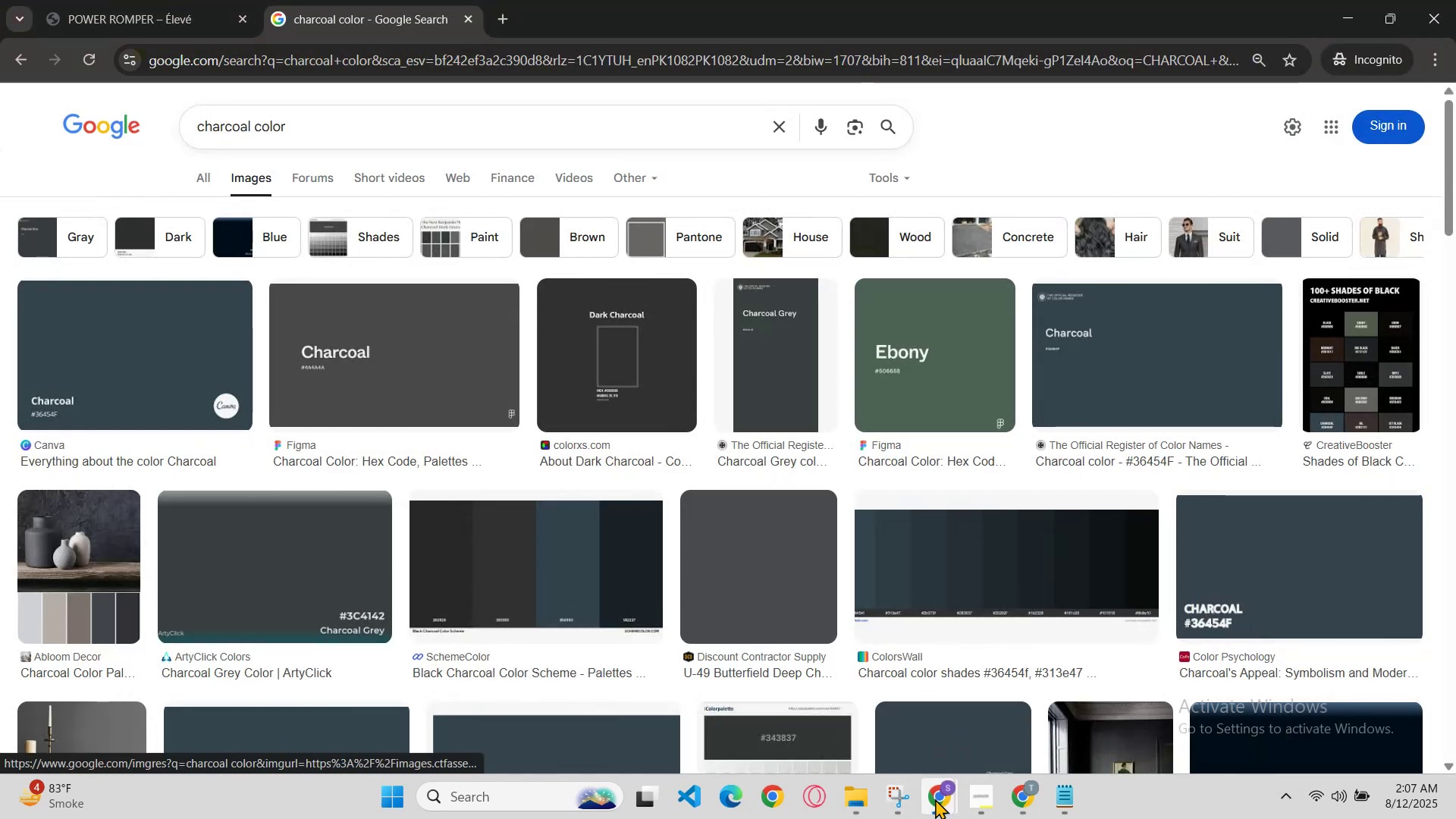 
left_click([935, 805])
 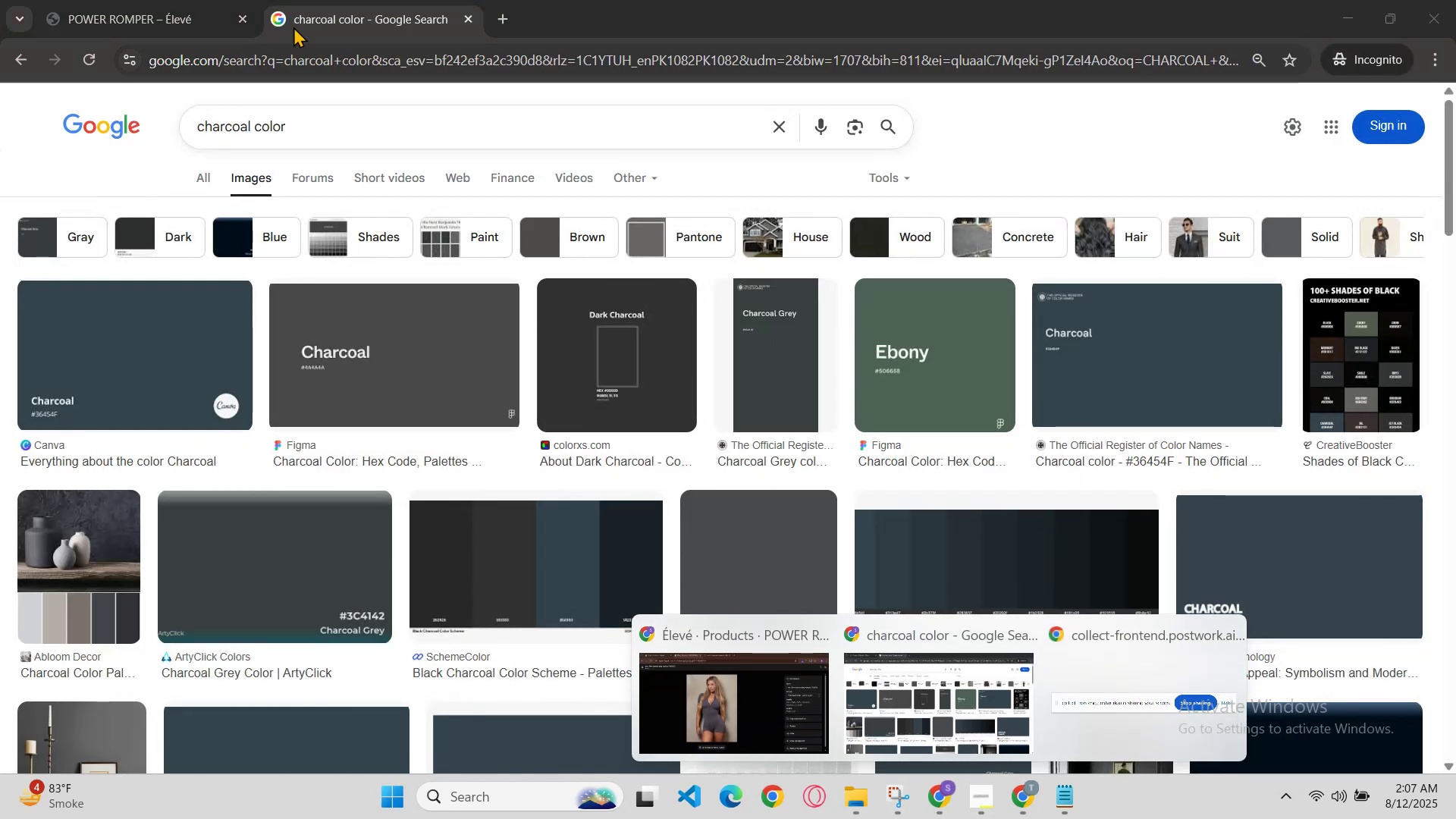 
left_click([70, 0])
 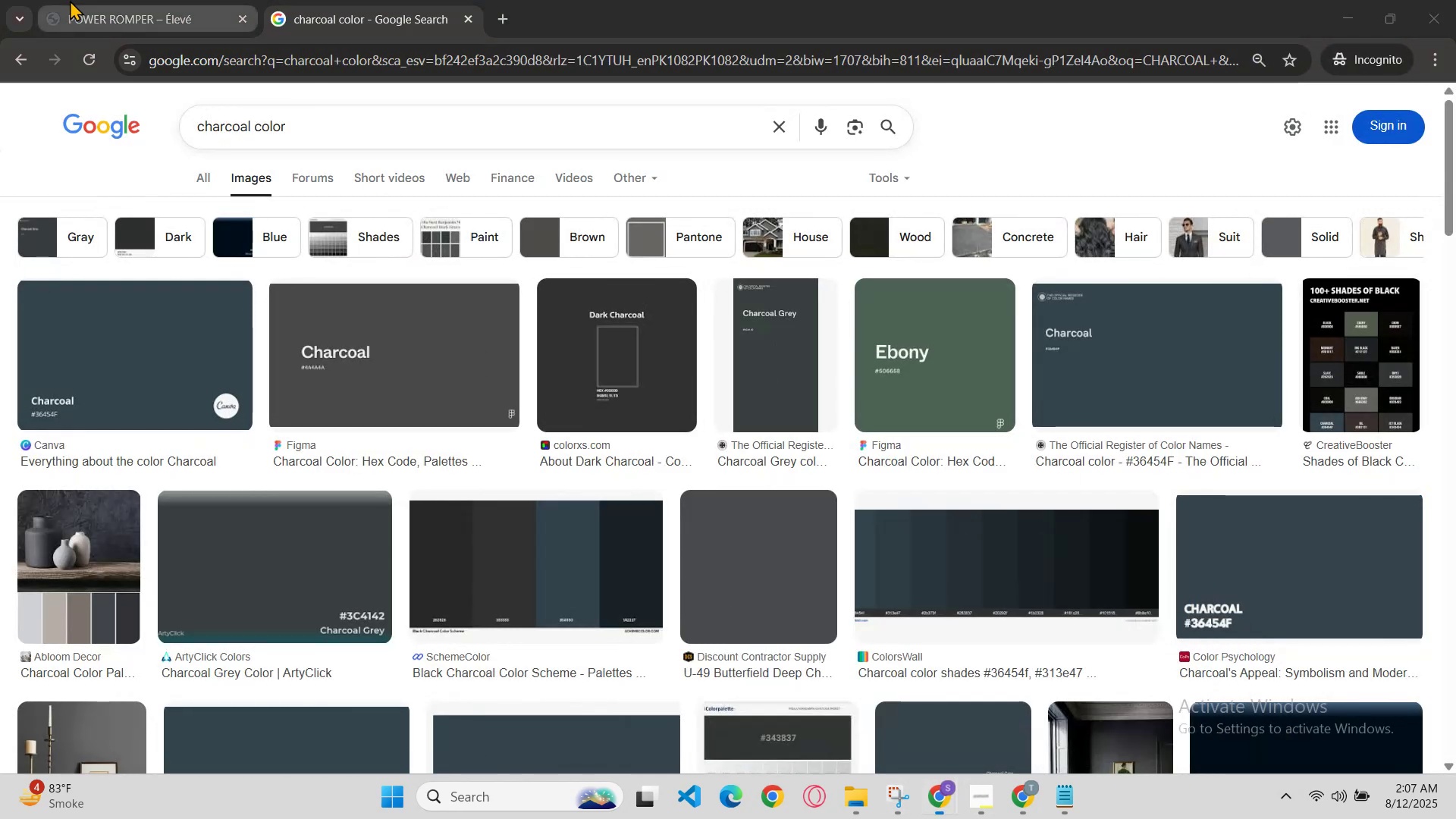 
key(Control+R)
 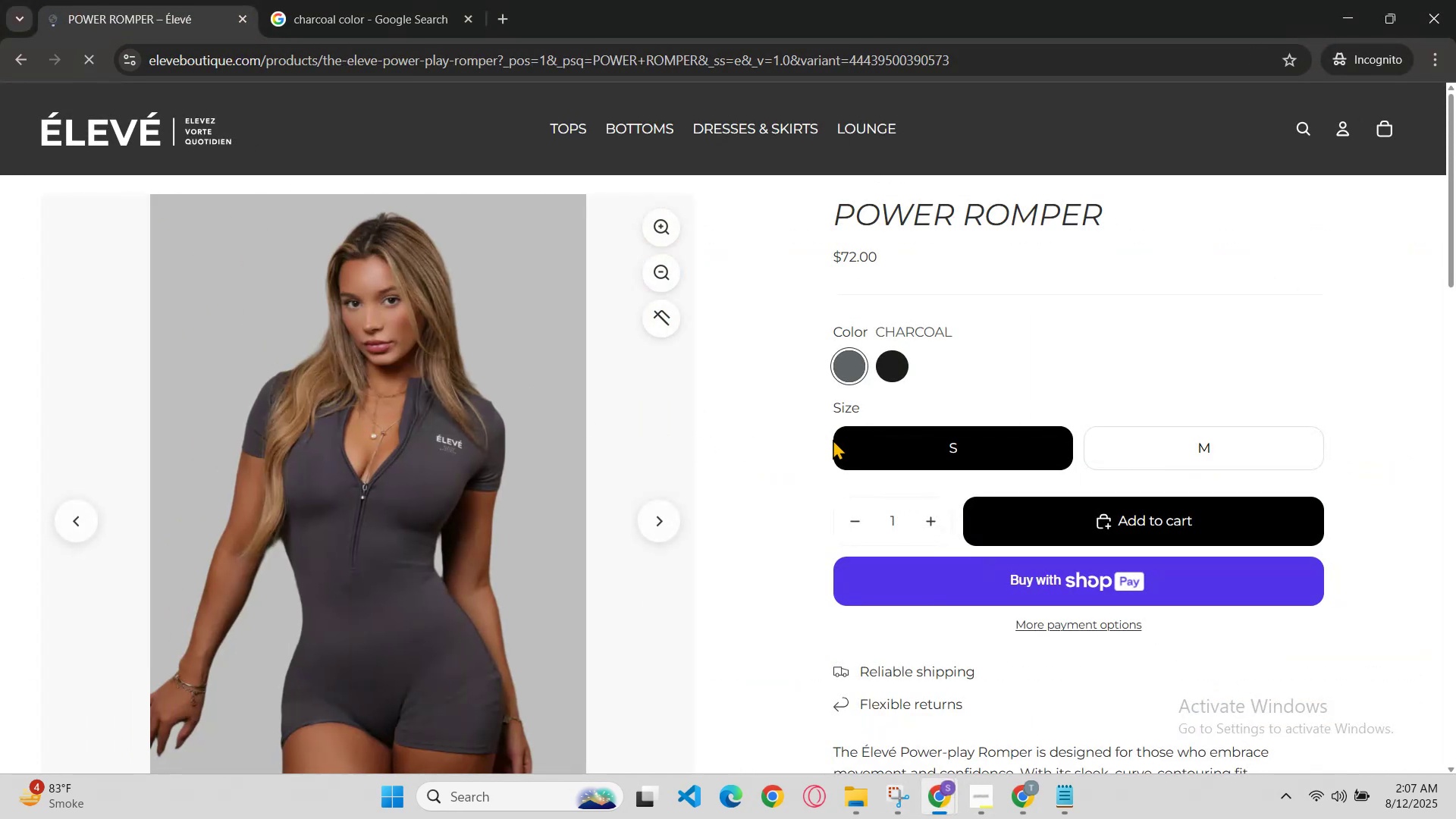 
scroll: coordinate [836, 439], scroll_direction: up, amount: 1.0
 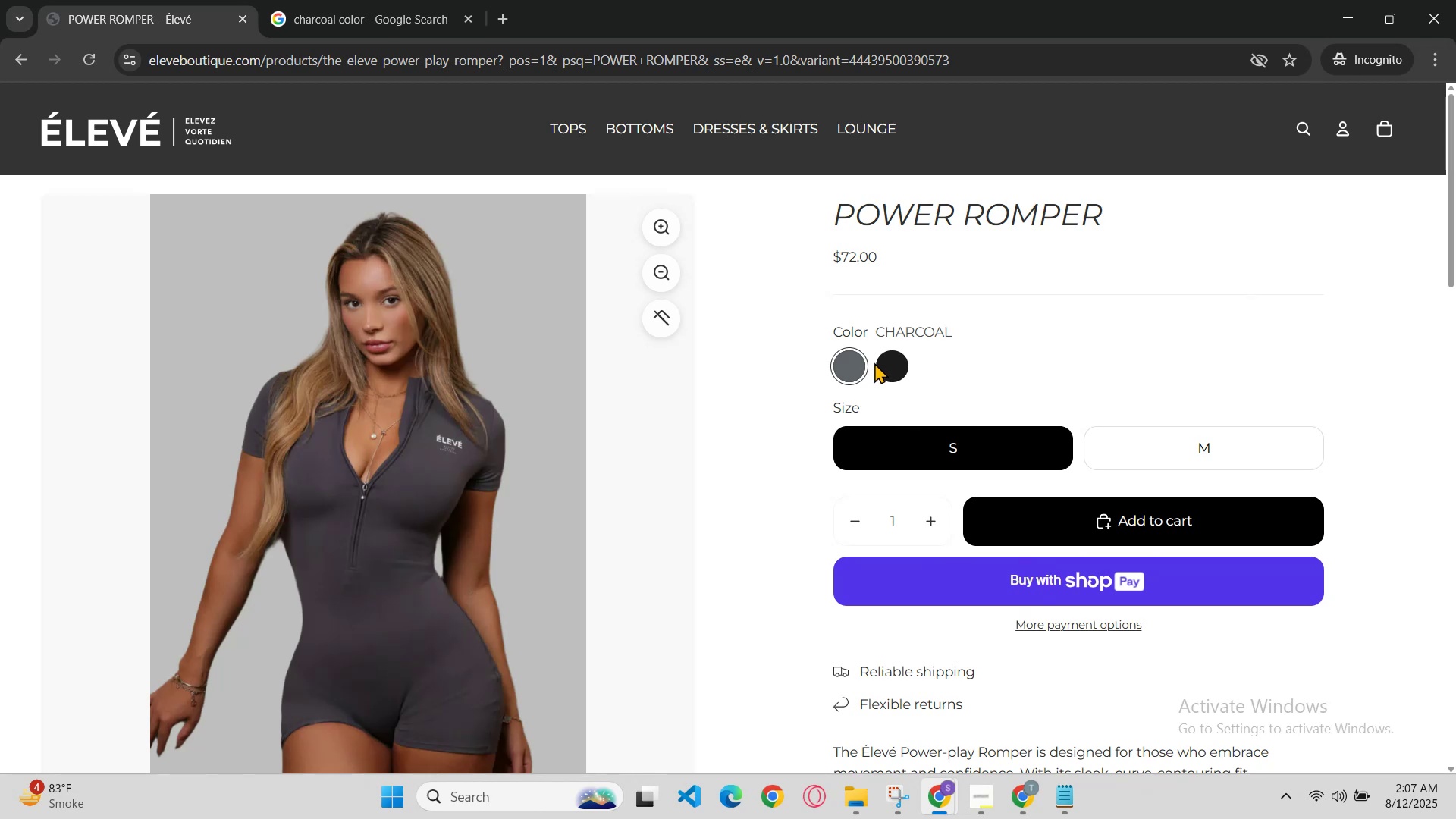 
left_click([877, 362])
 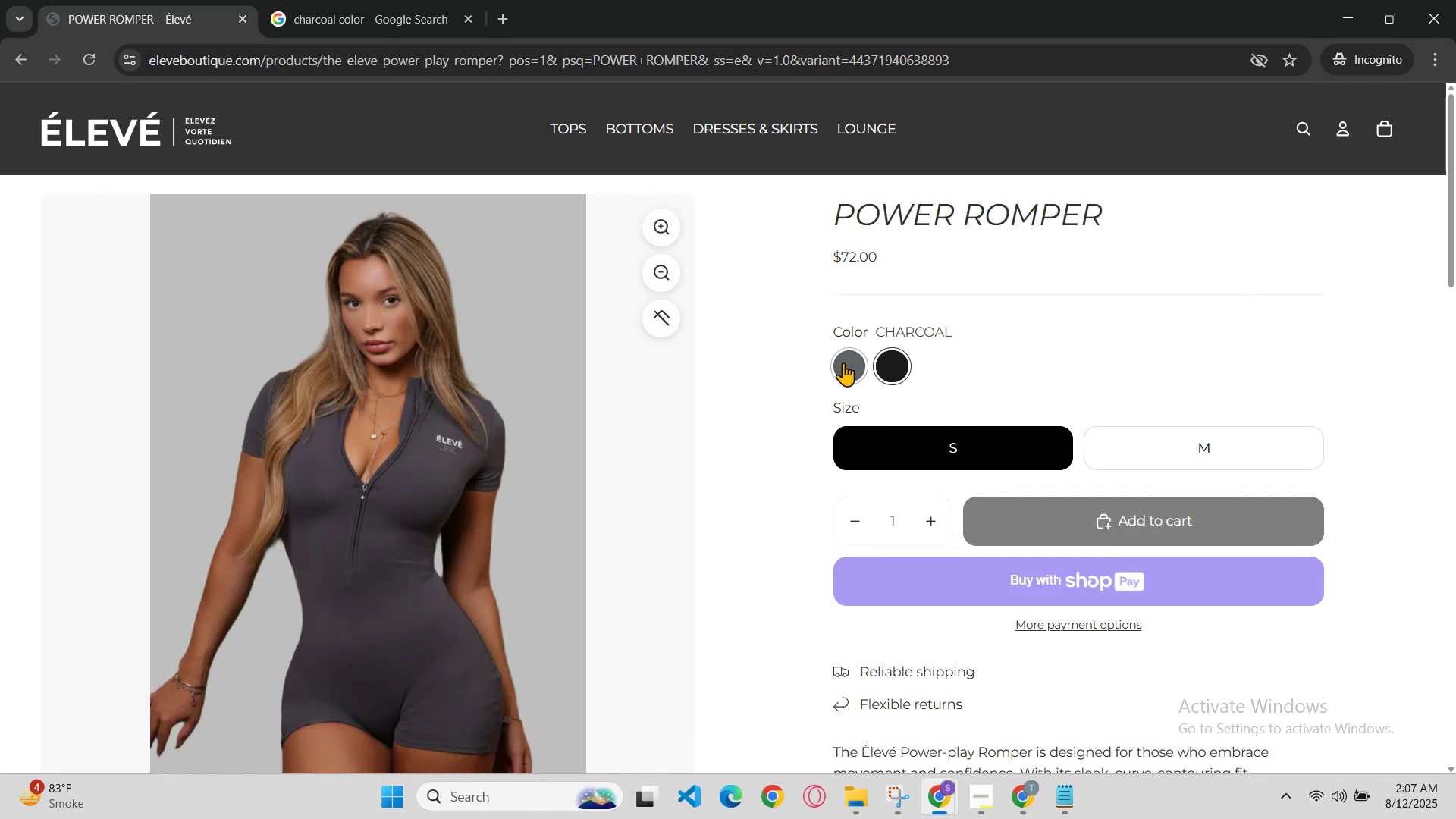 
left_click([843, 362])
 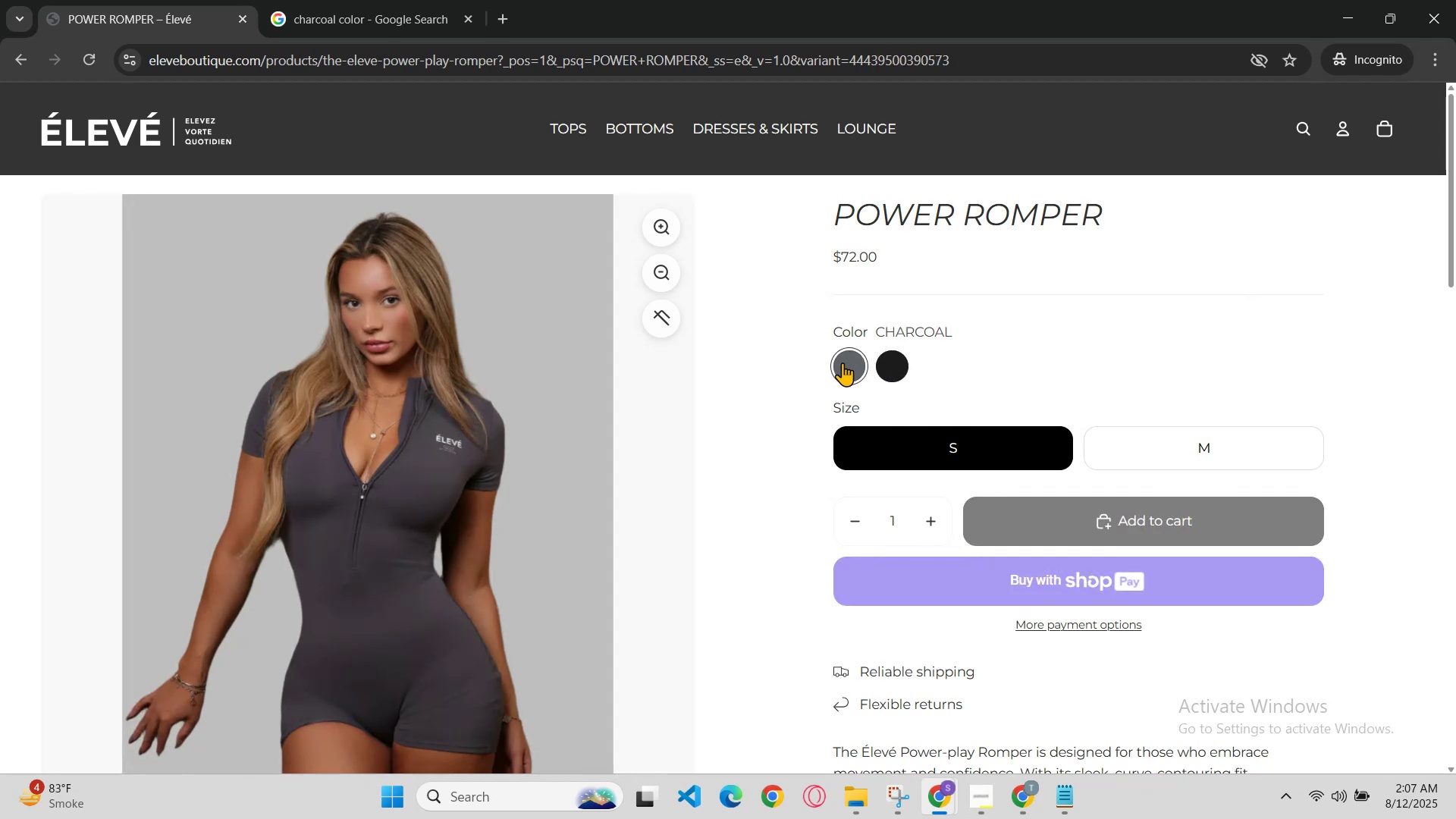 
scroll: coordinate [832, 404], scroll_direction: down, amount: 2.0
 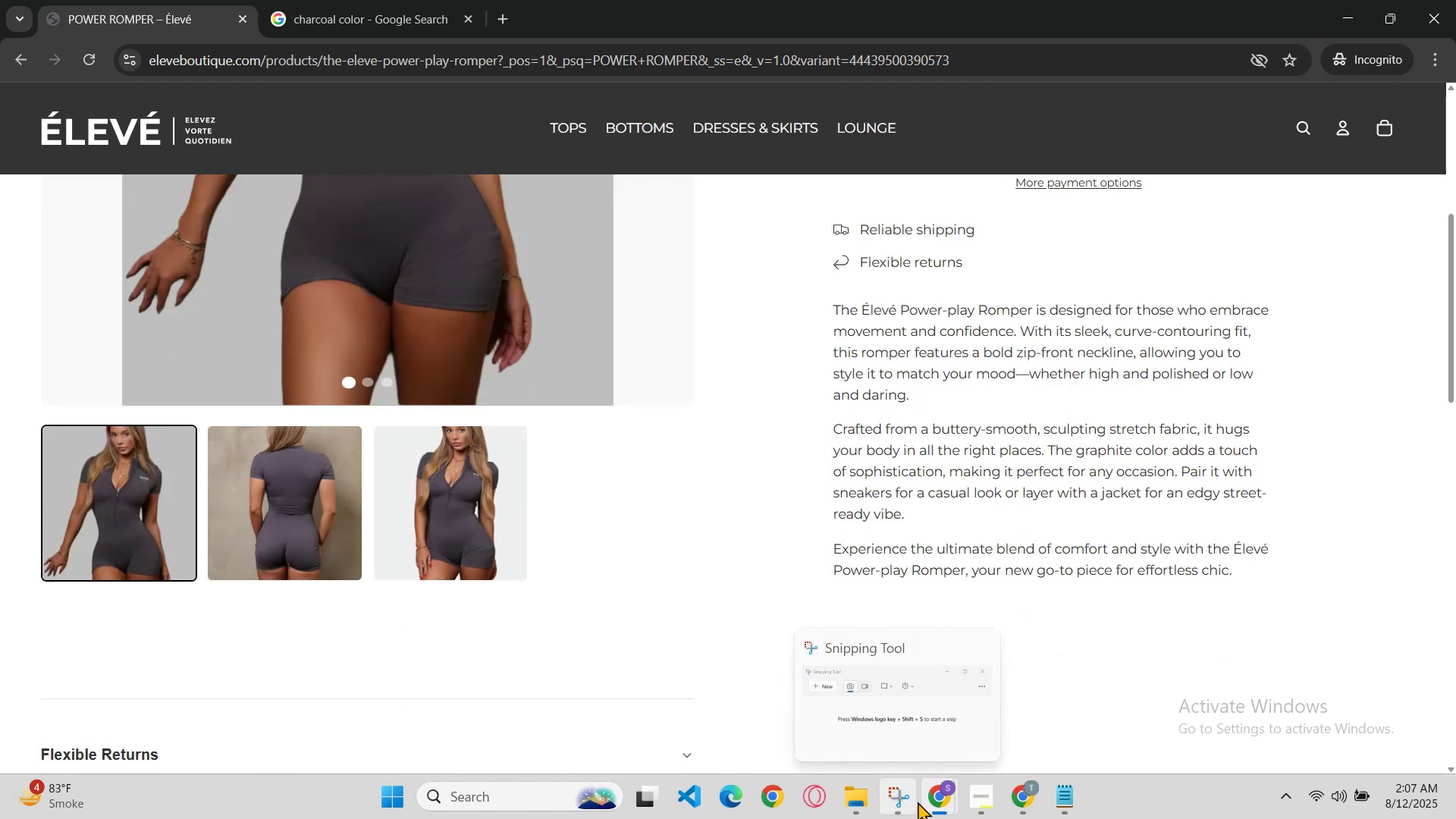 
left_click([733, 714])
 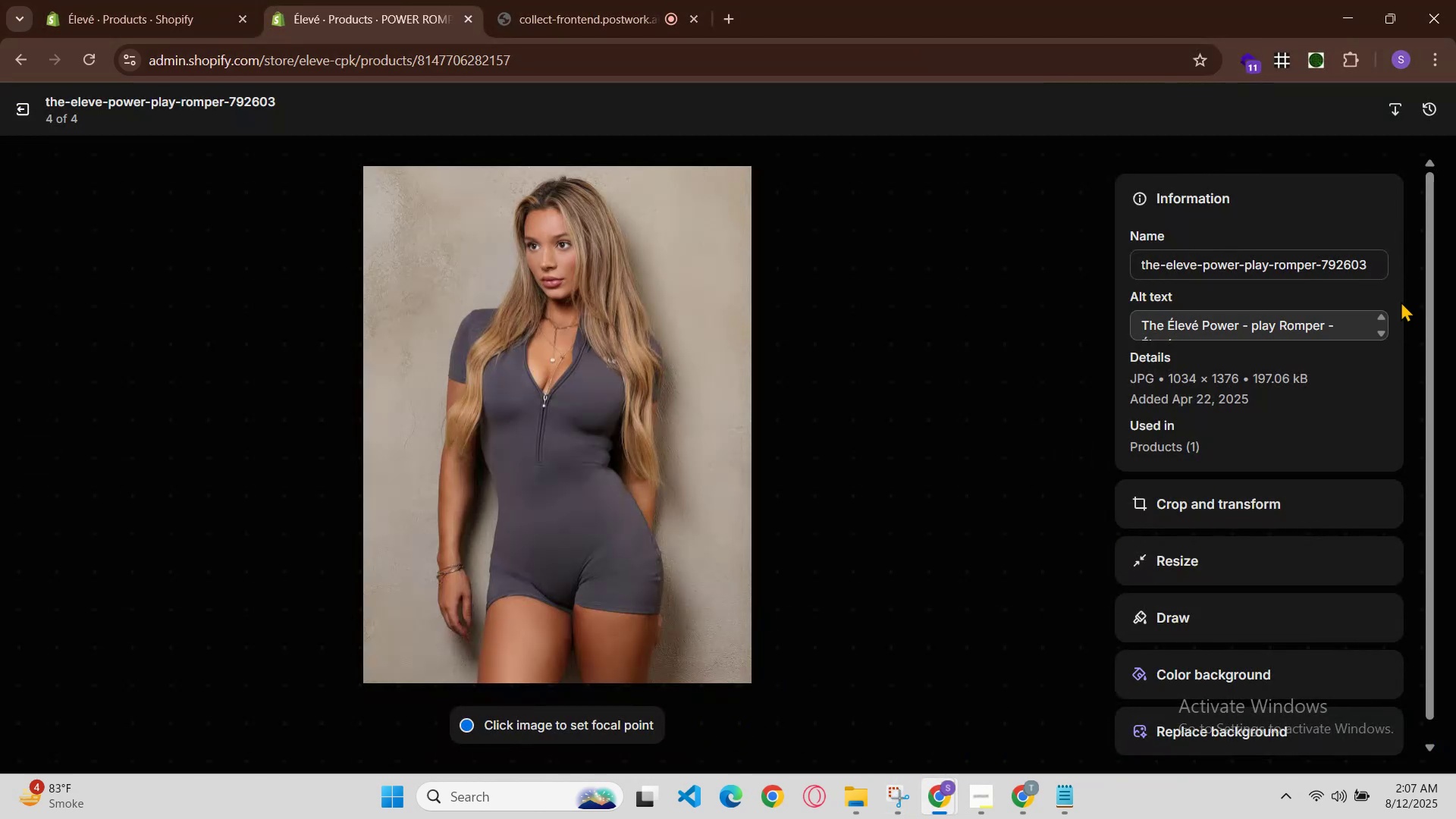 
scroll: coordinate [1298, 323], scroll_direction: down, amount: 1.0
 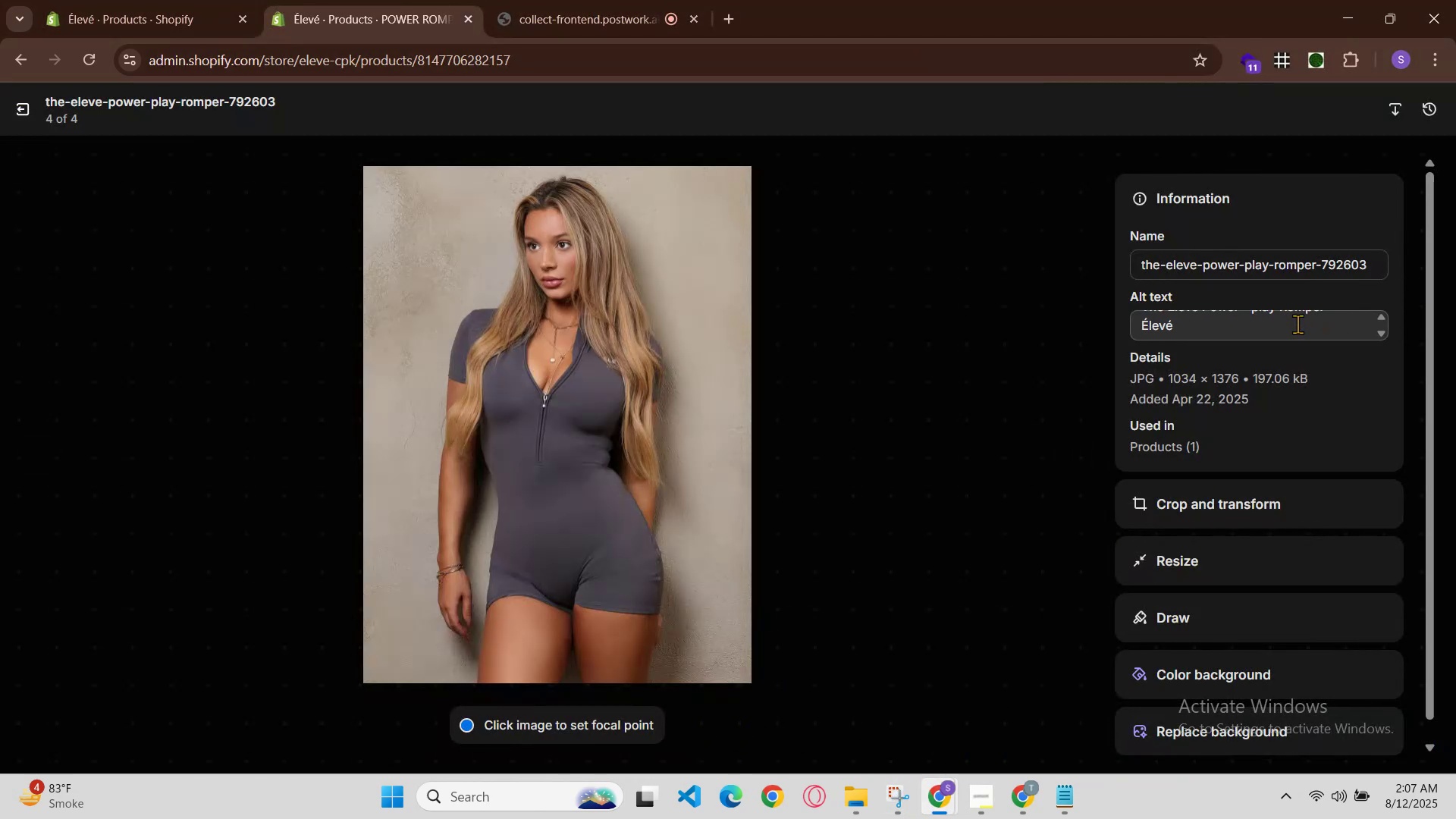 
scroll: coordinate [1291, 320], scroll_direction: up, amount: 1.0
 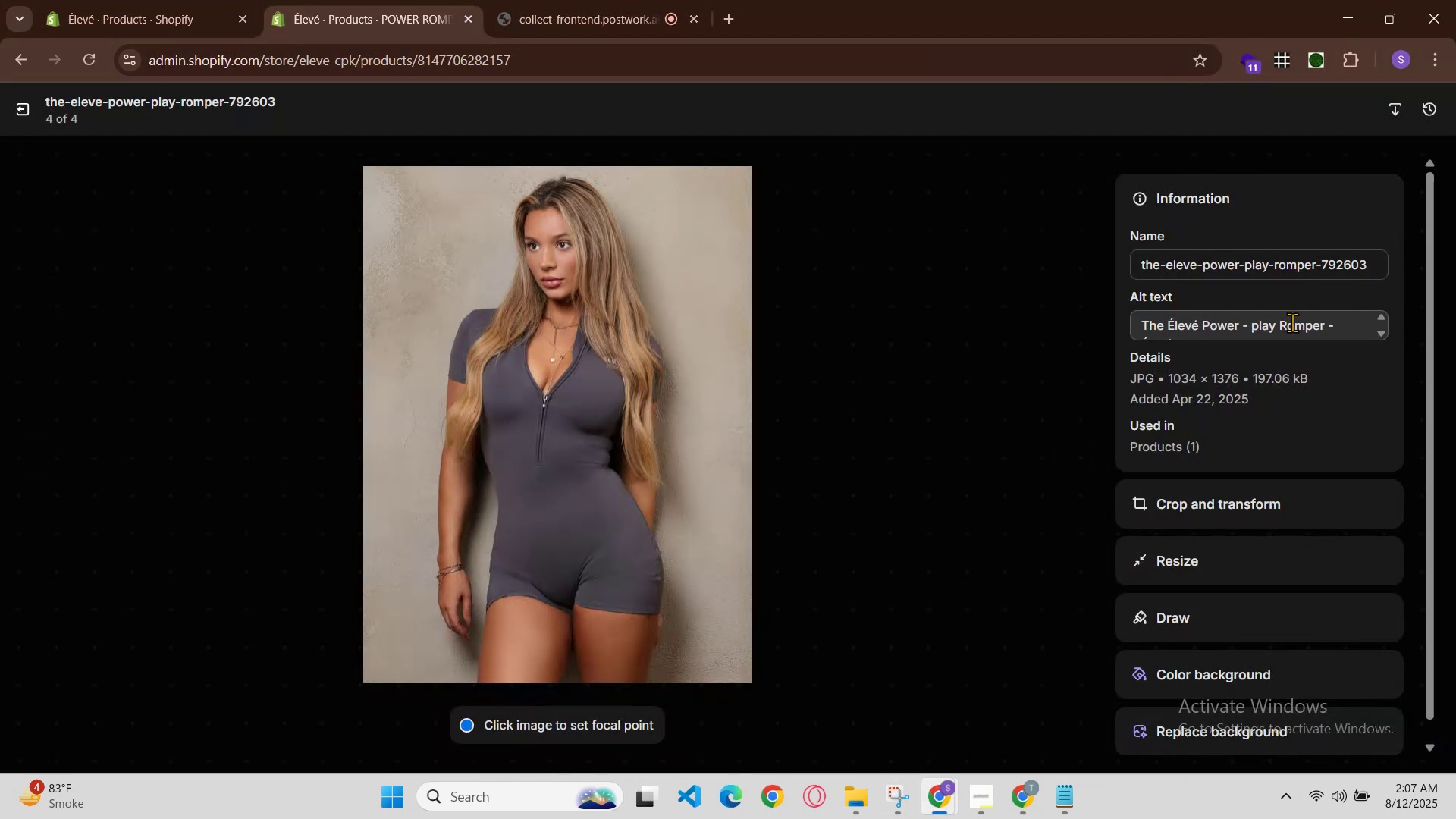 
scroll: coordinate [1298, 326], scroll_direction: down, amount: 1.0
 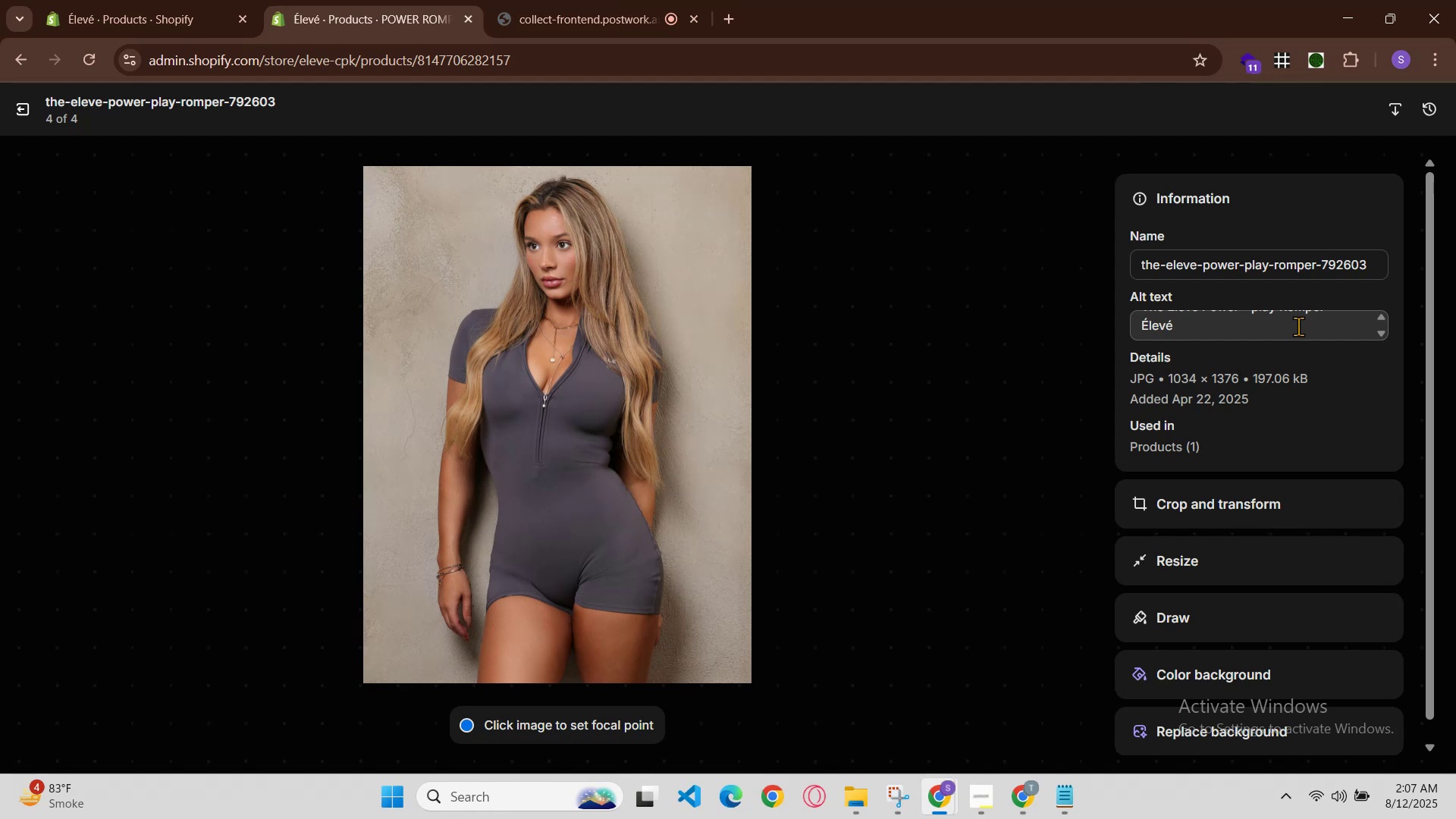 
scroll: coordinate [1298, 326], scroll_direction: up, amount: 1.0
 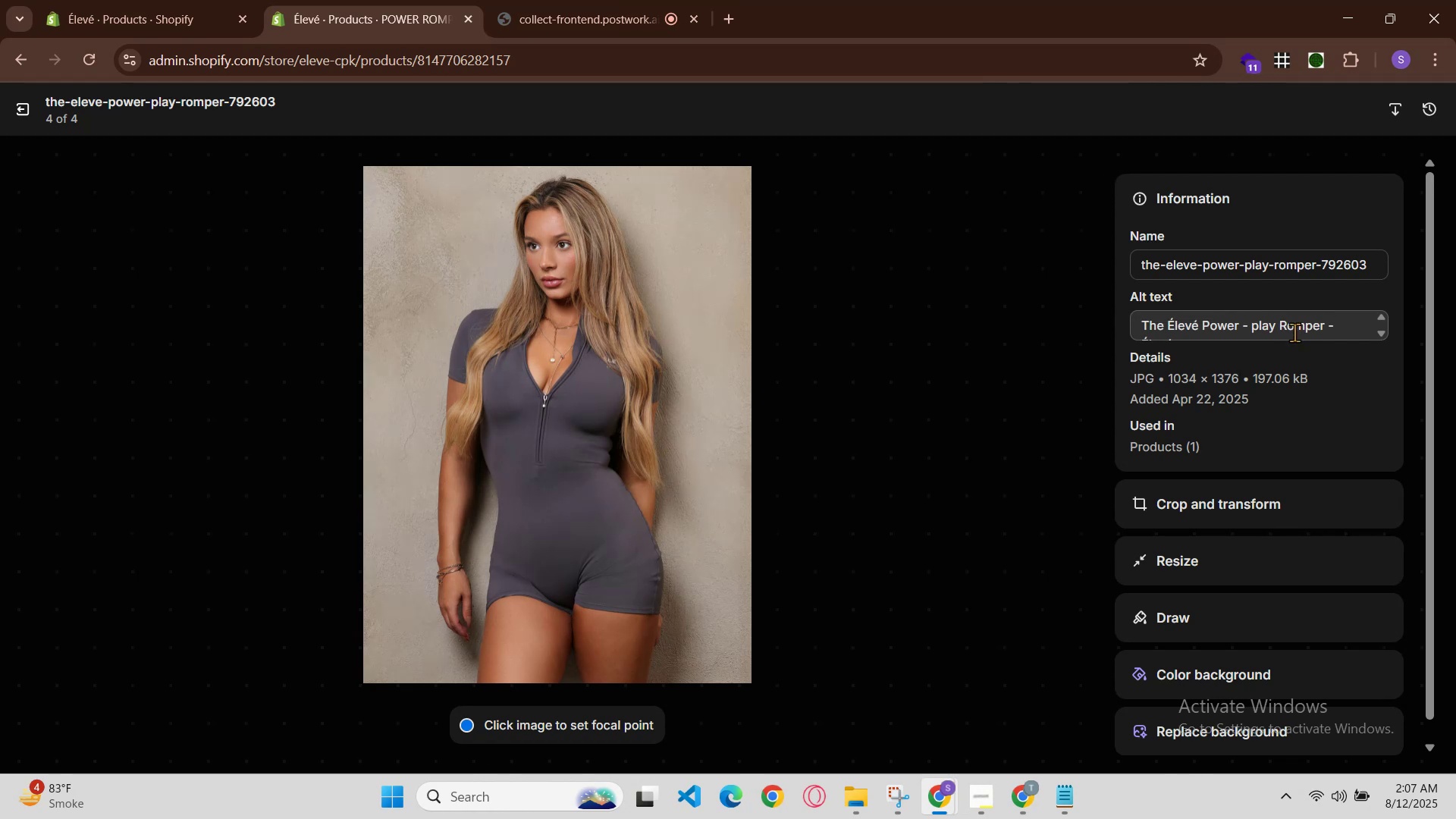 
scroll: coordinate [1294, 332], scroll_direction: down, amount: 1.0
 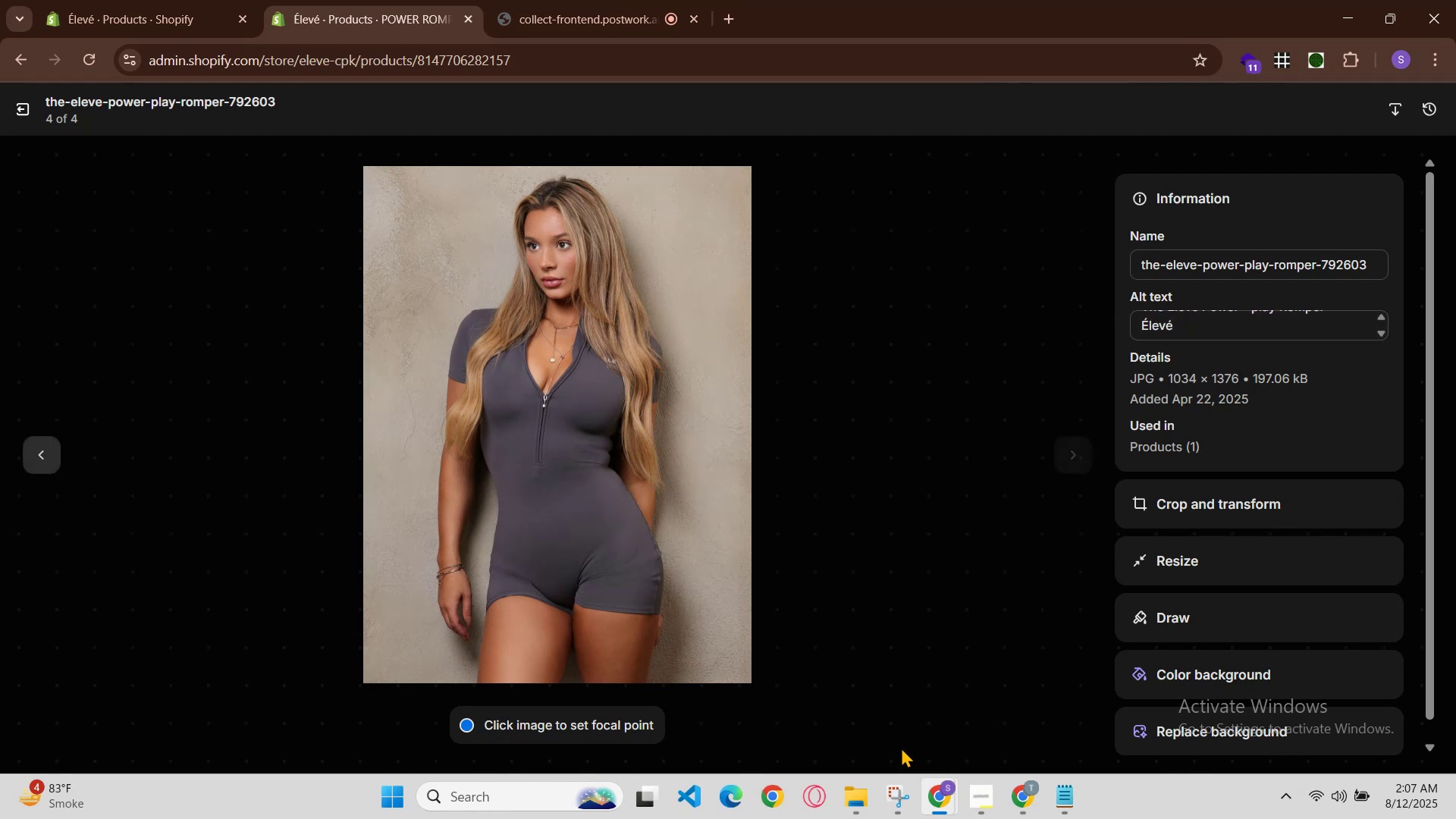 
left_click([930, 796])
 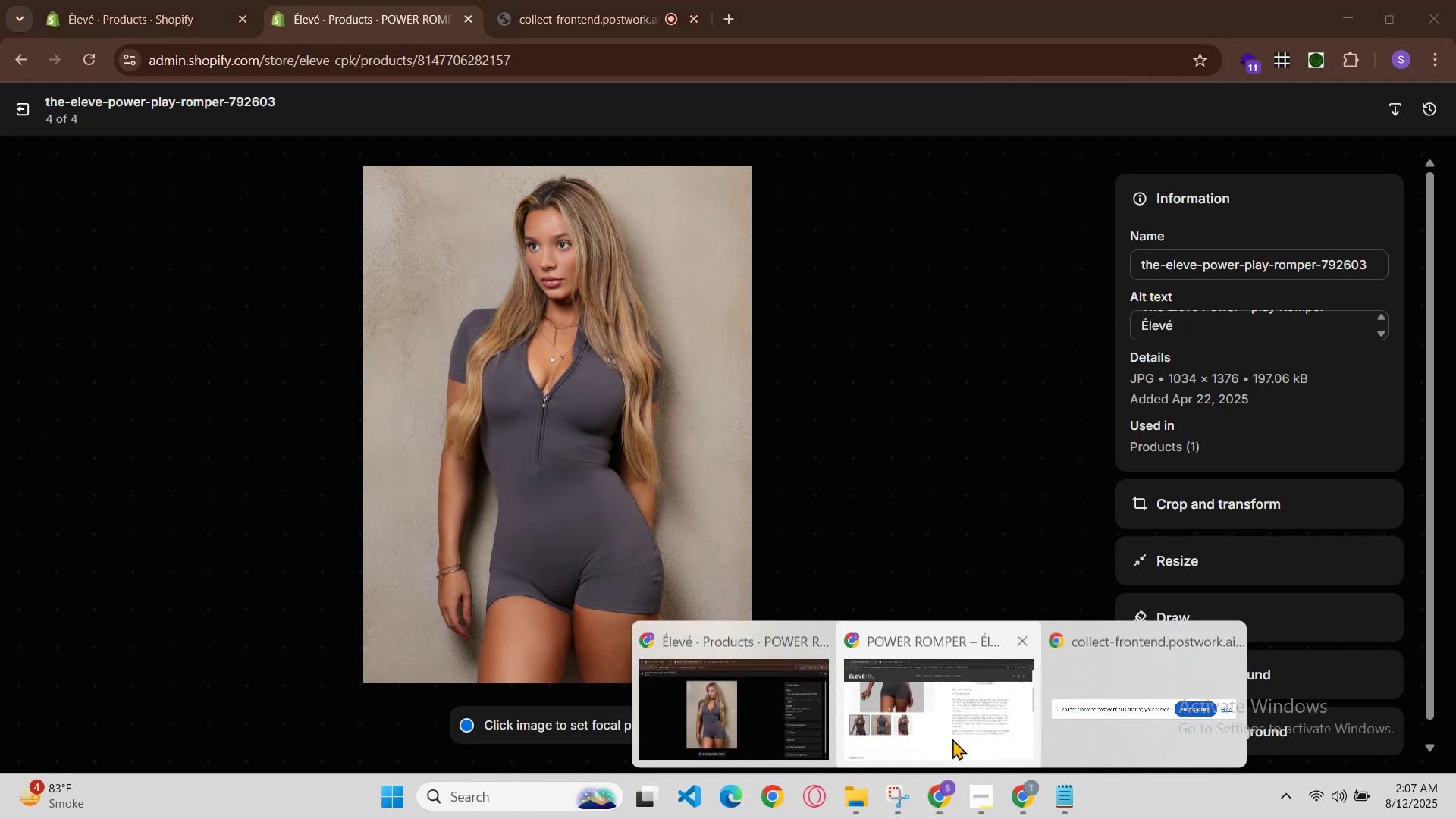 
left_click([954, 731])
 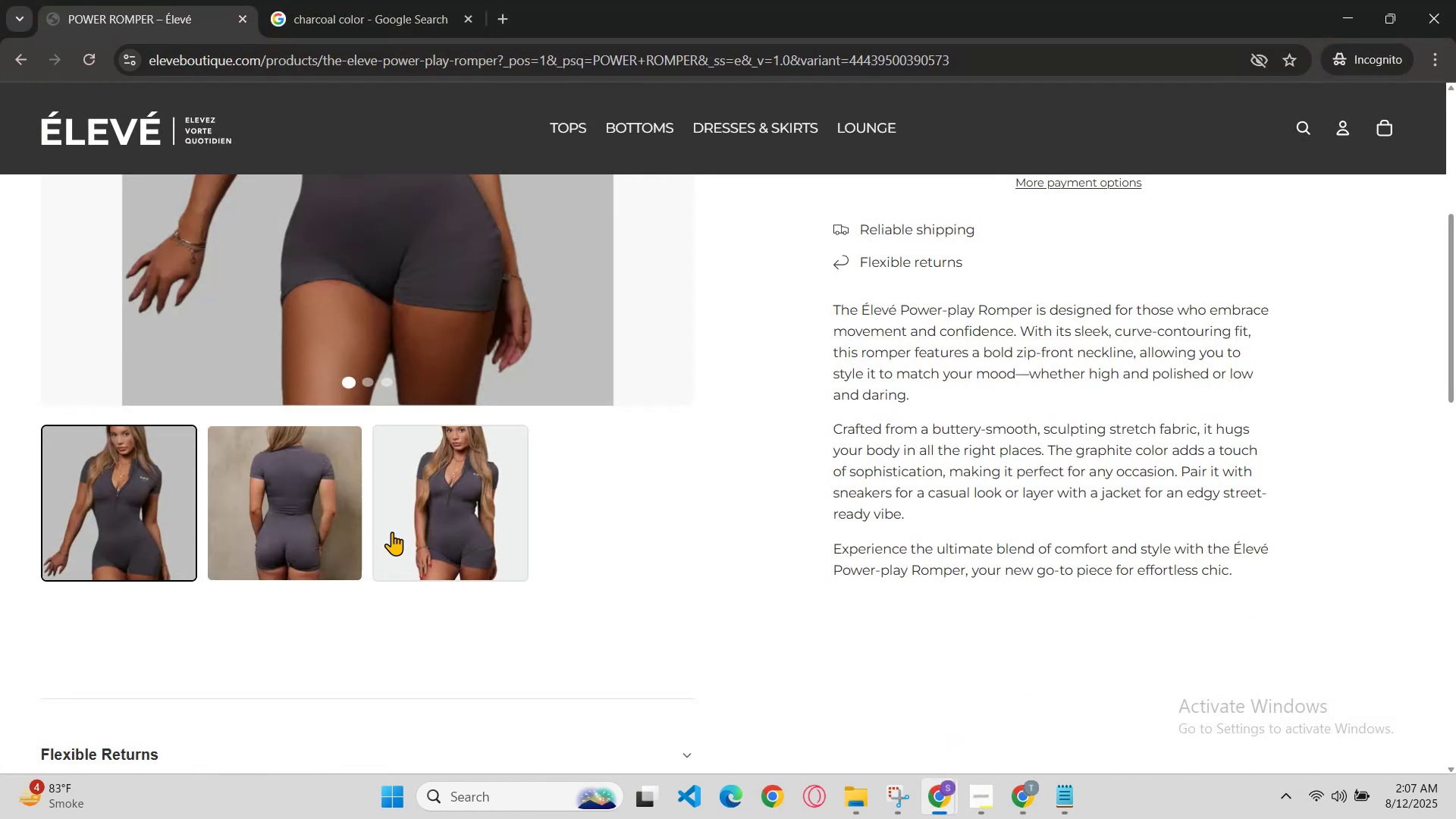 
left_click([387, 529])
 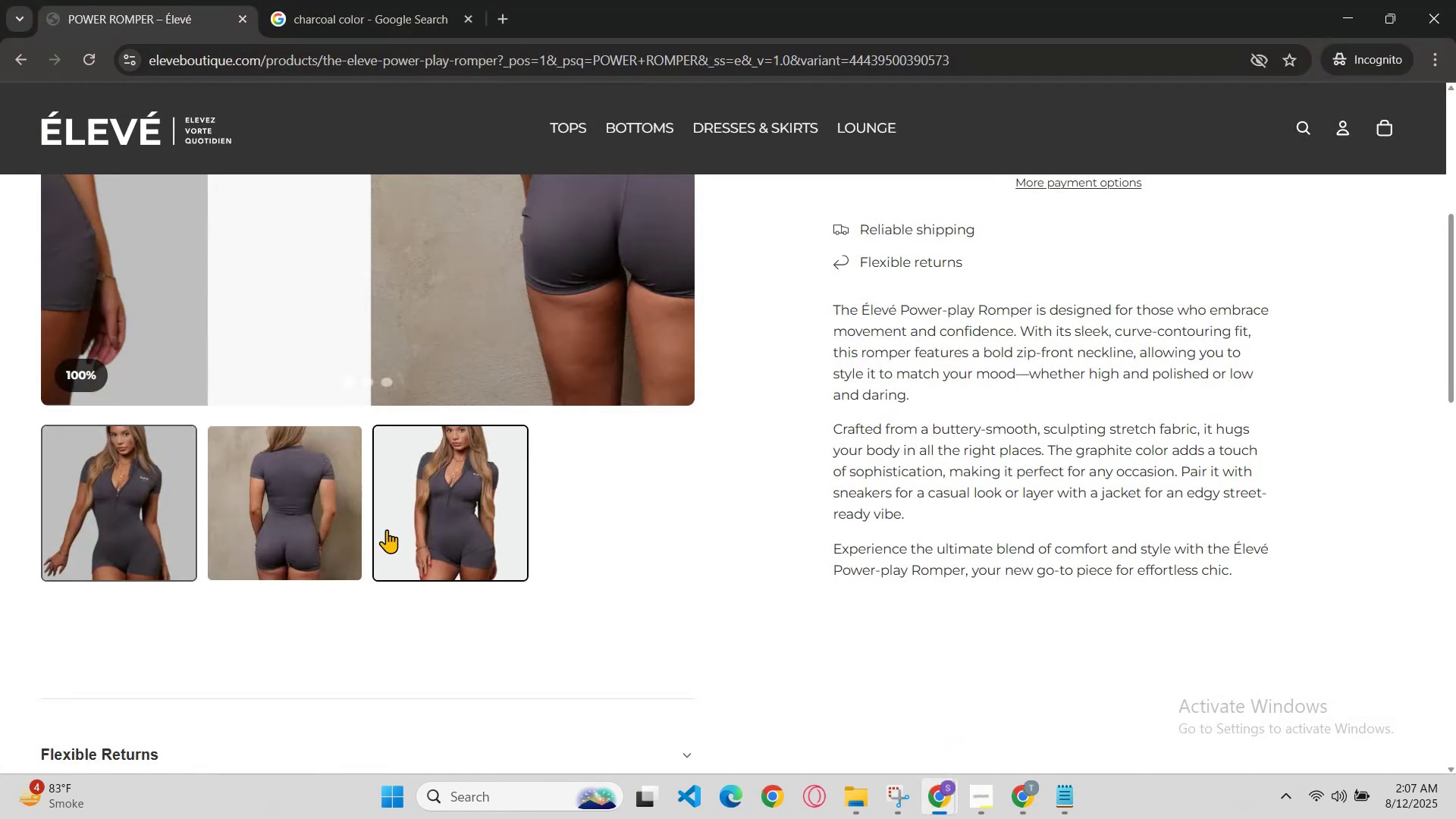 
scroll: coordinate [432, 555], scroll_direction: up, amount: 2.0
 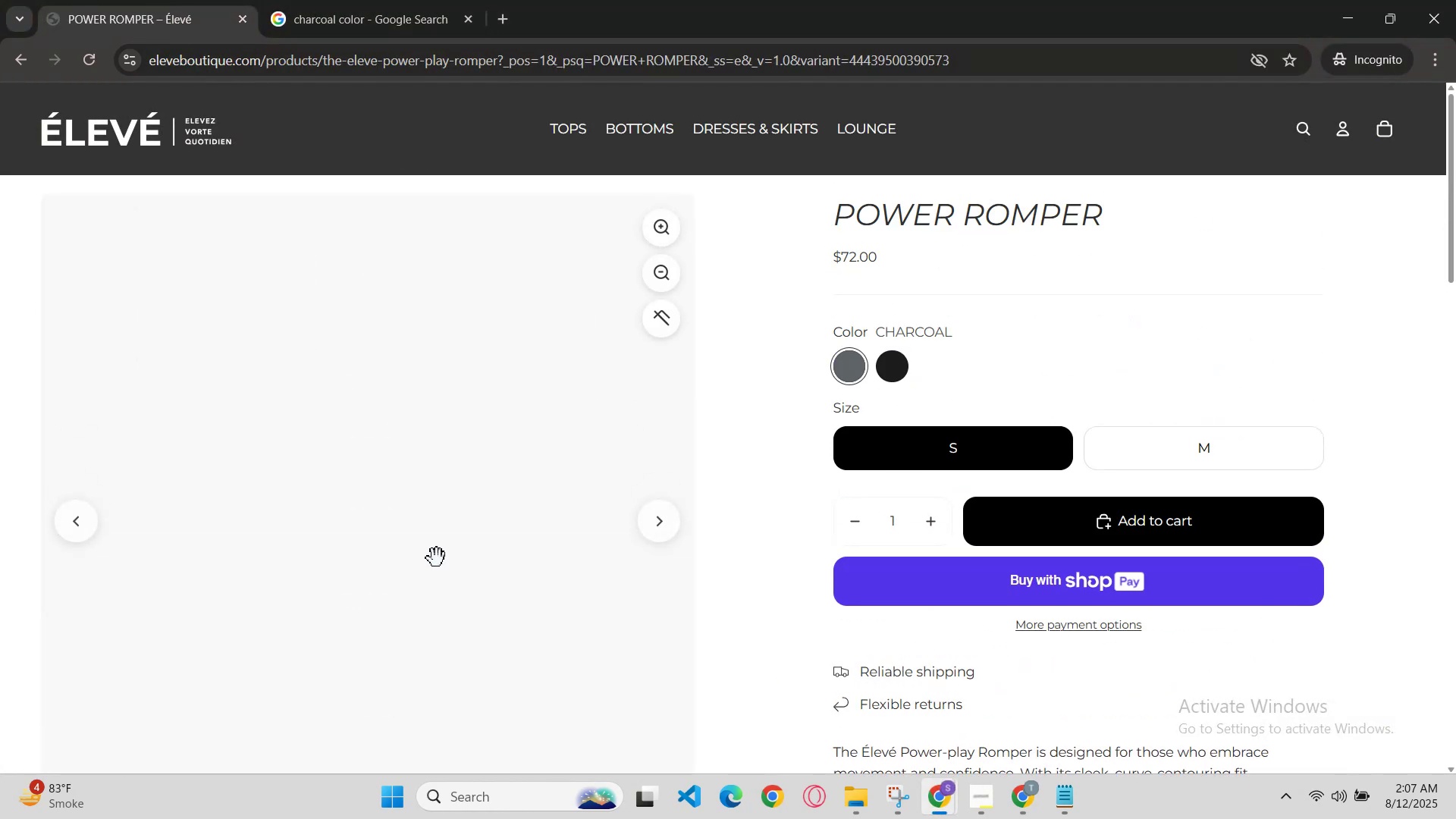 
scroll: coordinate [765, 698], scroll_direction: down, amount: 8.0
 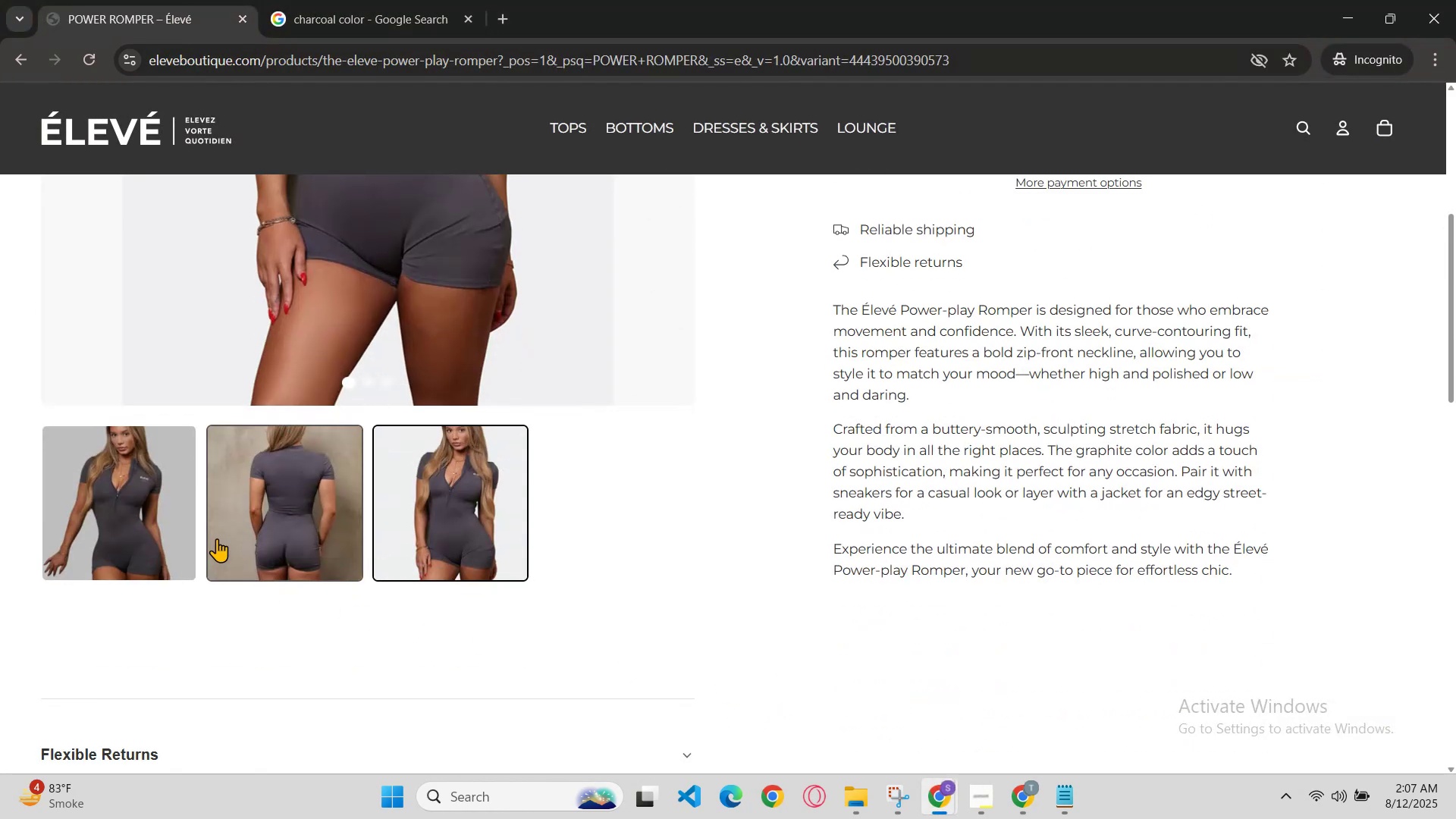 
left_click([184, 522])
 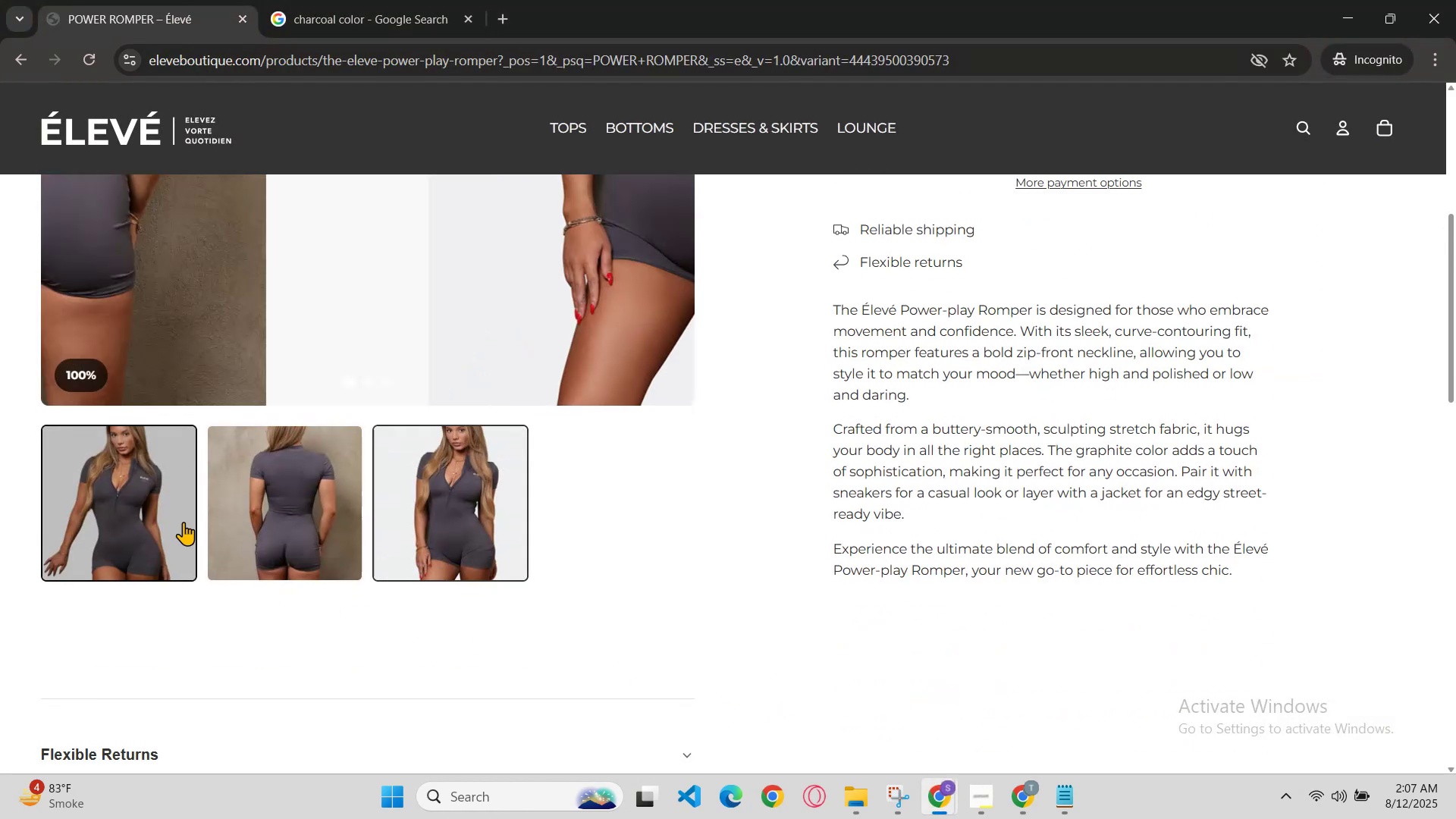 
scroll: coordinate [206, 526], scroll_direction: up, amount: 3.0
 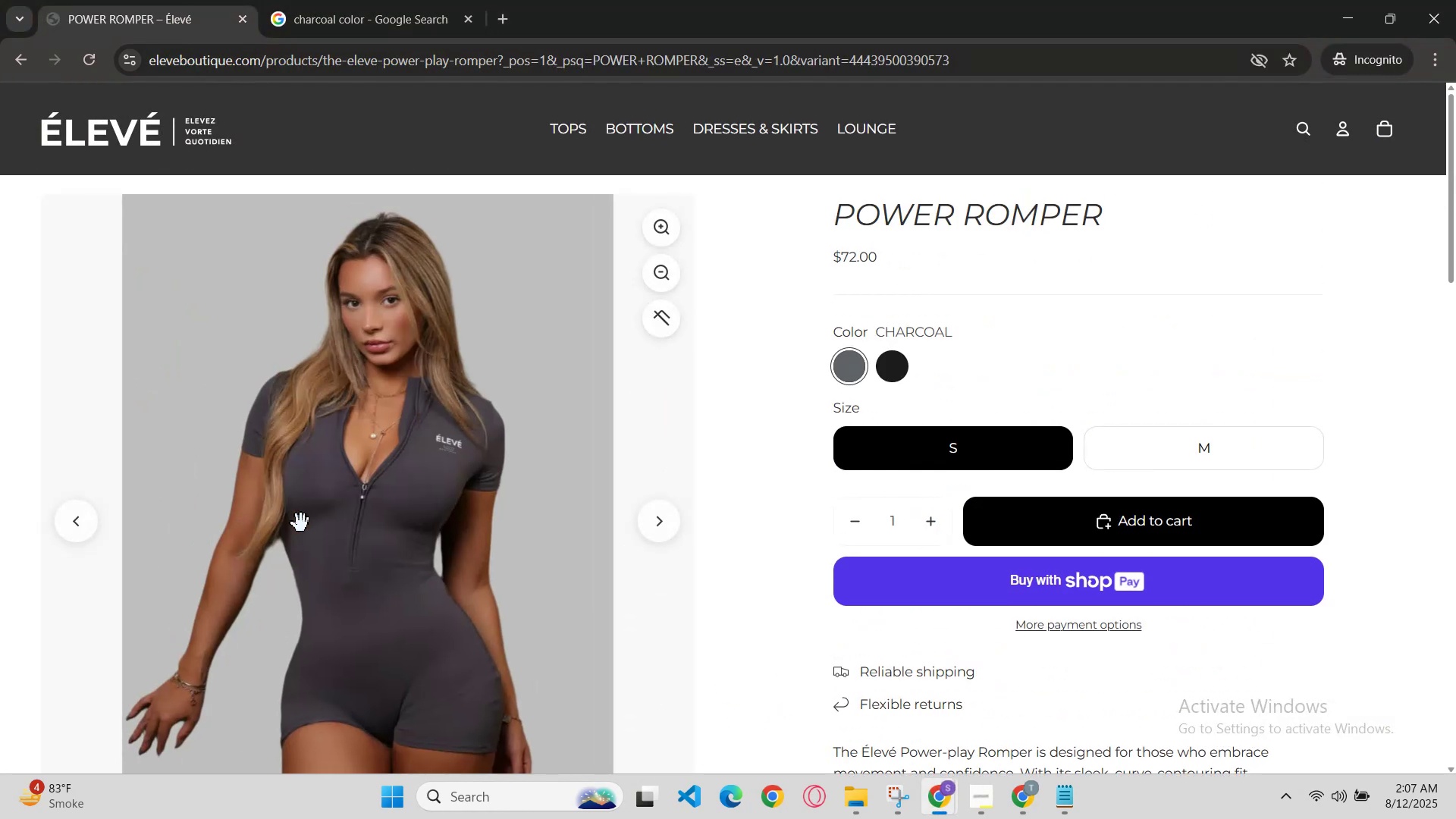 
scroll: coordinate [758, 732], scroll_direction: down, amount: 4.0
 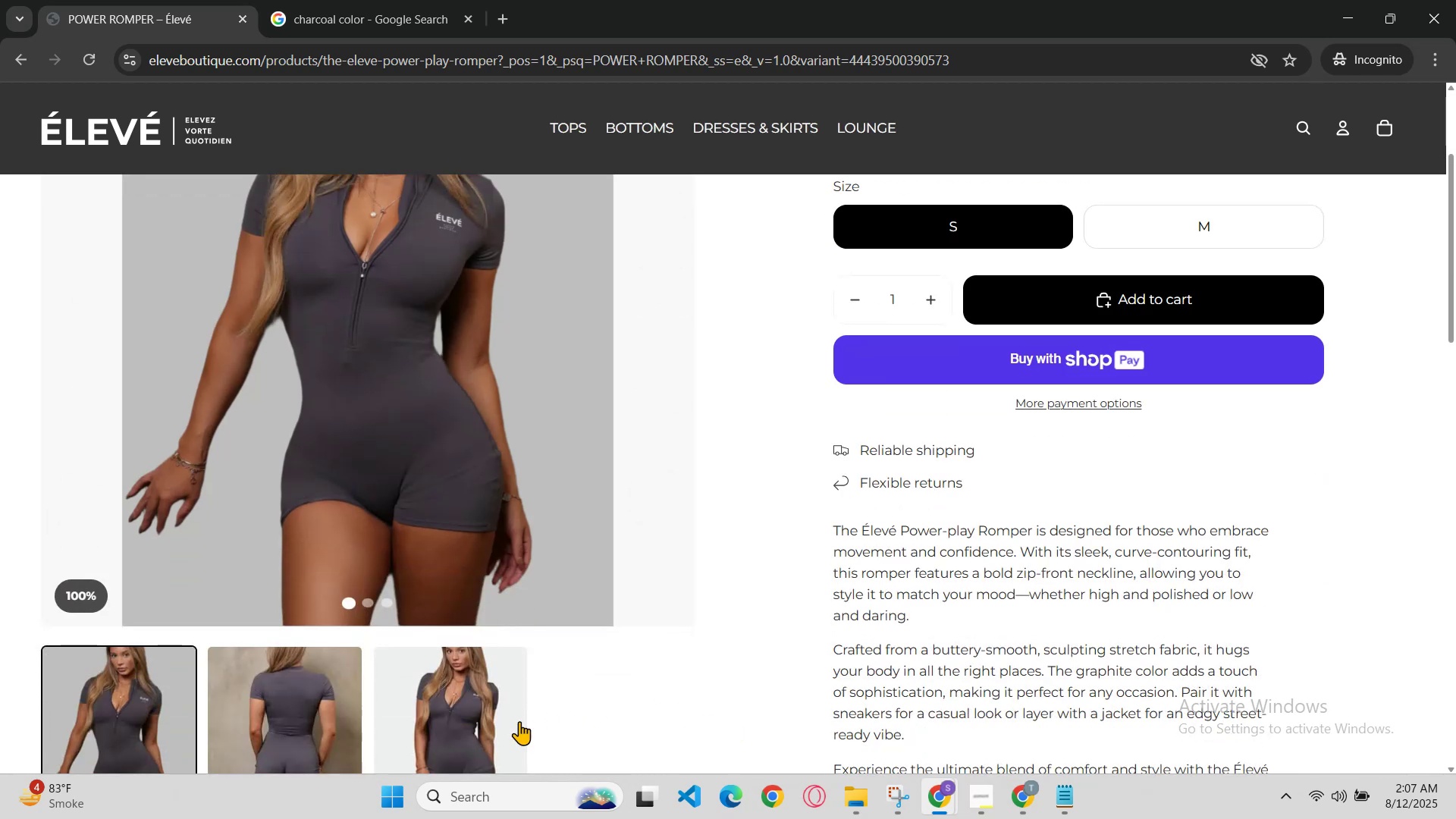 
left_click([504, 726])
 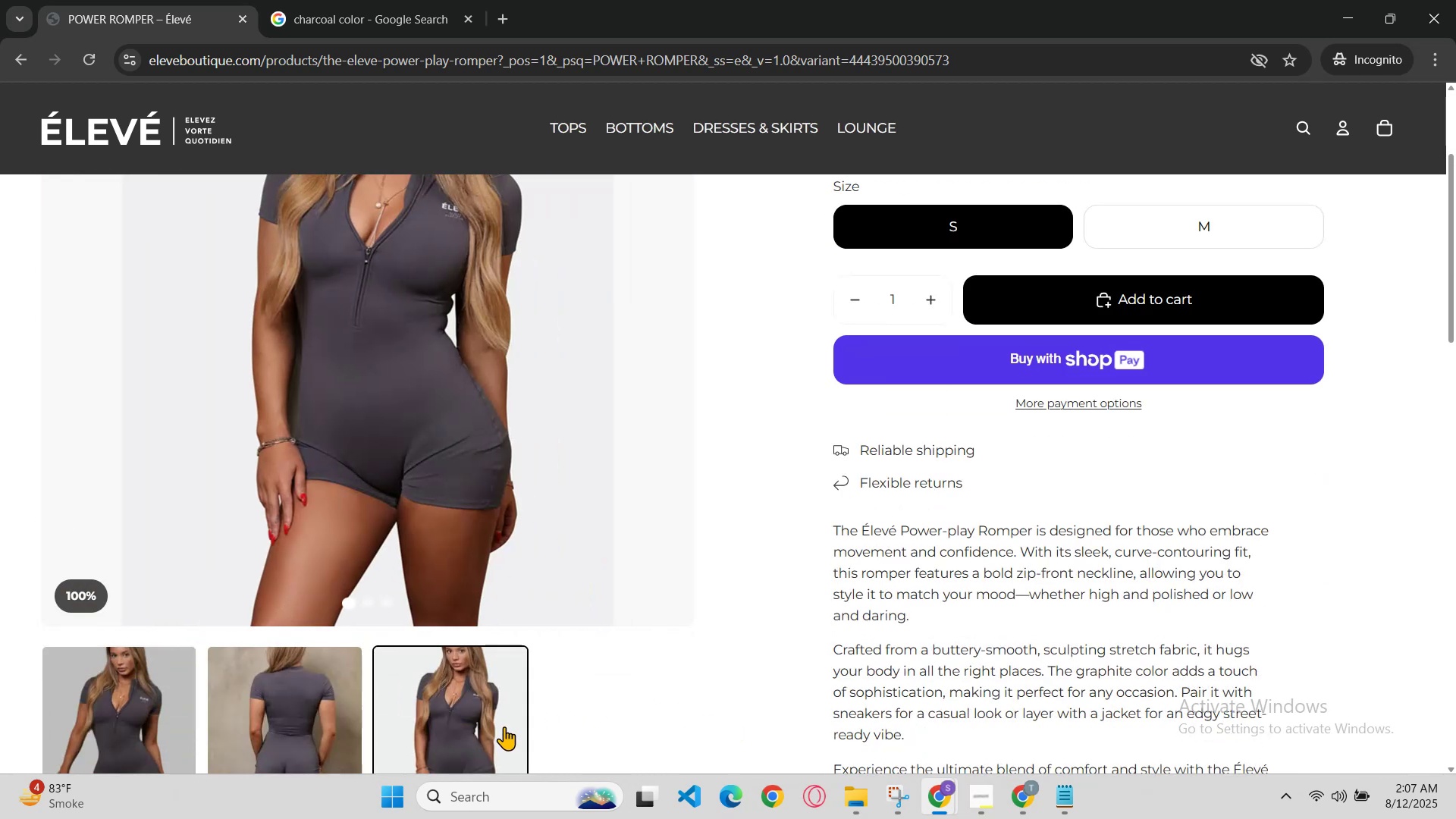 
scroll: coordinate [519, 710], scroll_direction: down, amount: 1.0
 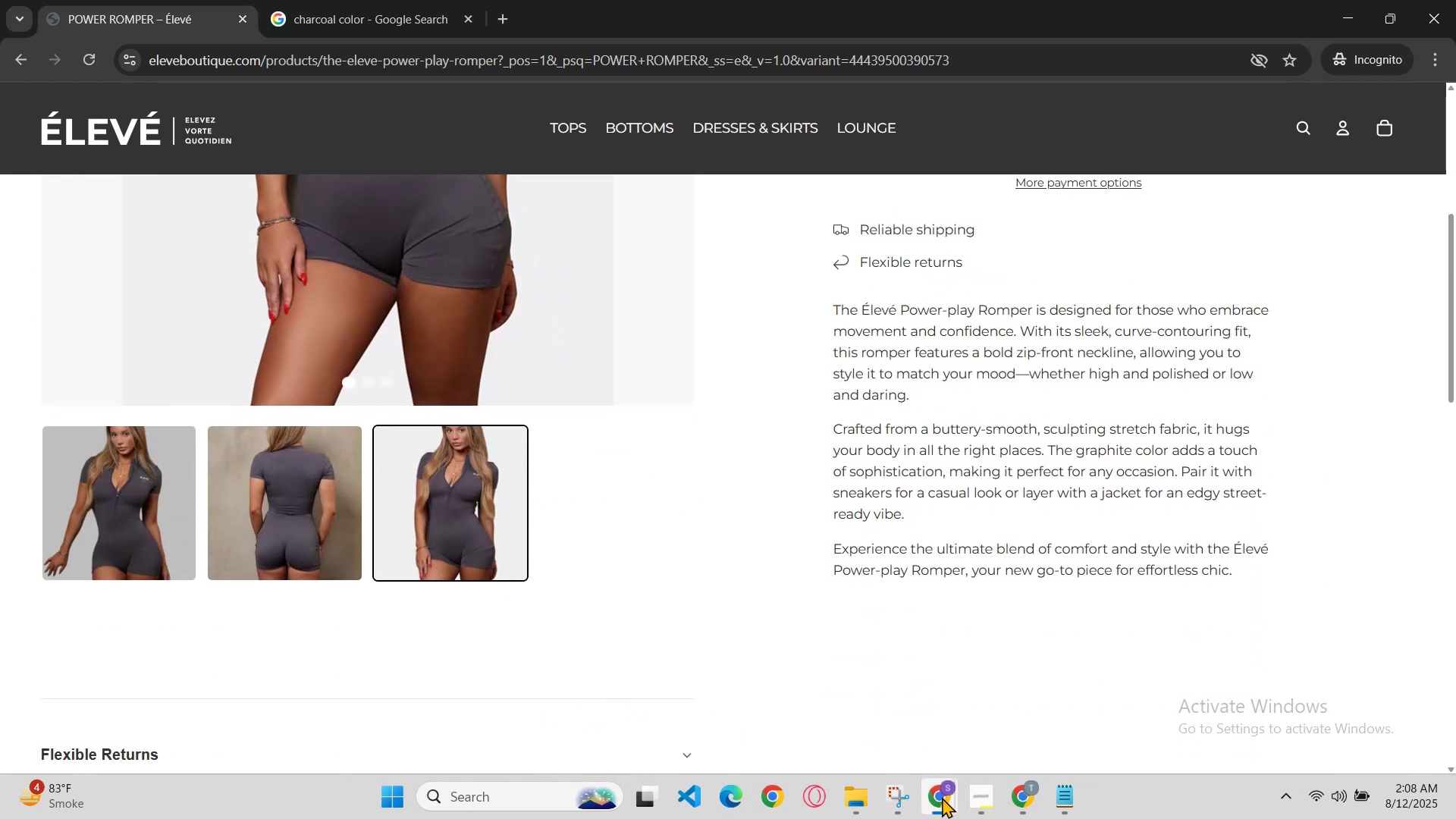 
left_click([752, 733])
 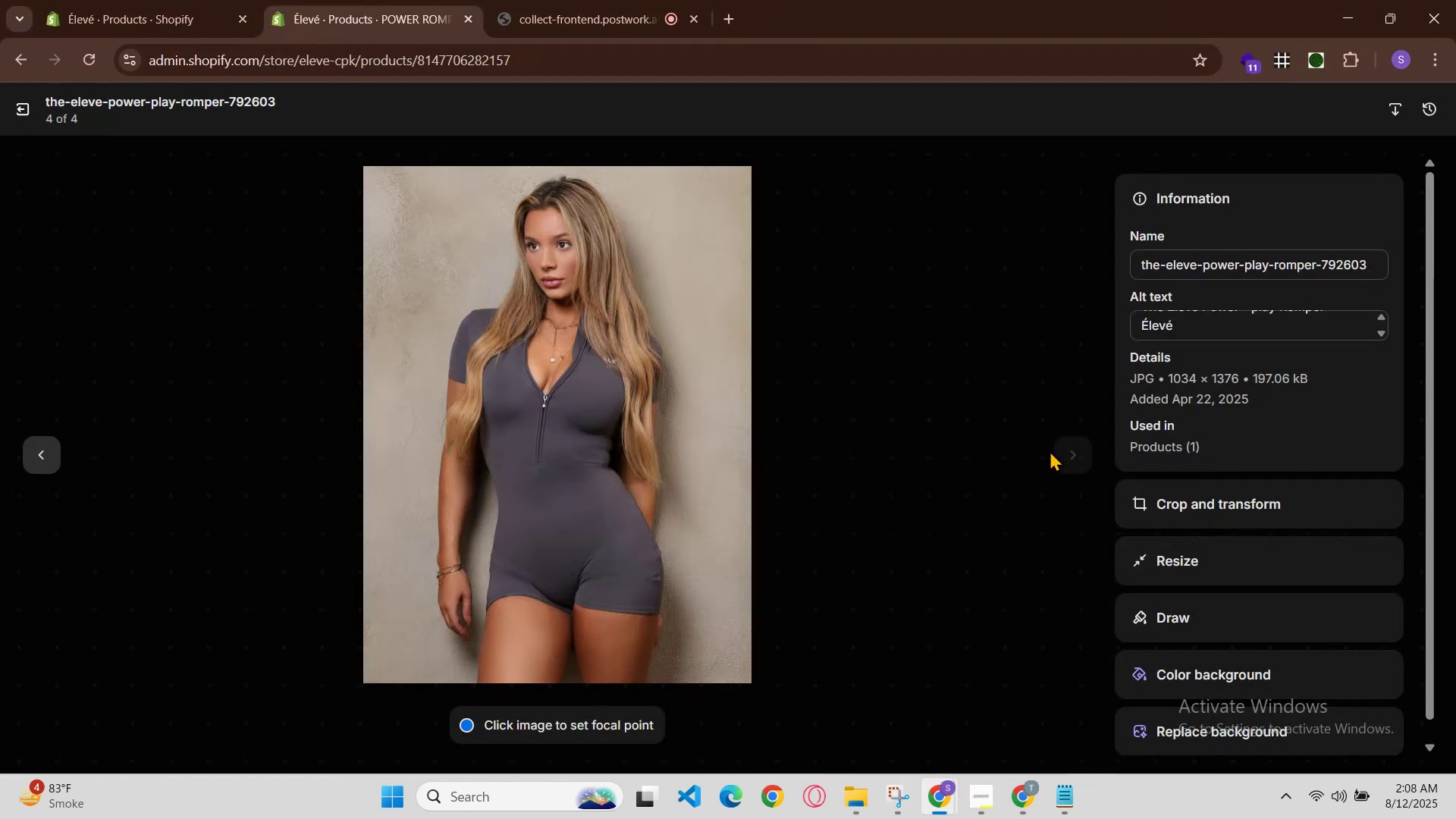 
left_click([1072, 455])
 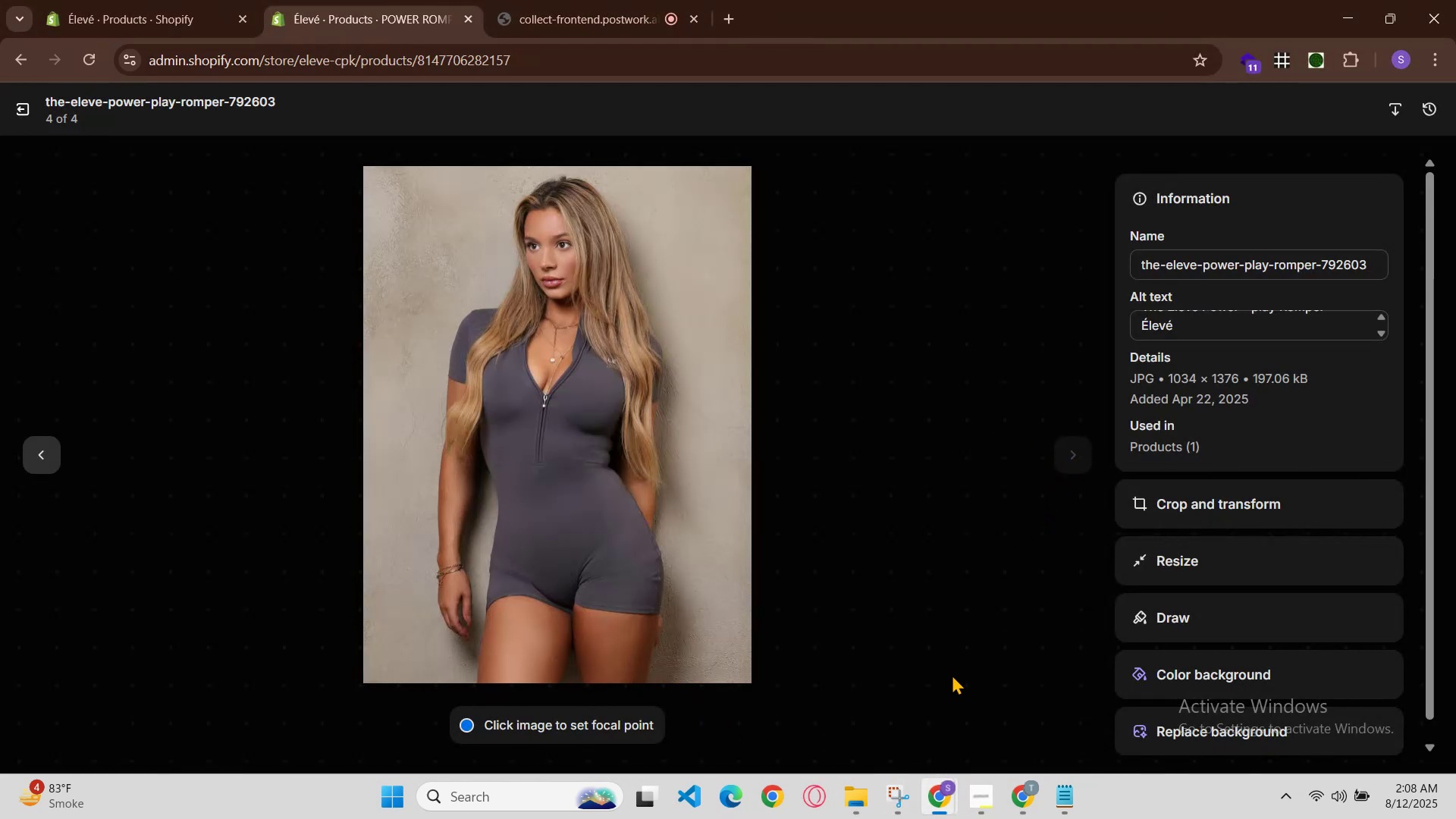 
left_click([934, 777])
 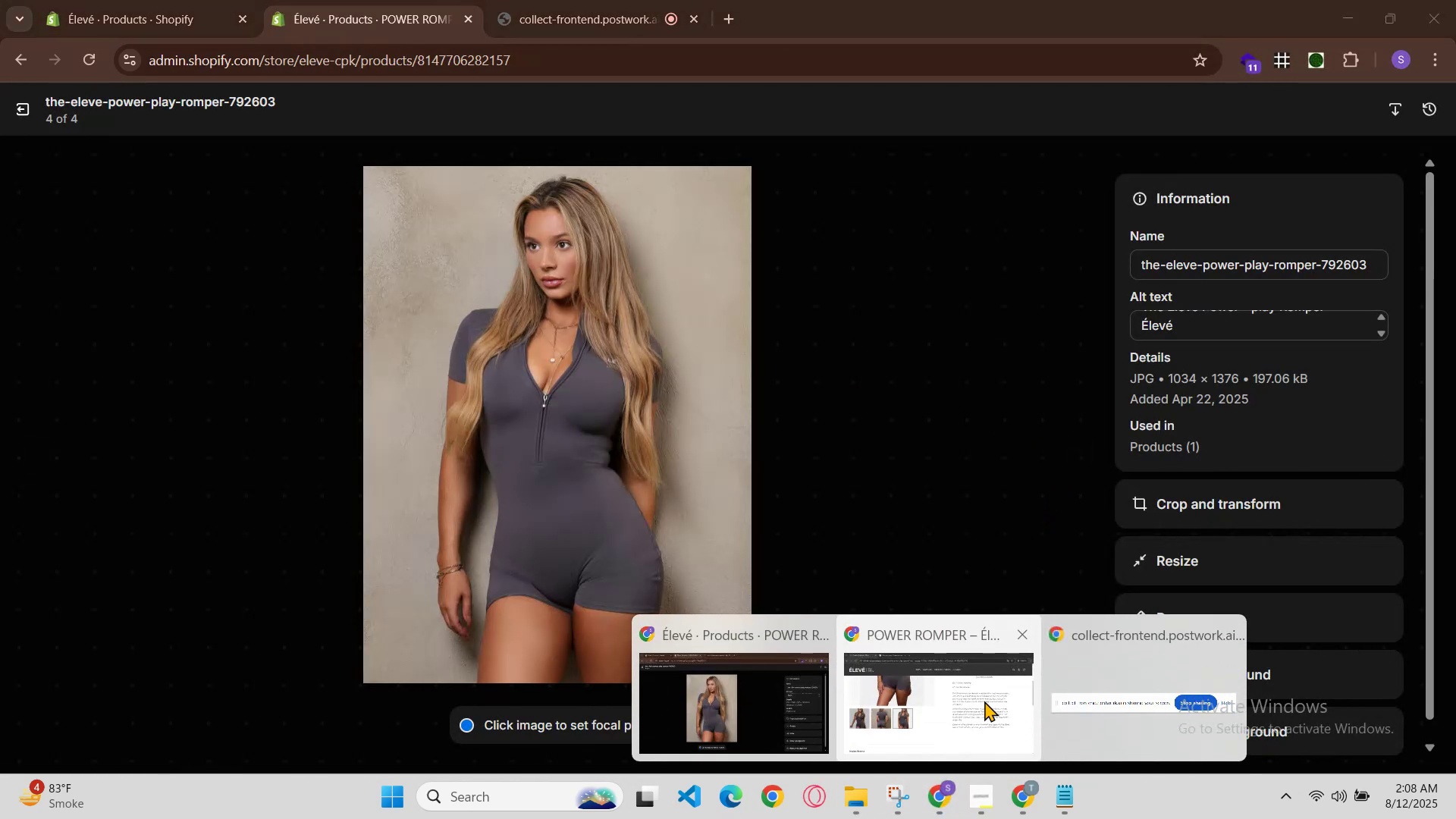 
left_click([990, 695])
 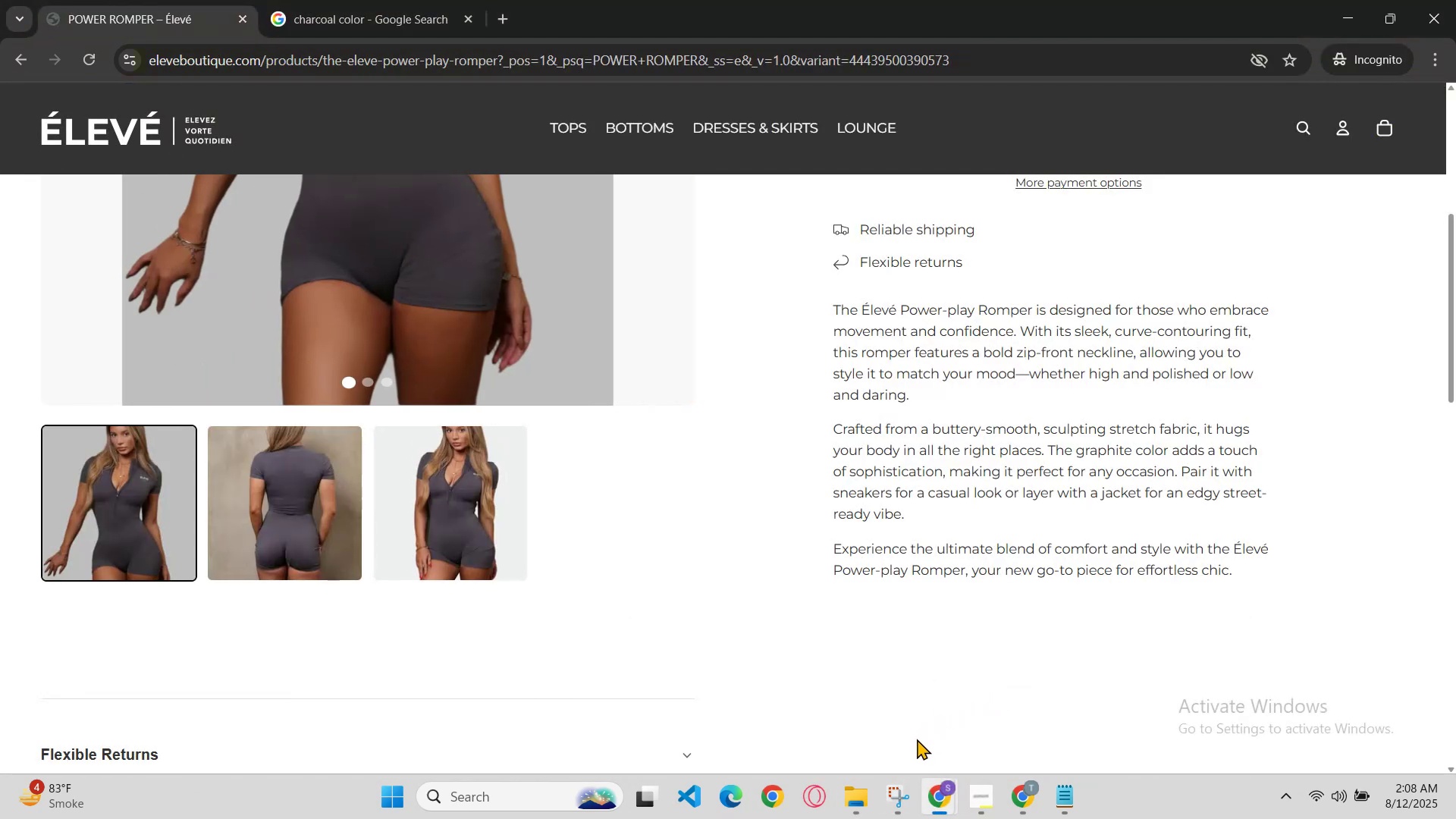 
left_click([916, 768])
 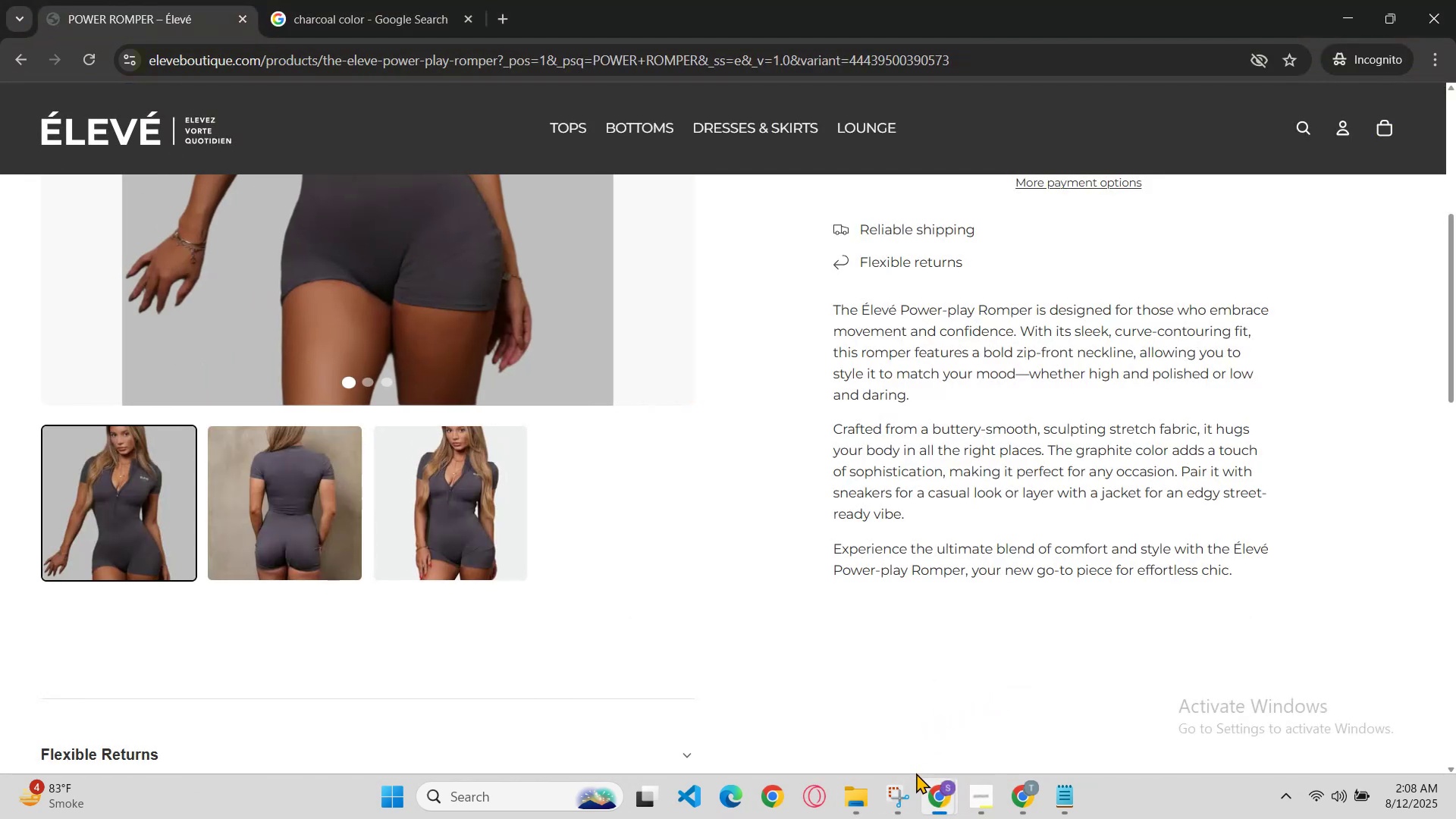 
left_click([924, 789])
 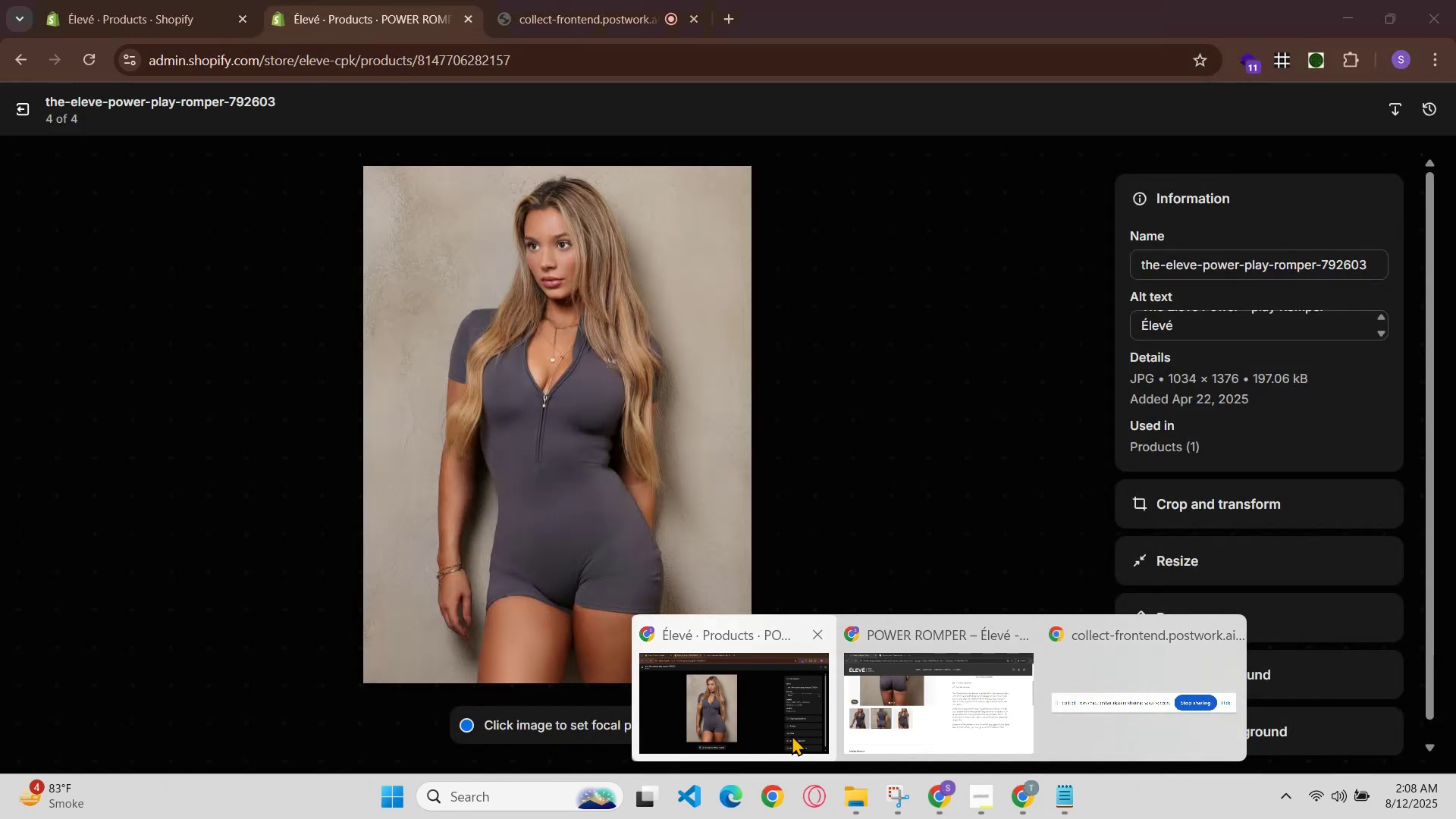 
left_click([792, 735])
 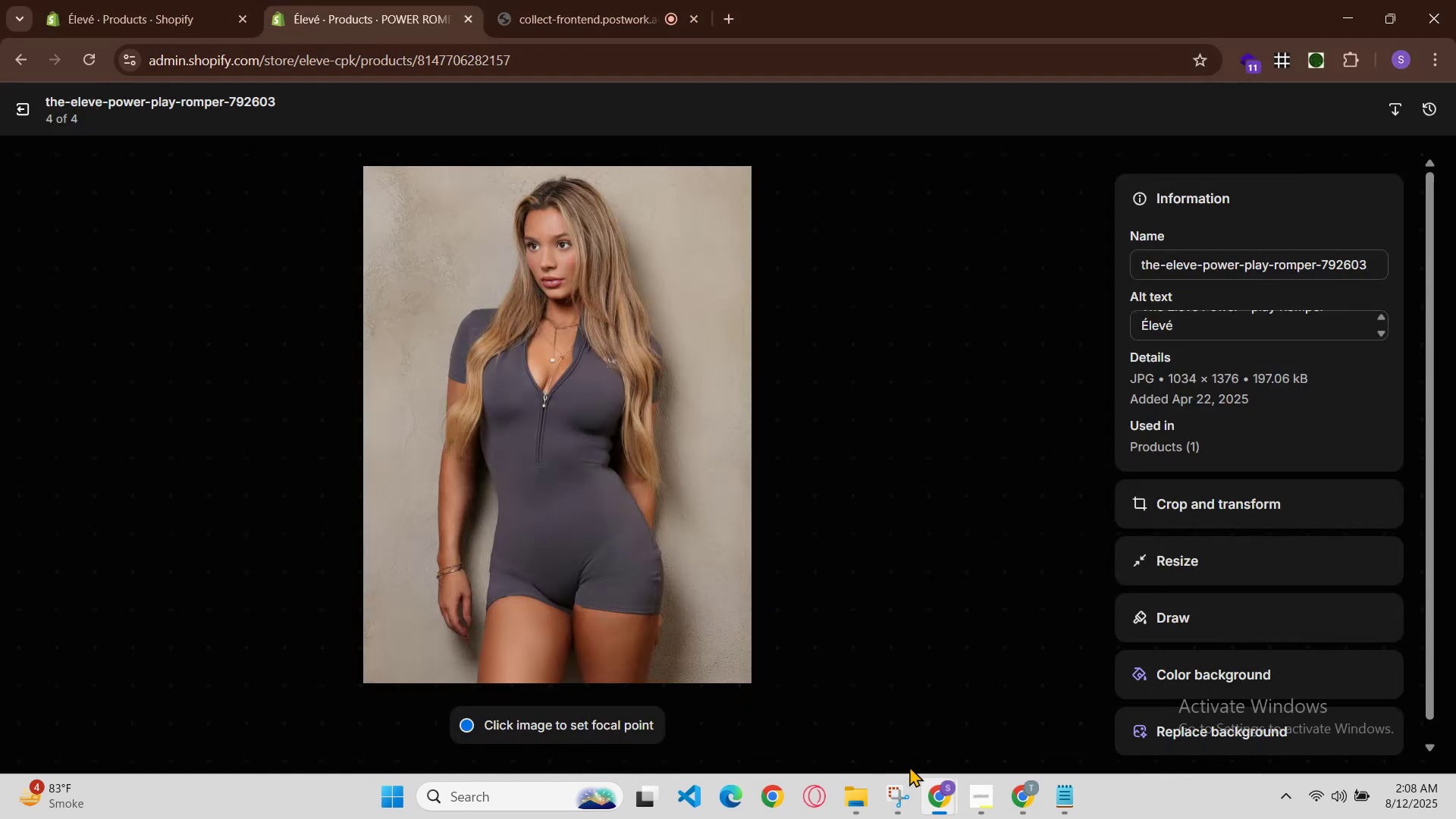 
left_click([939, 782])
 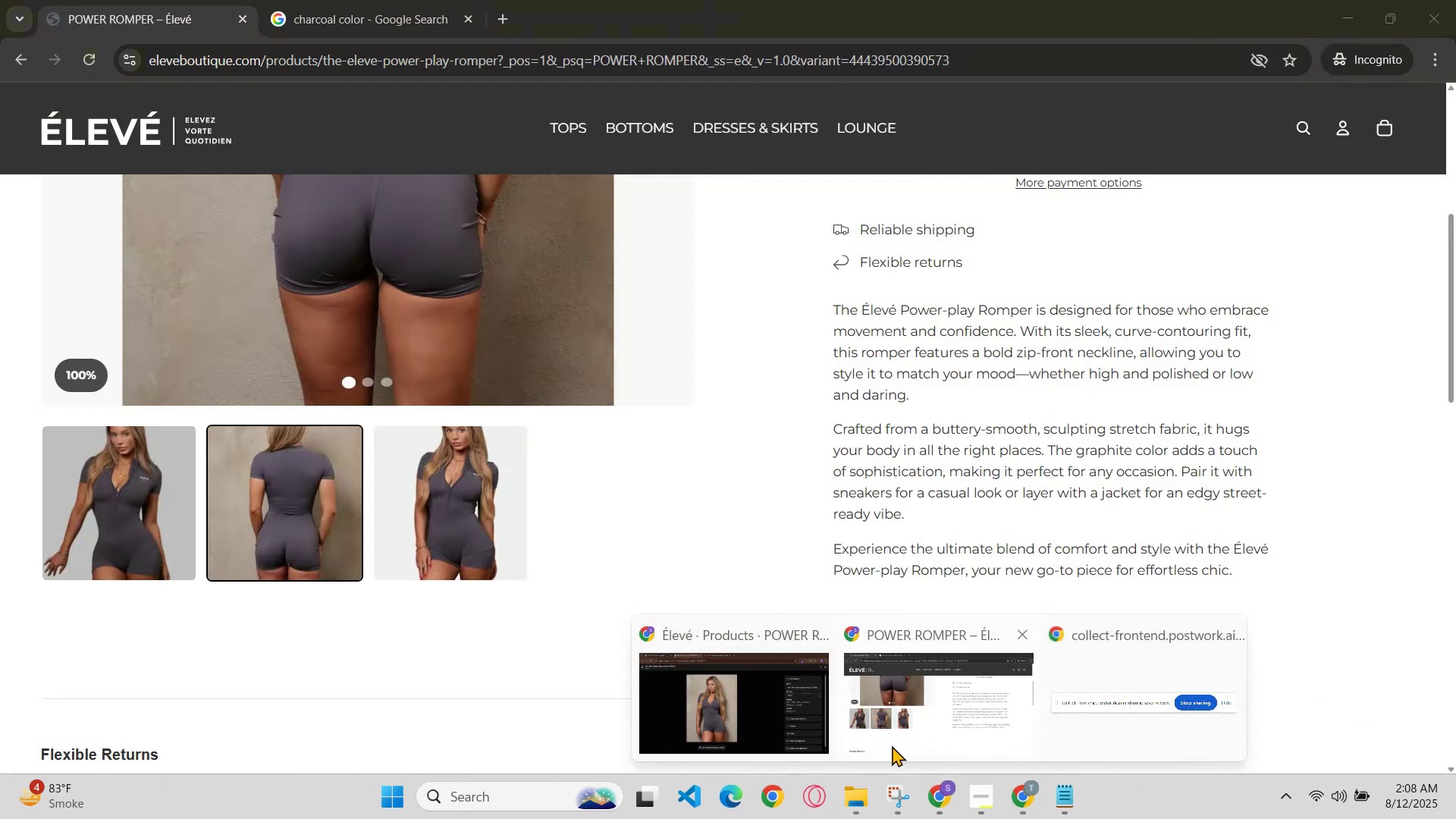 
left_click([781, 738])
 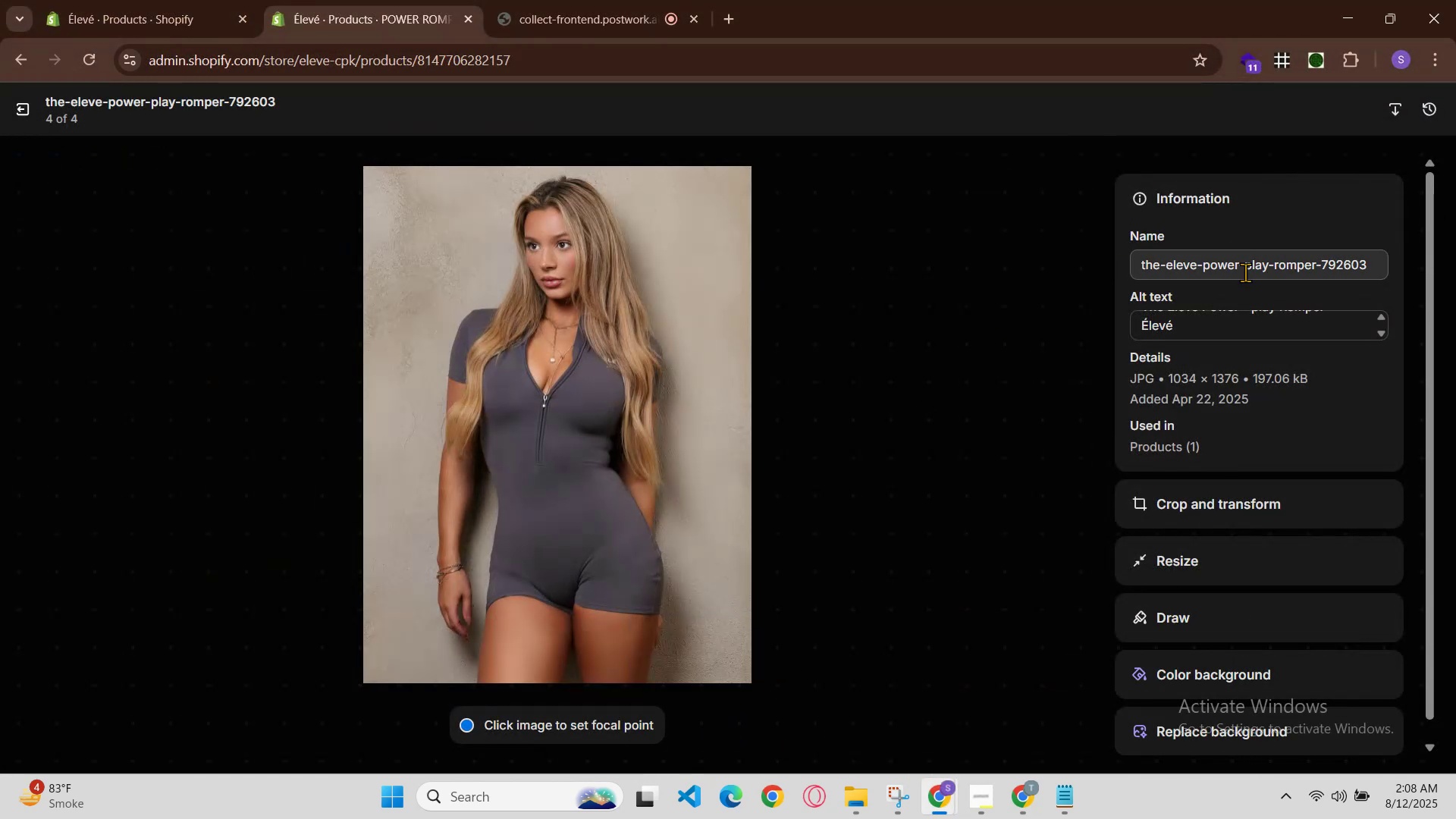 
scroll: coordinate [1280, 337], scroll_direction: up, amount: 2.0
 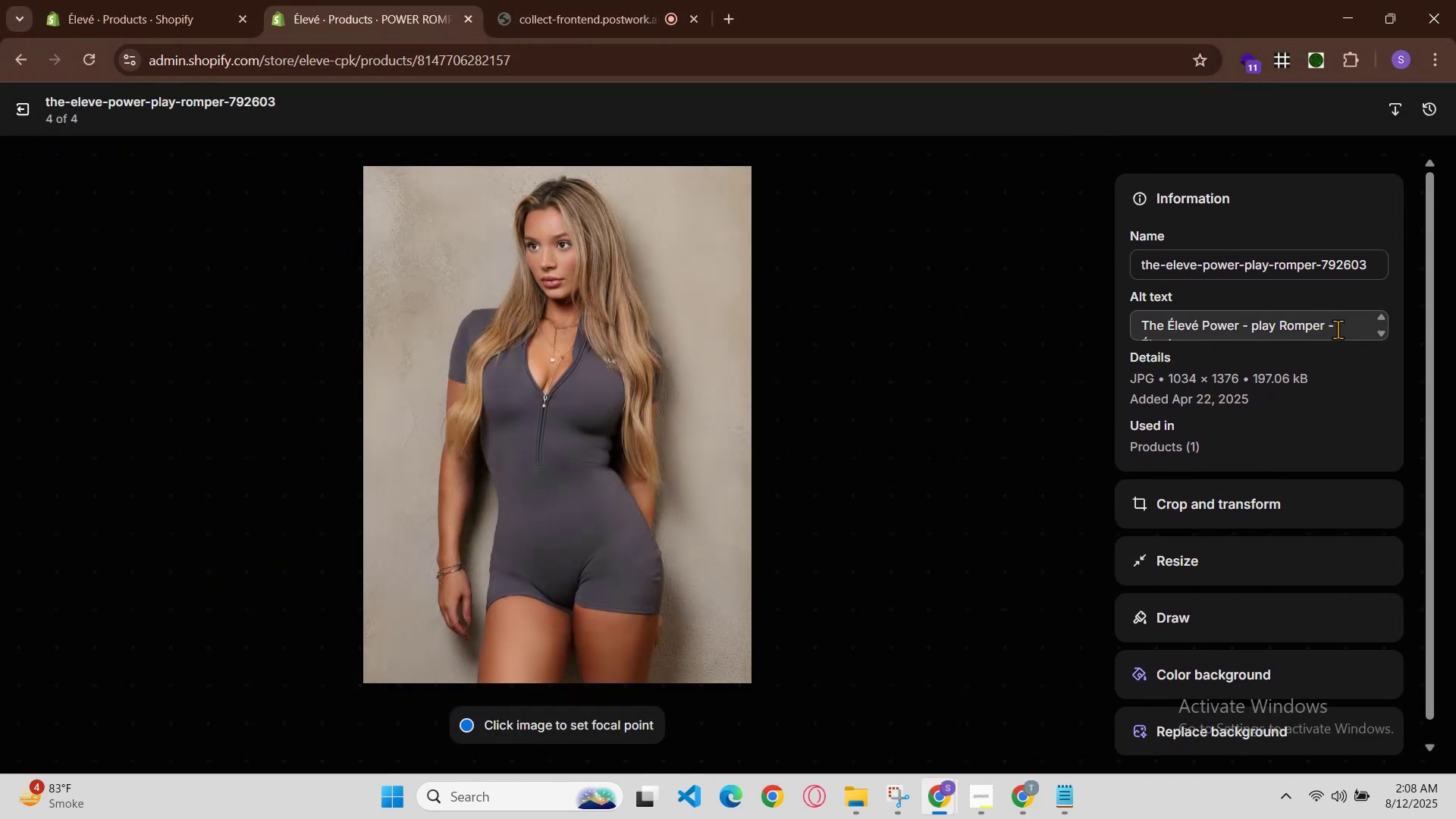 
left_click([1335, 329])
 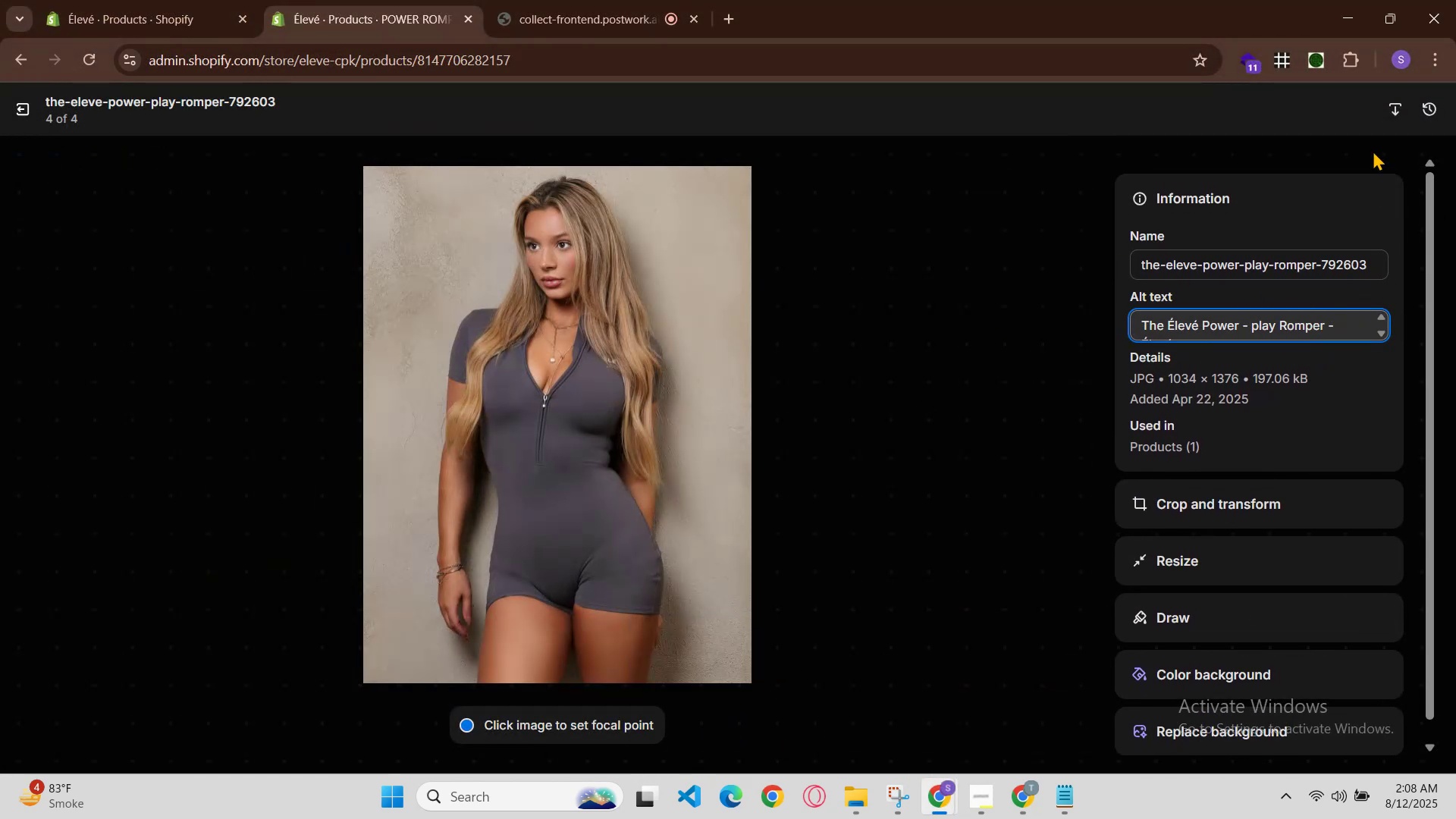 
key(ArrowLeft)
 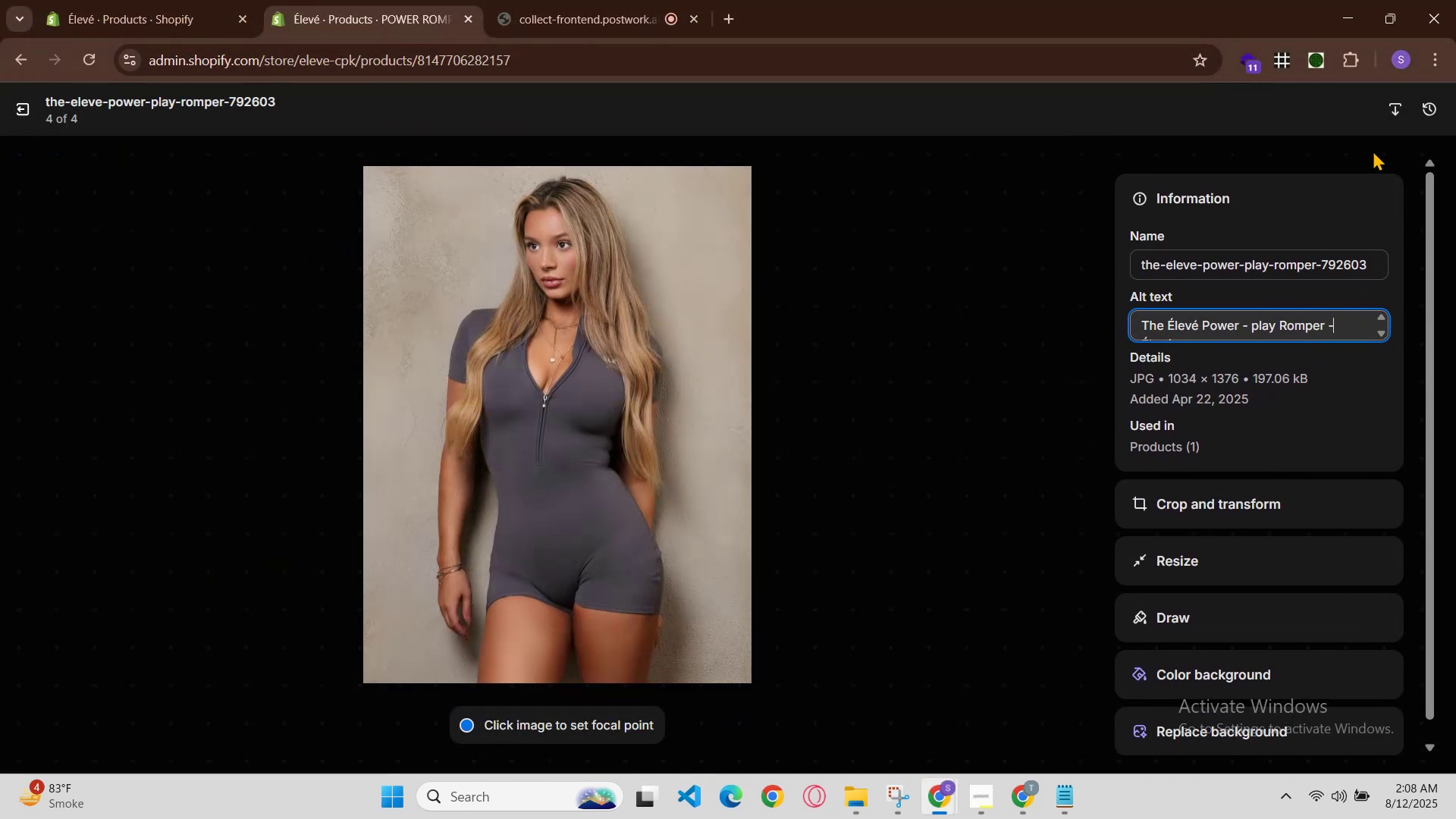 
key(Space)
 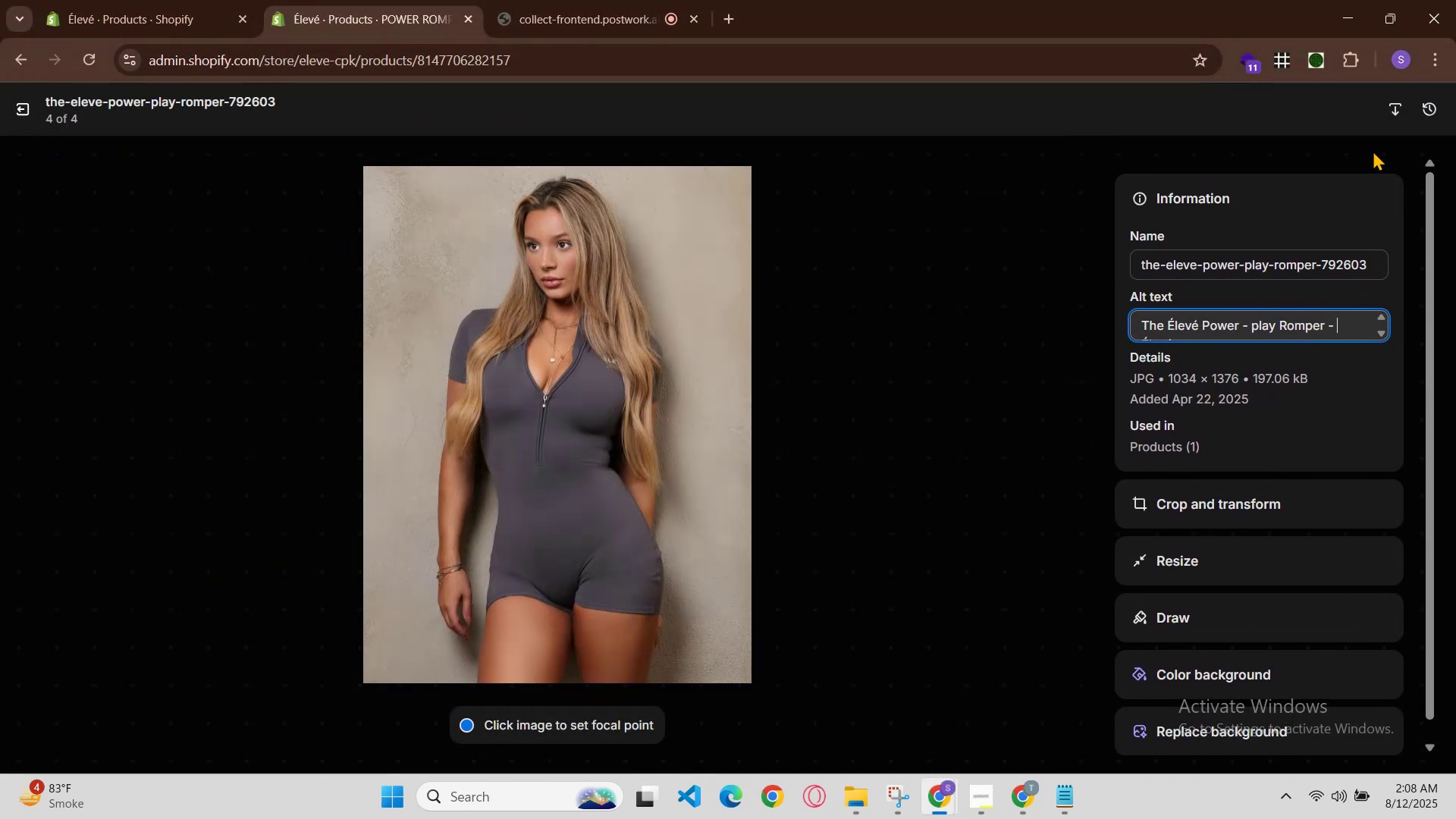 
key(Control+V)
 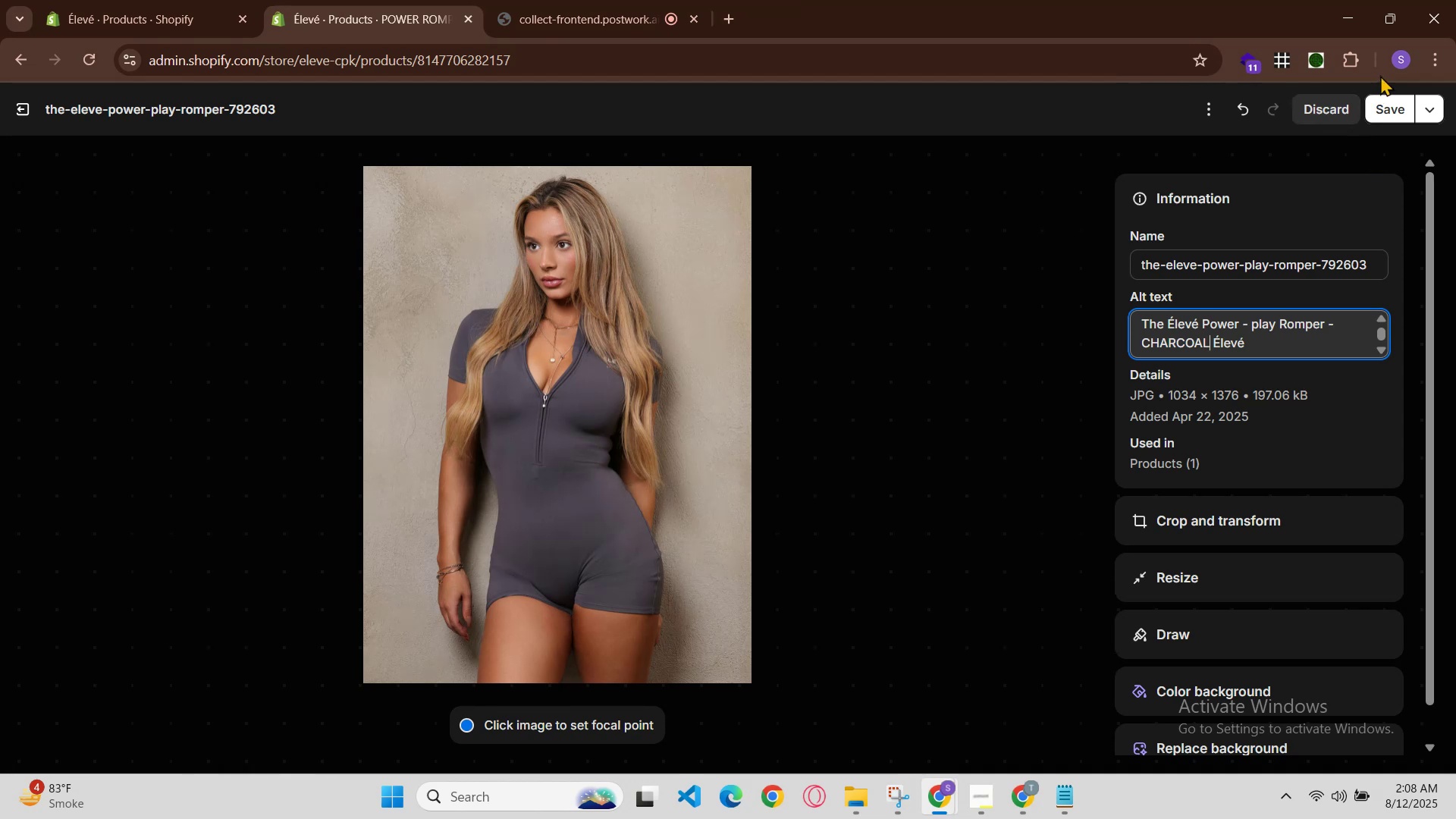 
left_click([1395, 112])
 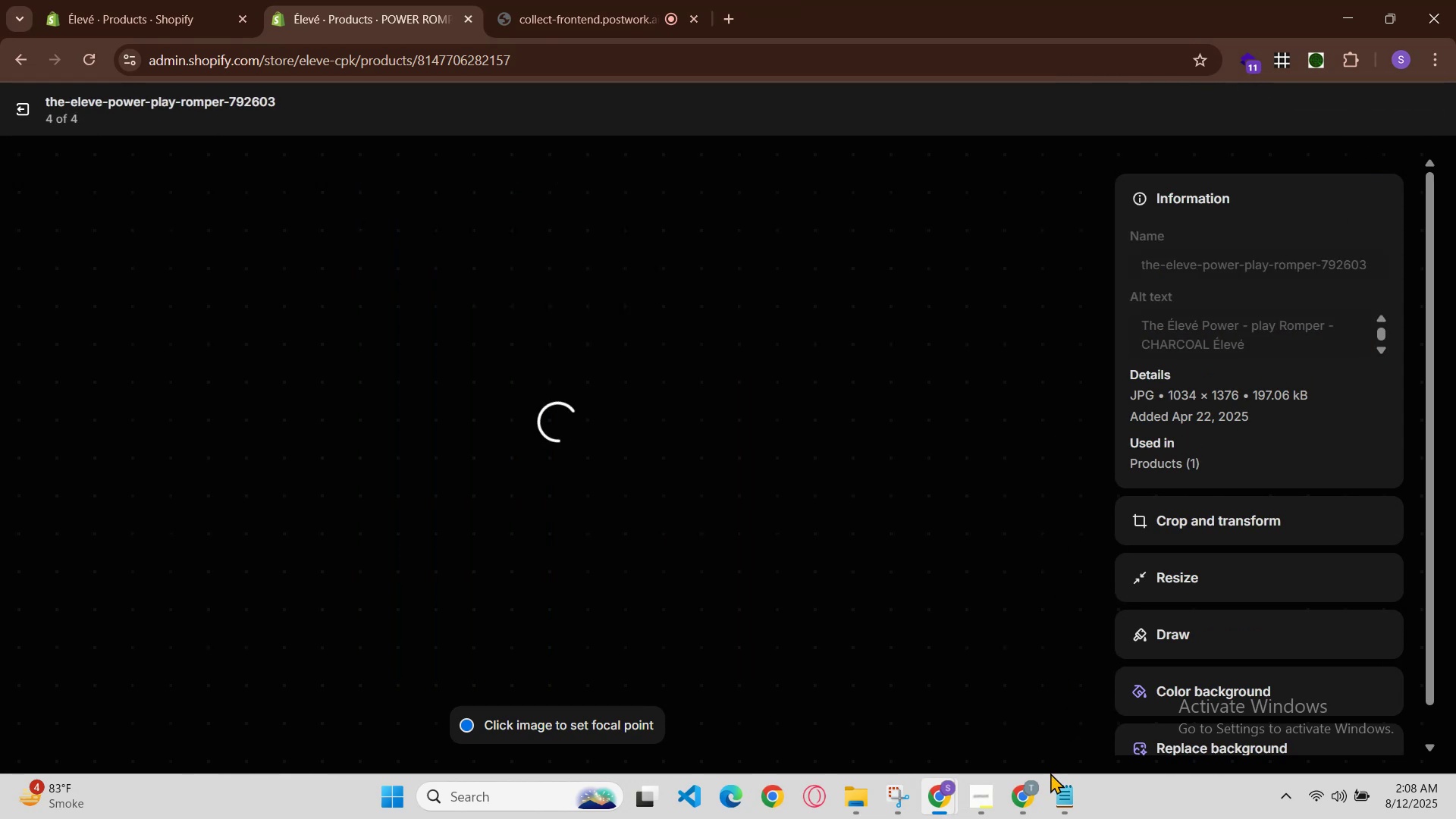 
left_click([1017, 799])
 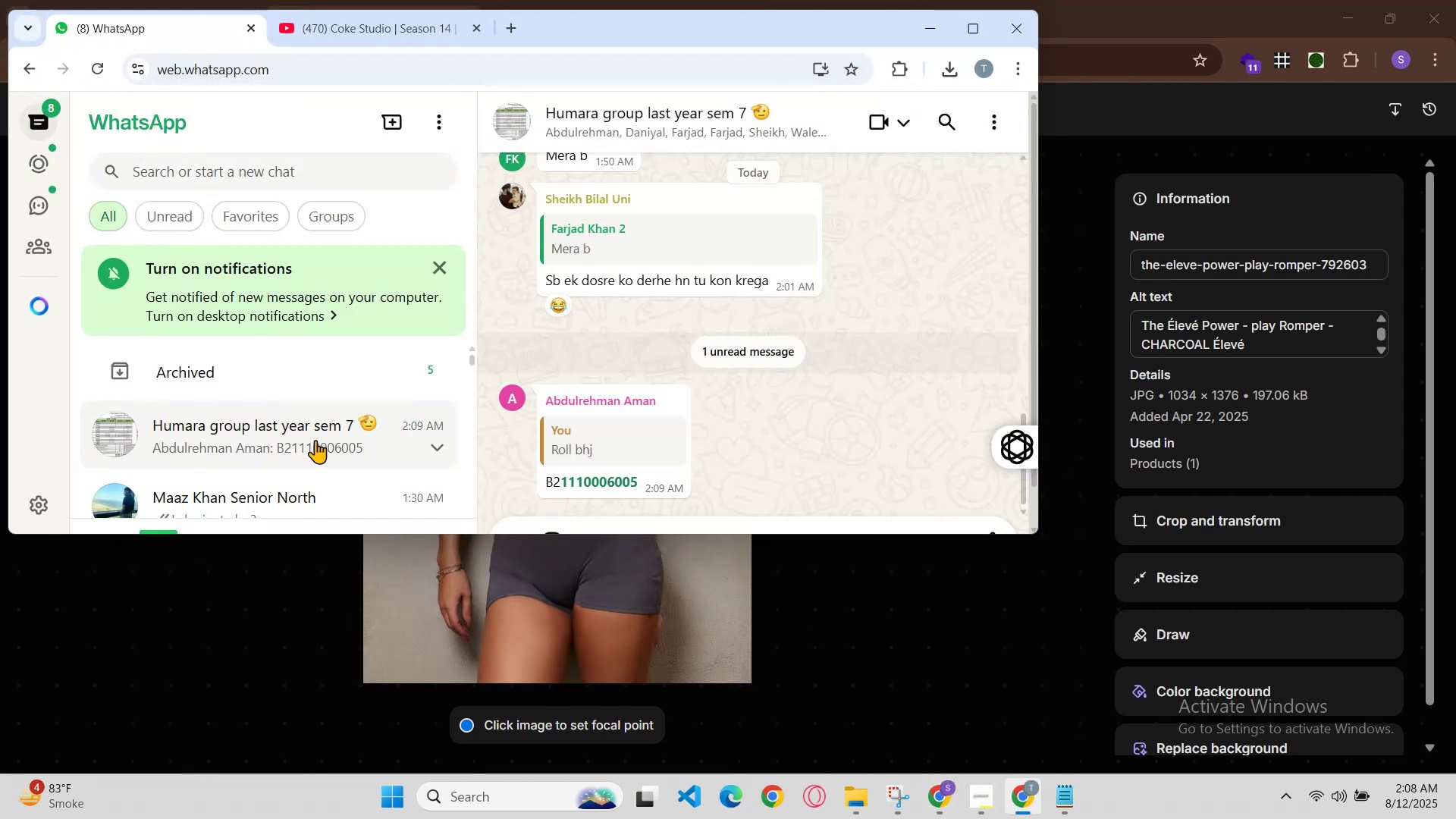 
scroll: coordinate [958, 102], scroll_direction: down, amount: 2.0
 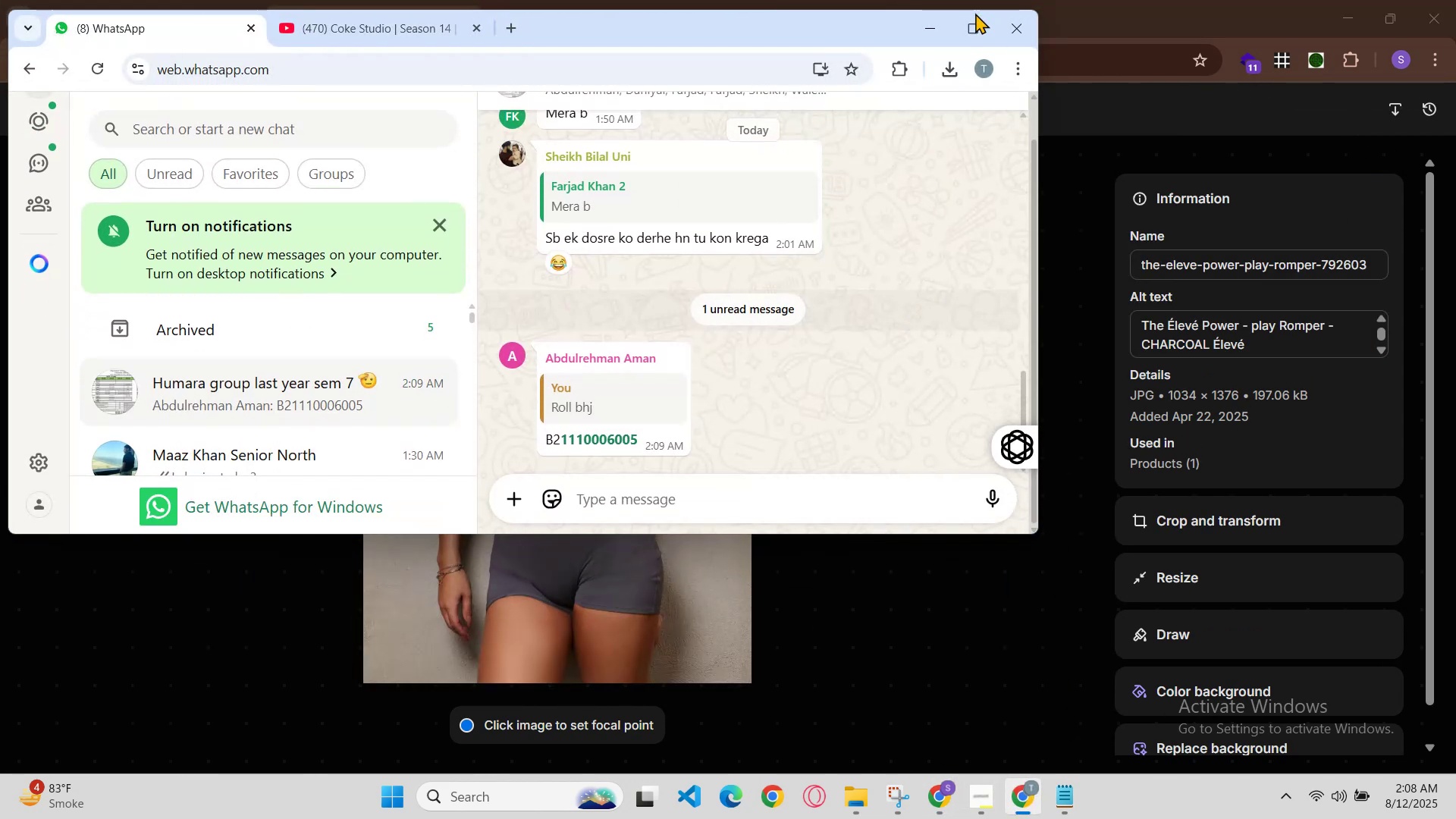 
left_click([934, 30])
 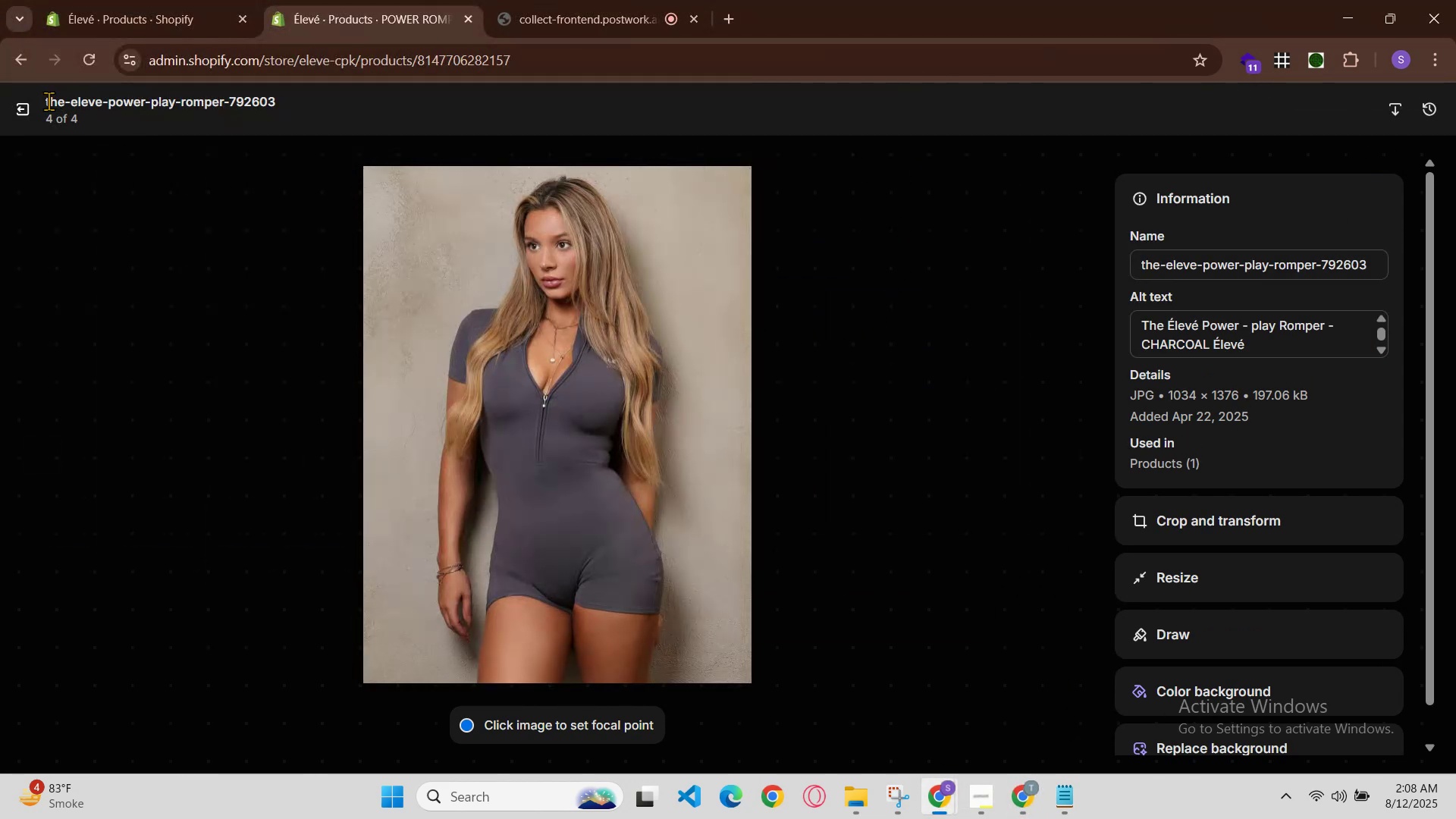 
left_click([18, 105])
 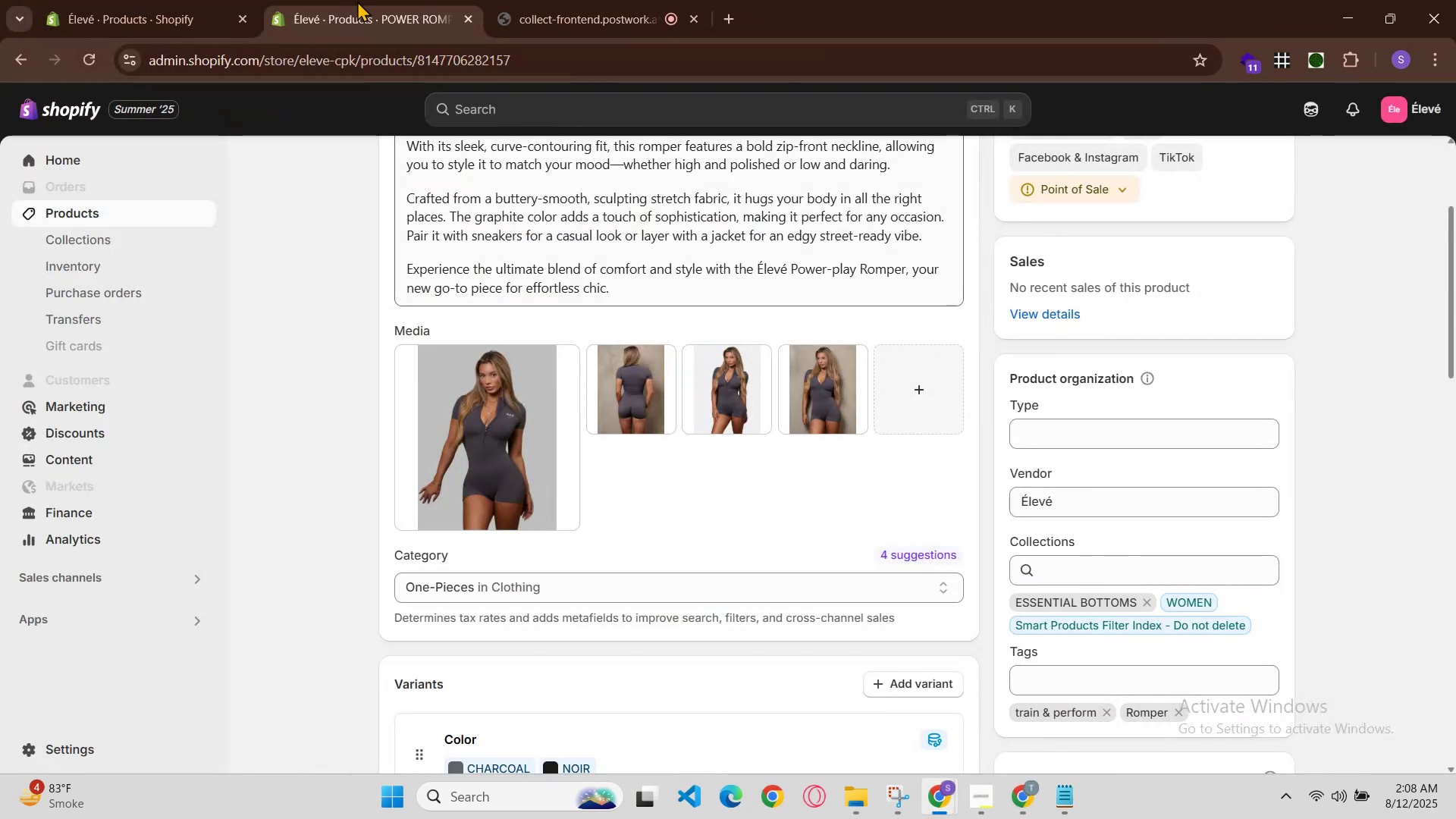 
left_click([301, 0])
 